 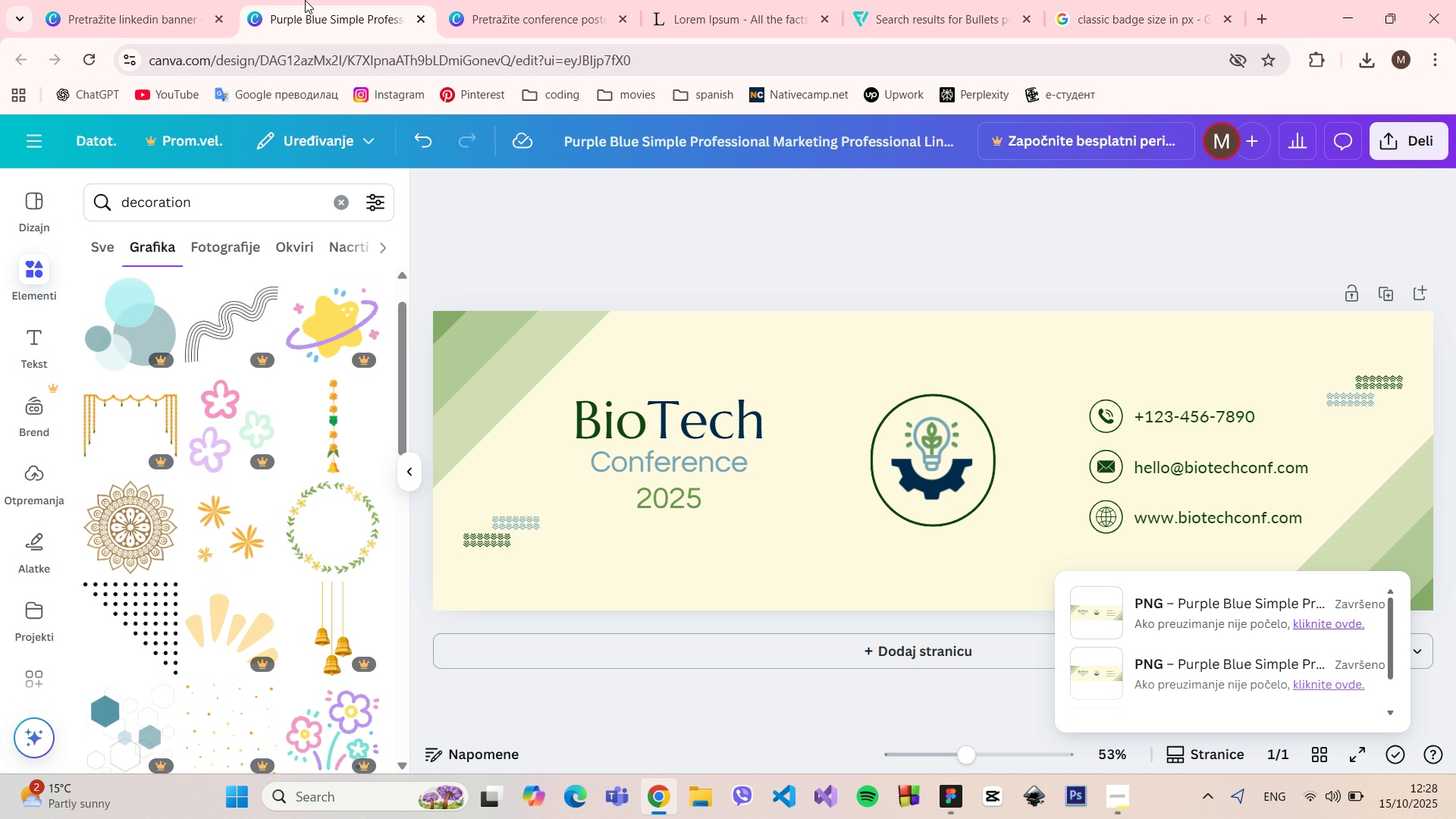 
left_click([462, 7])
 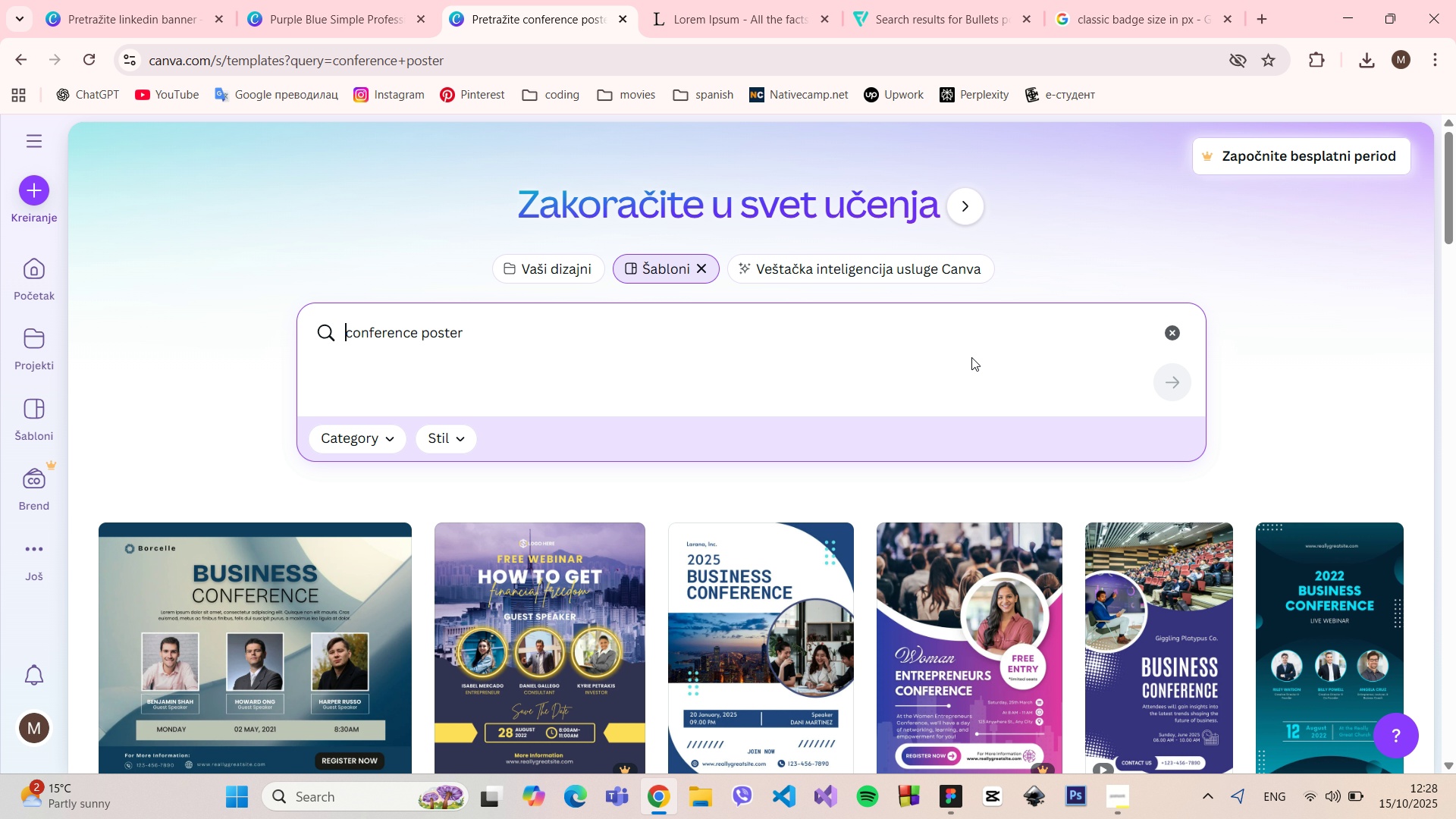 
scroll: coordinate [1062, 348], scroll_direction: down, amount: 3.0
 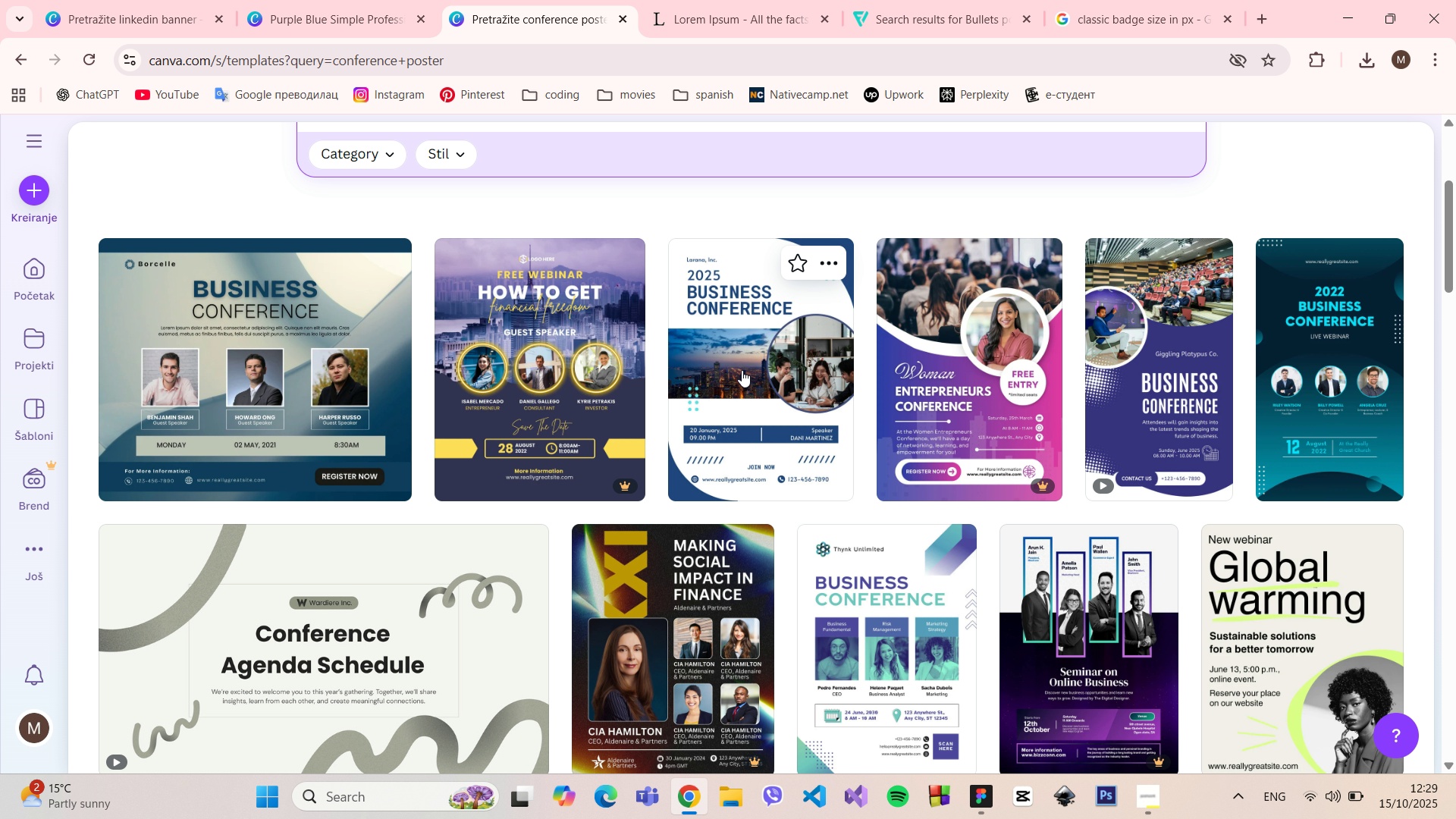 
wait(9.69)
 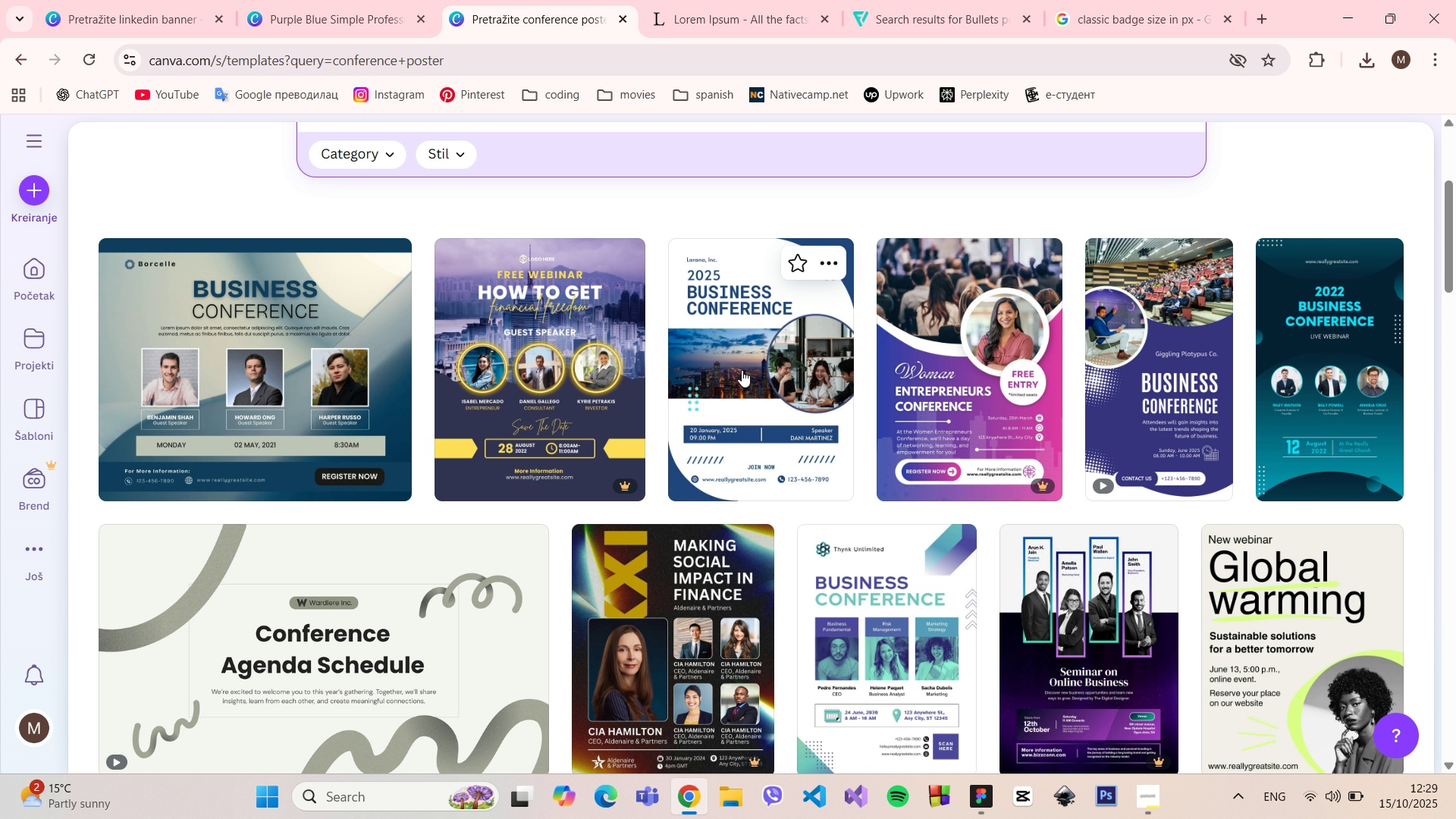 
scroll: coordinate [742, 370], scroll_direction: down, amount: 1.0
 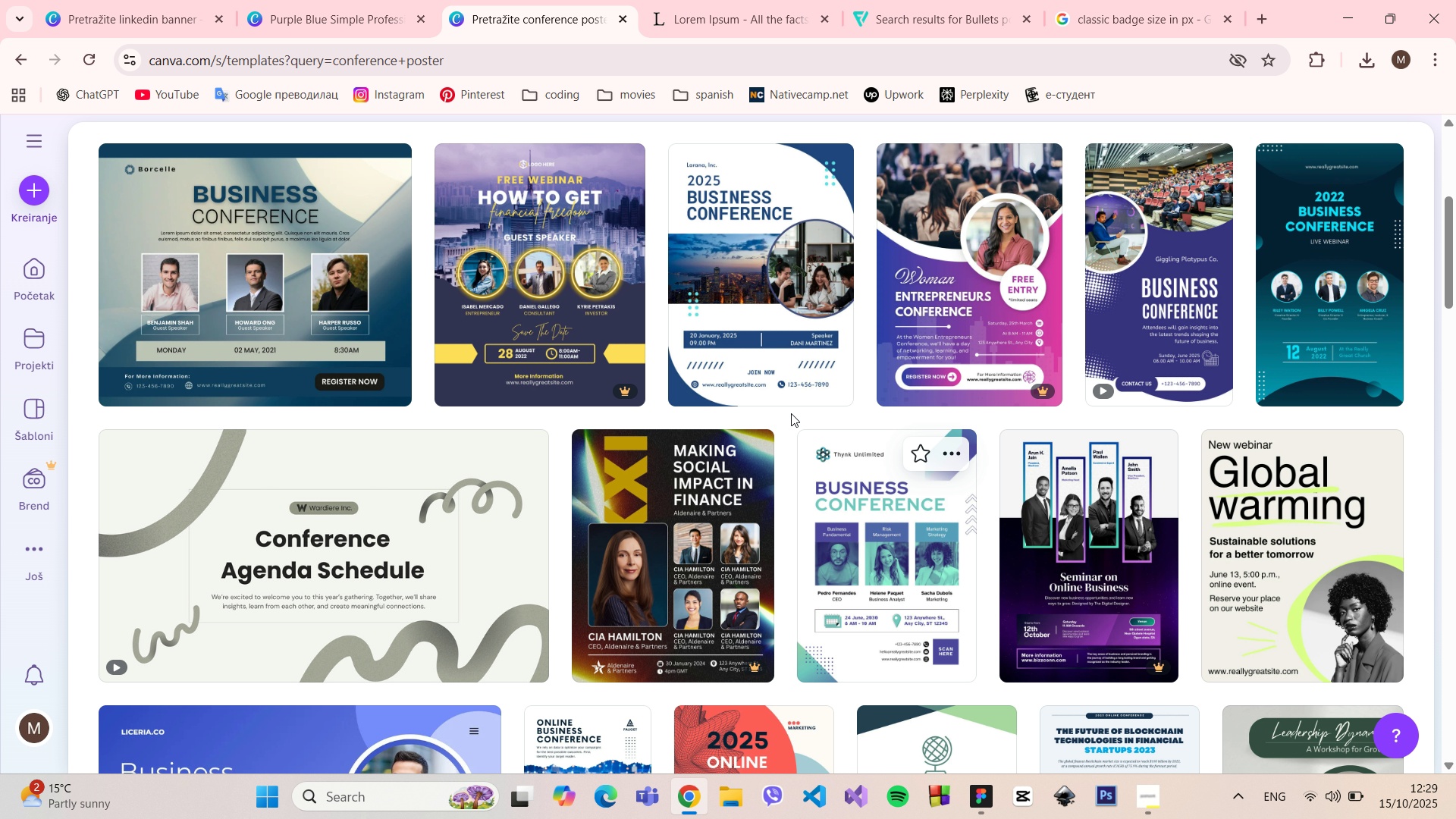 
scroll: coordinate [787, 418], scroll_direction: up, amount: 1.0
 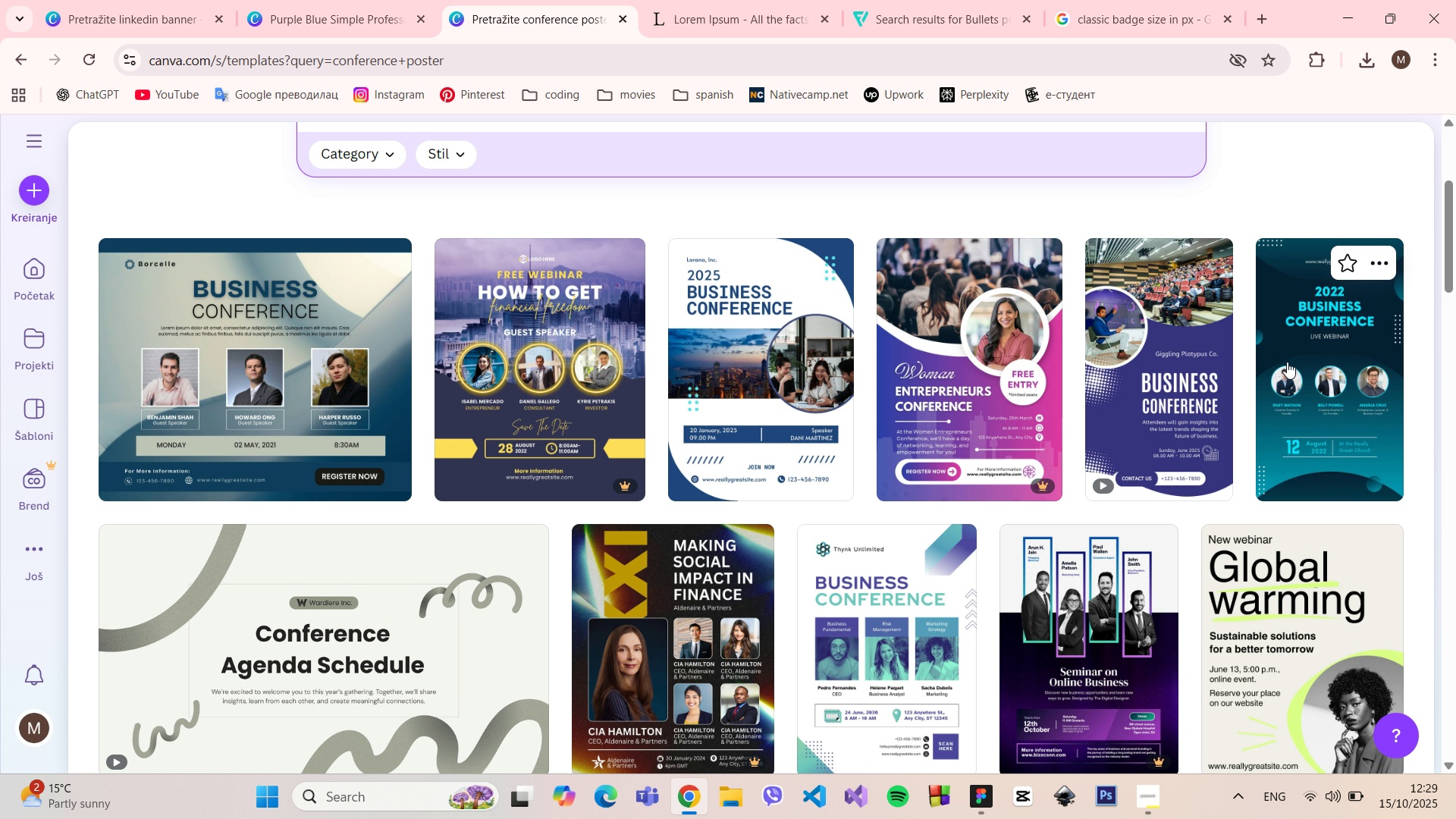 
wait(12.96)
 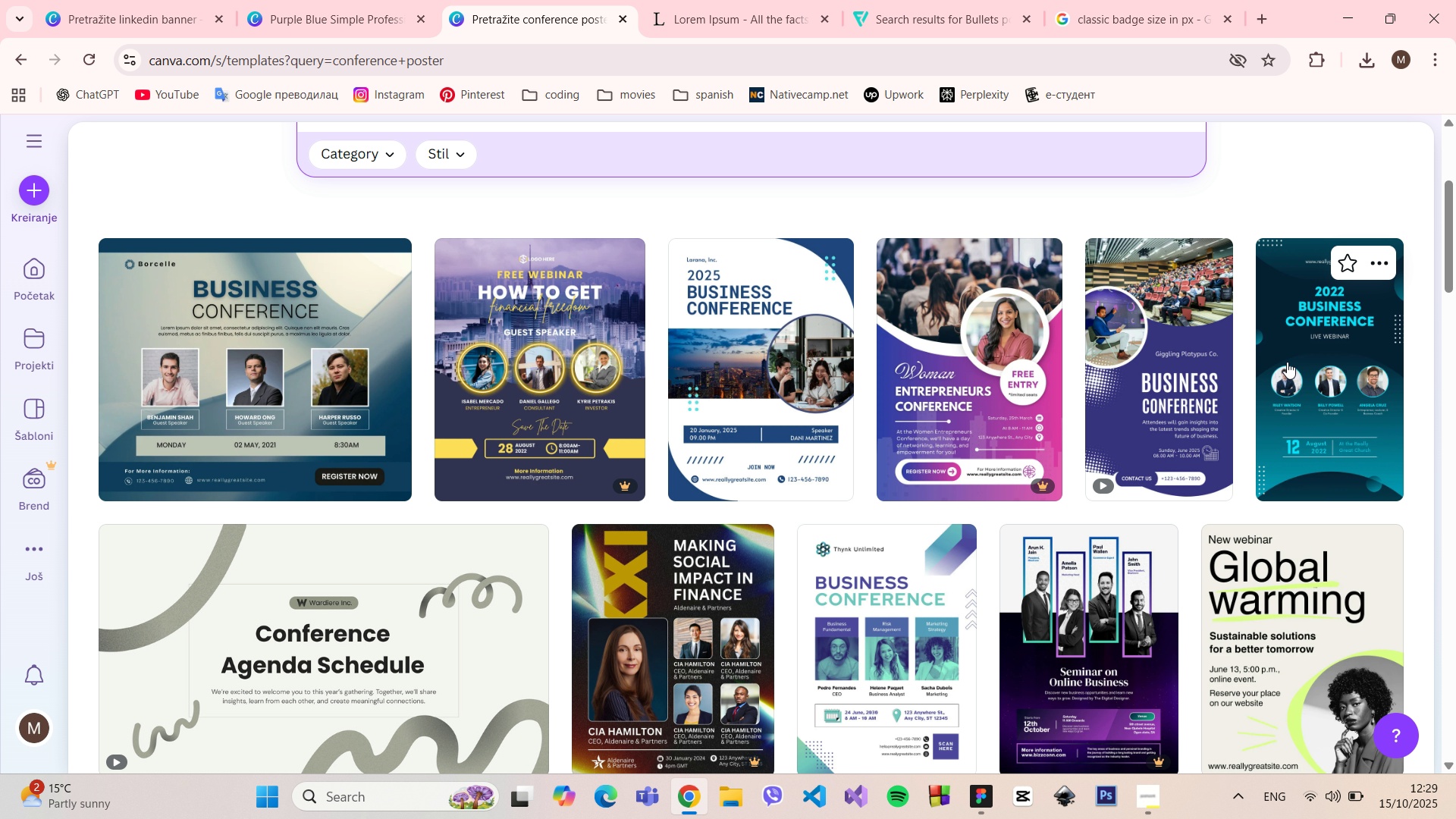 
left_click([1287, 362])
 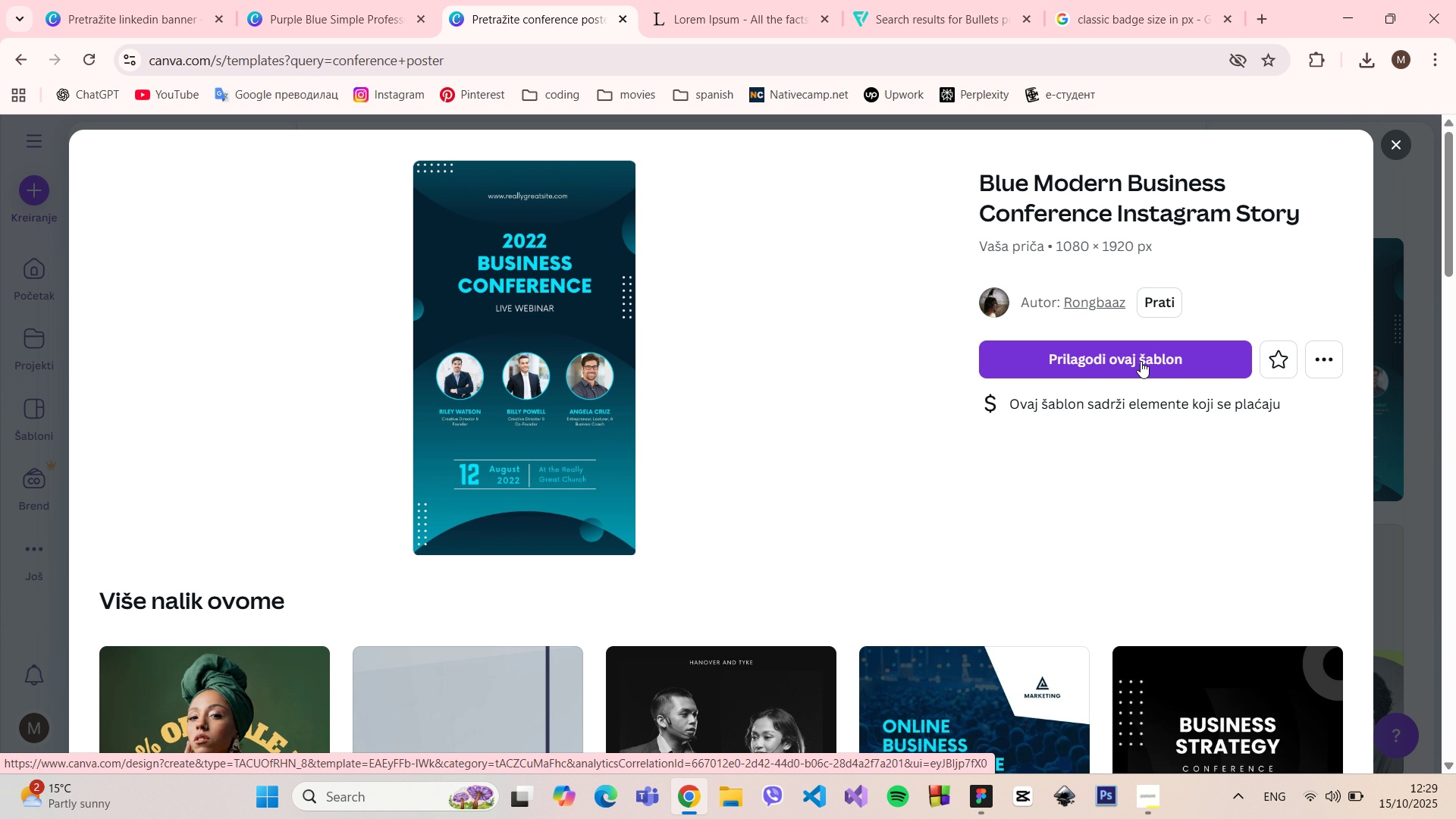 
wait(5.94)
 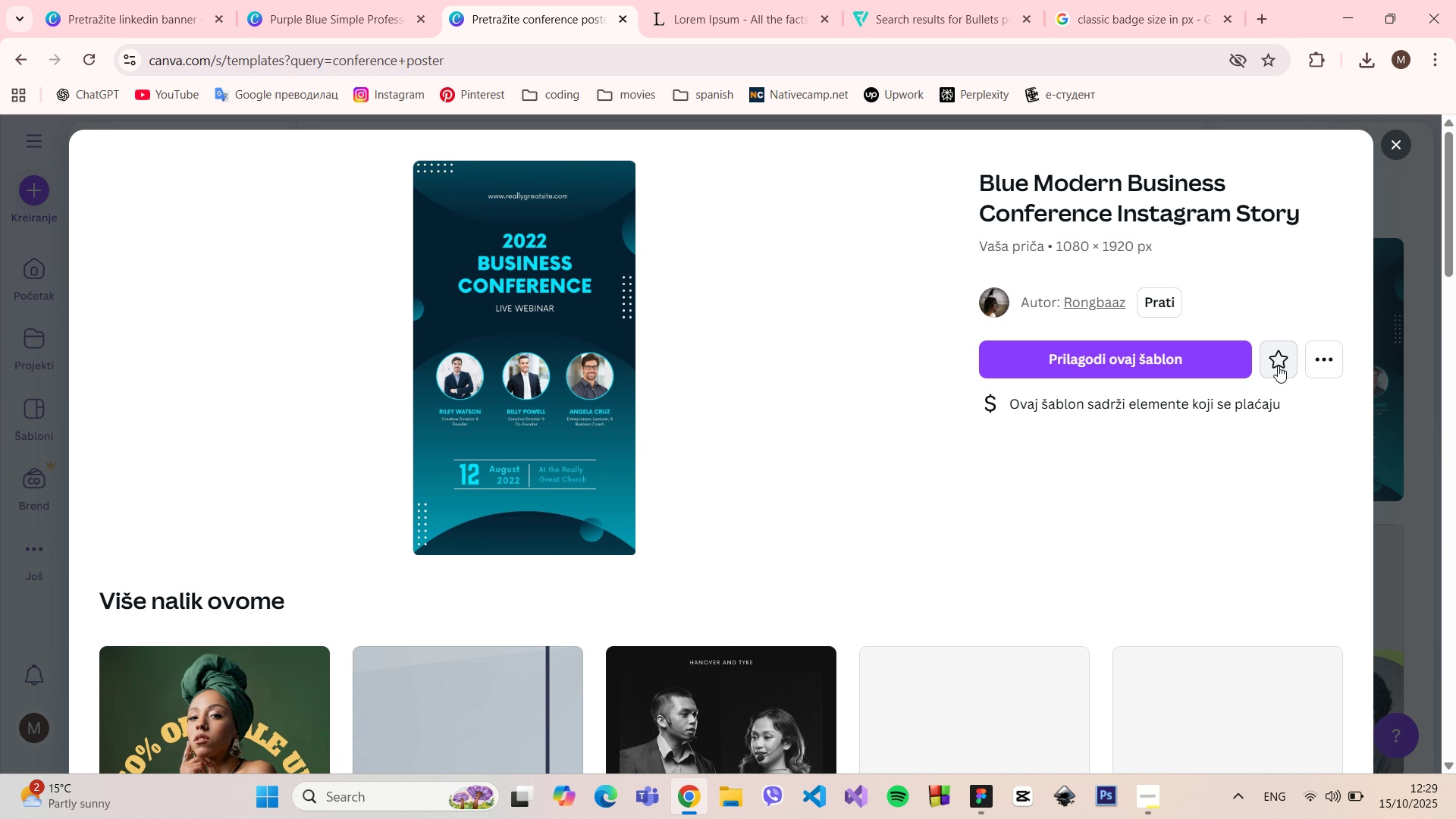 
left_click([1395, 141])
 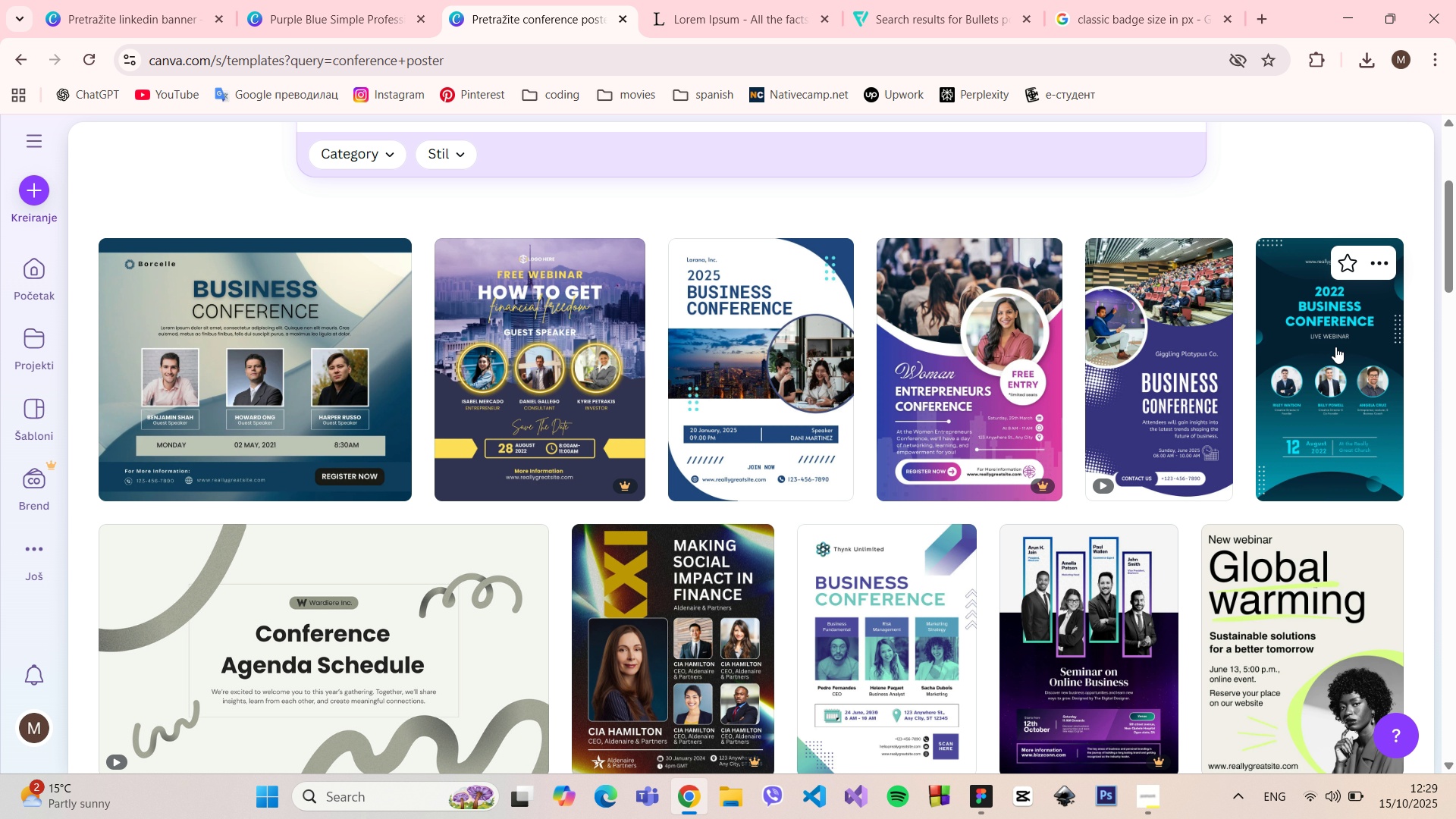 
left_click([786, 361])
 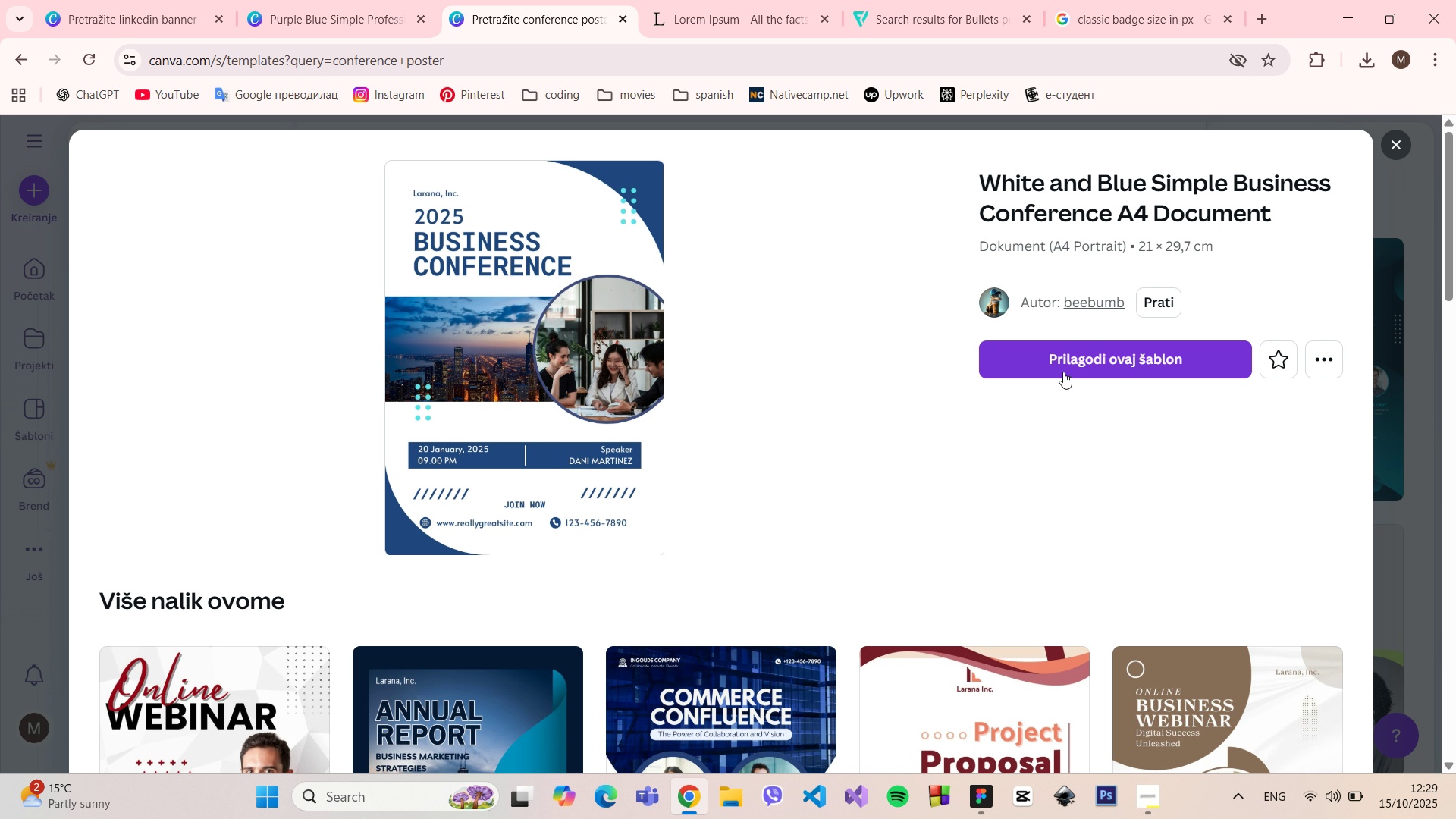 
wait(5.3)
 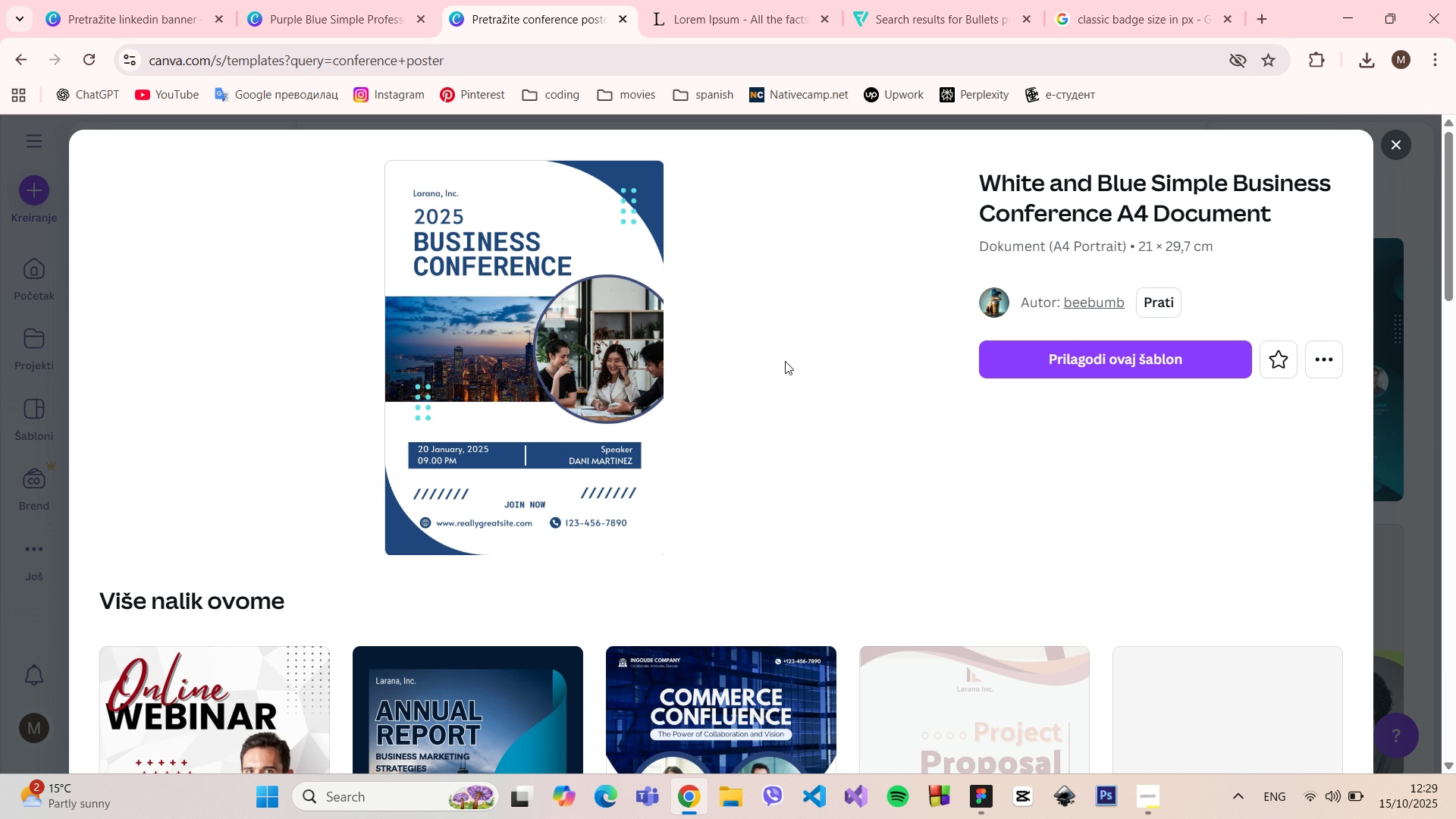 
left_click([1063, 361])
 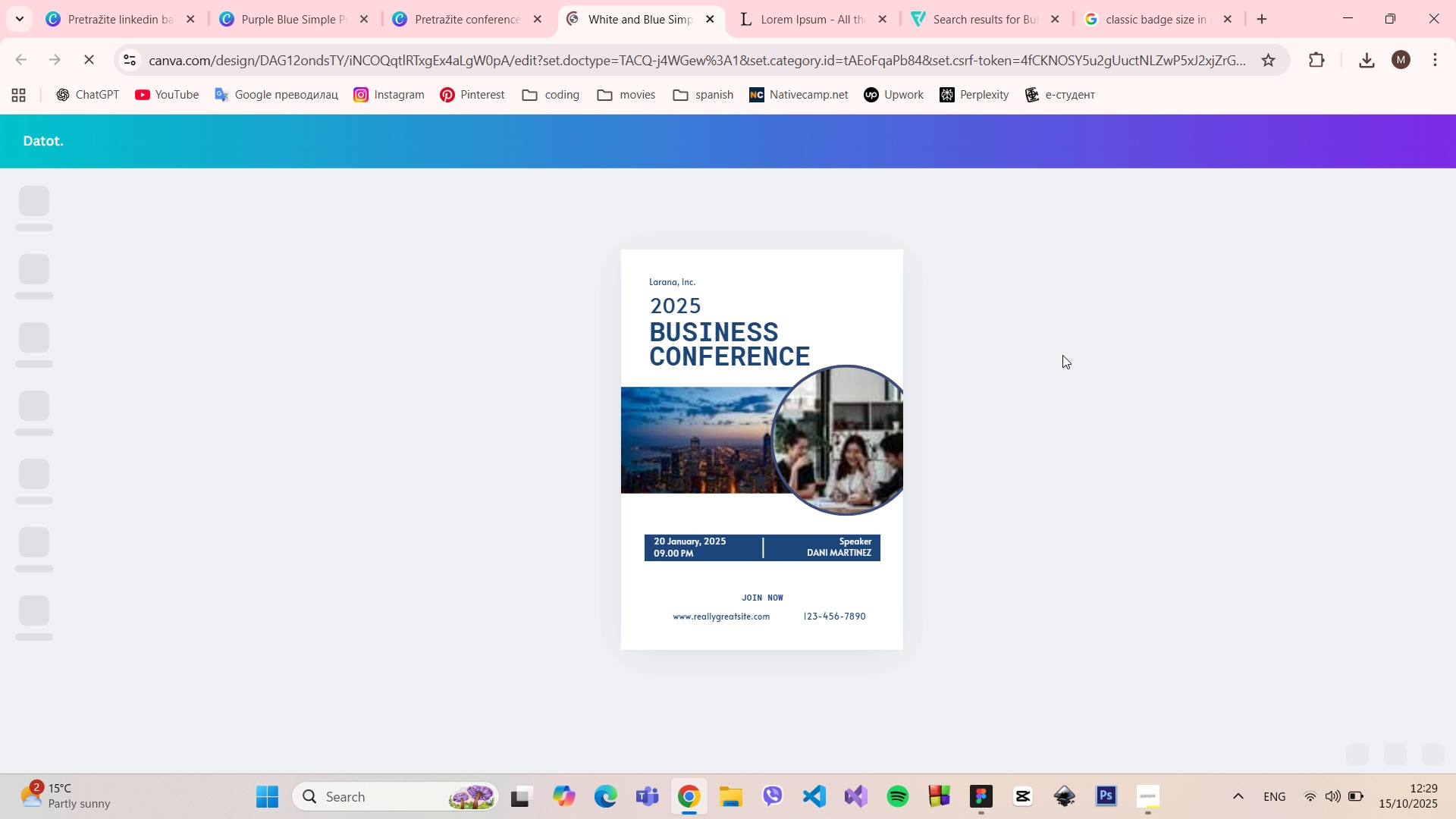 
wait(10.76)
 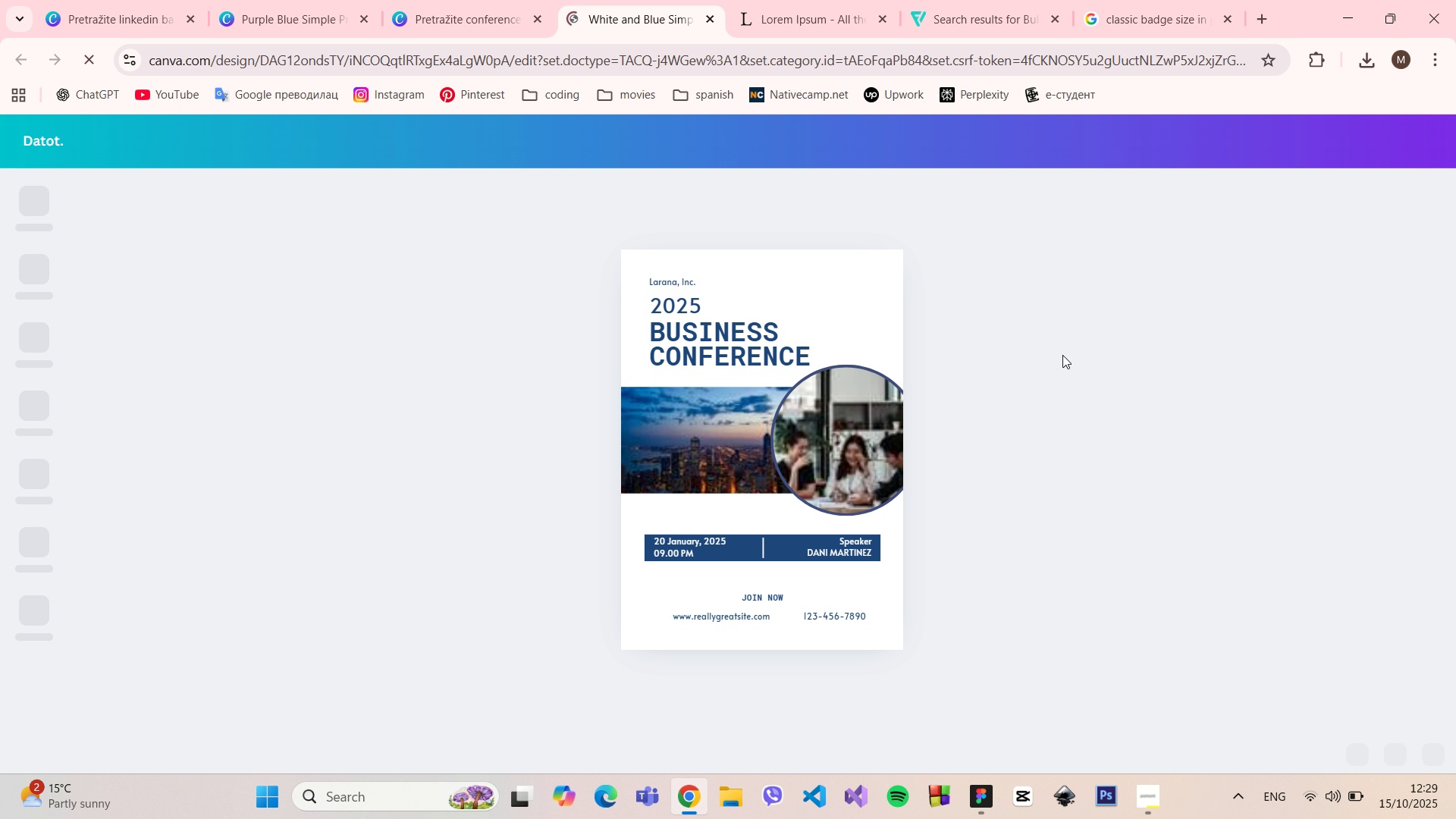 
left_click([457, 28])
 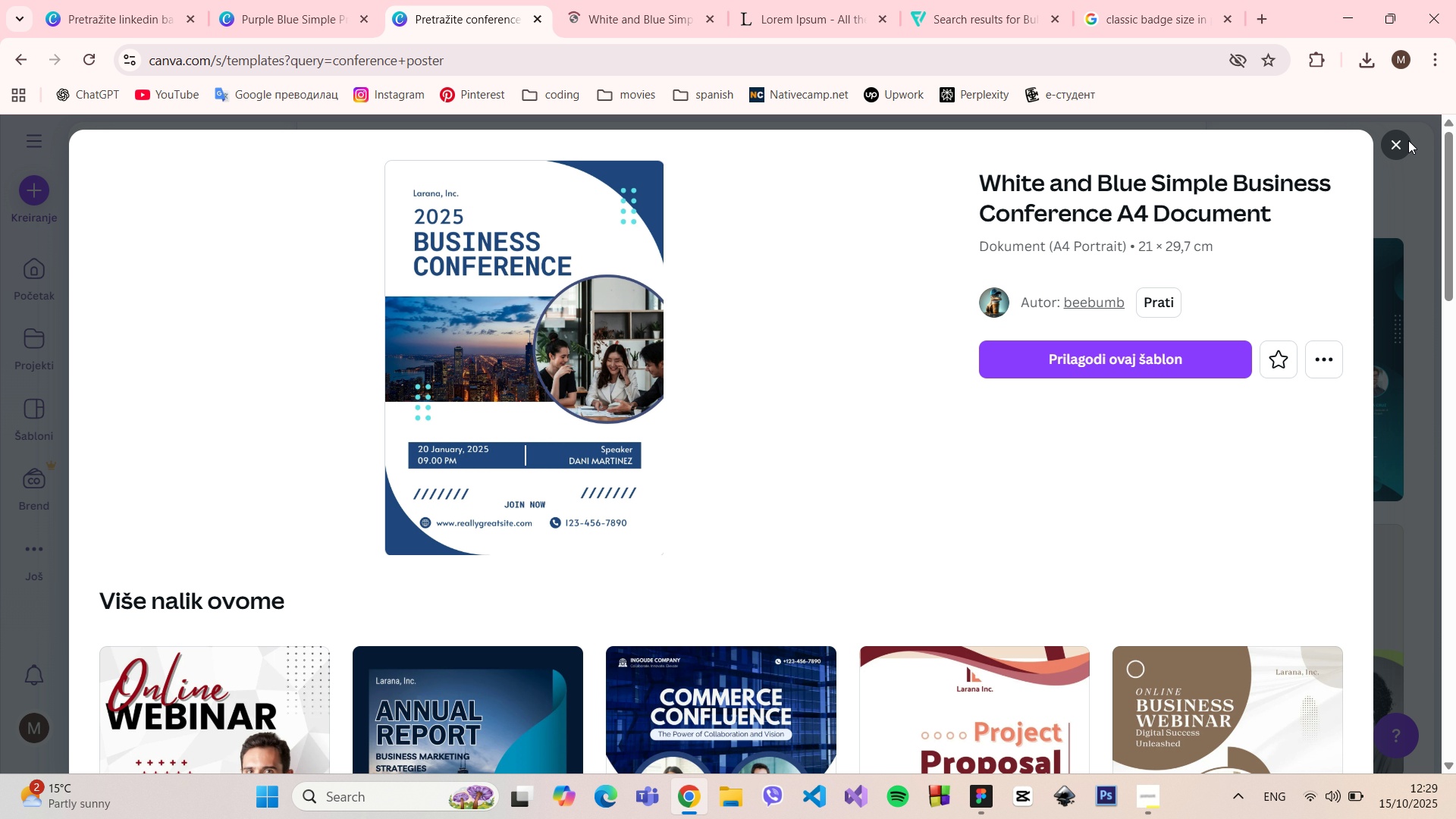 
left_click([1398, 144])
 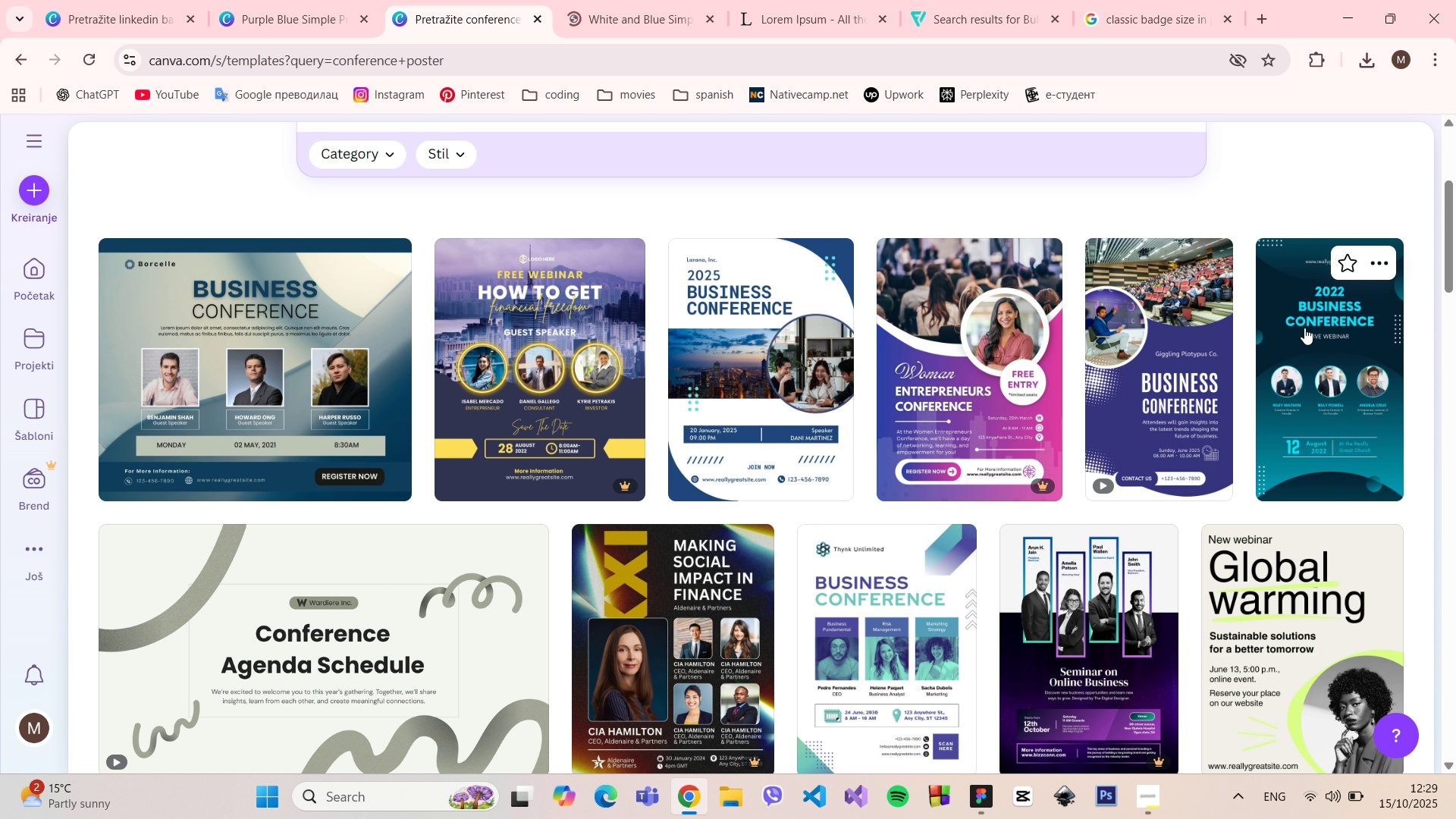 
left_click([1304, 328])
 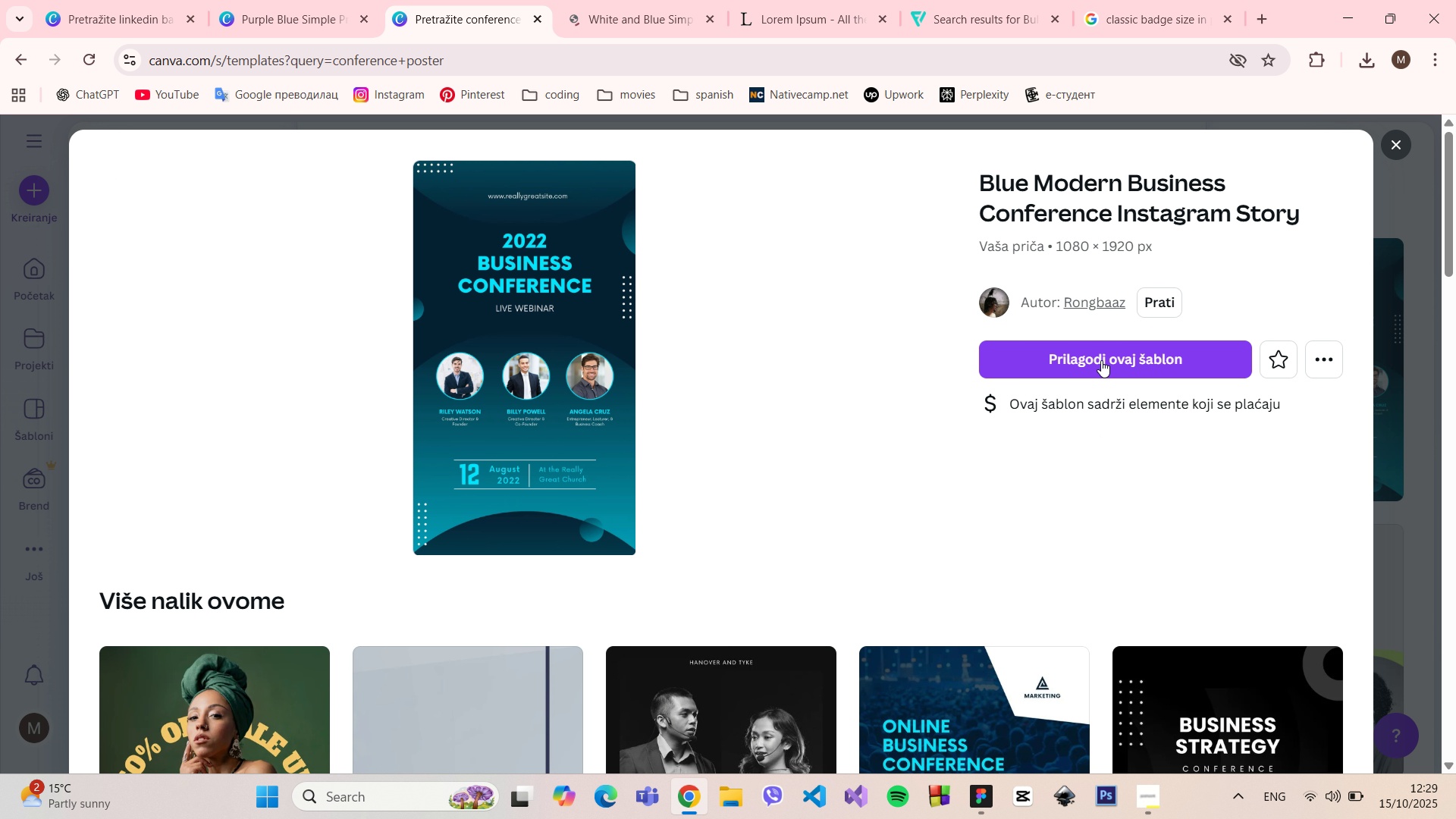 
left_click([1101, 360])
 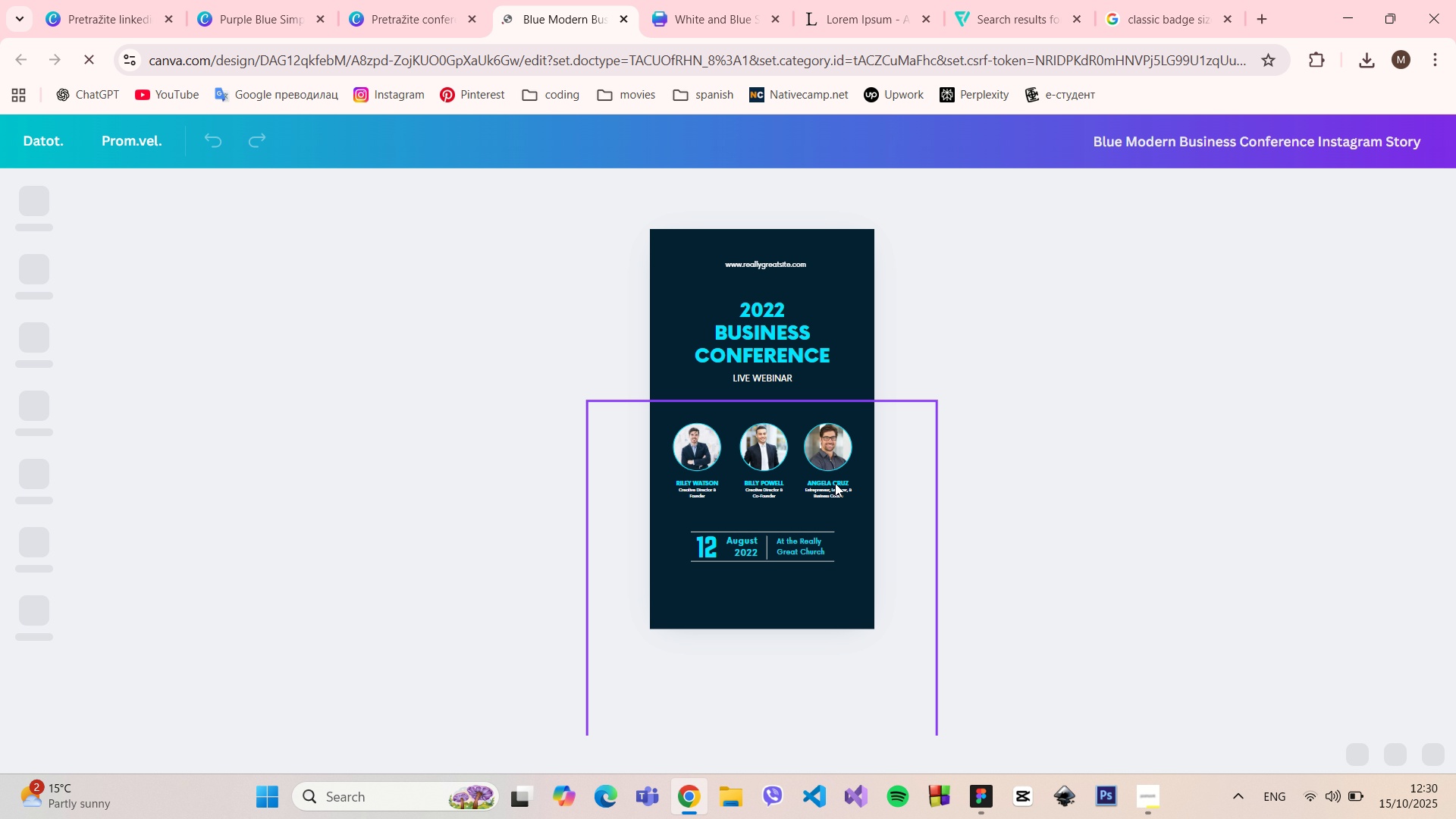 
wait(13.25)
 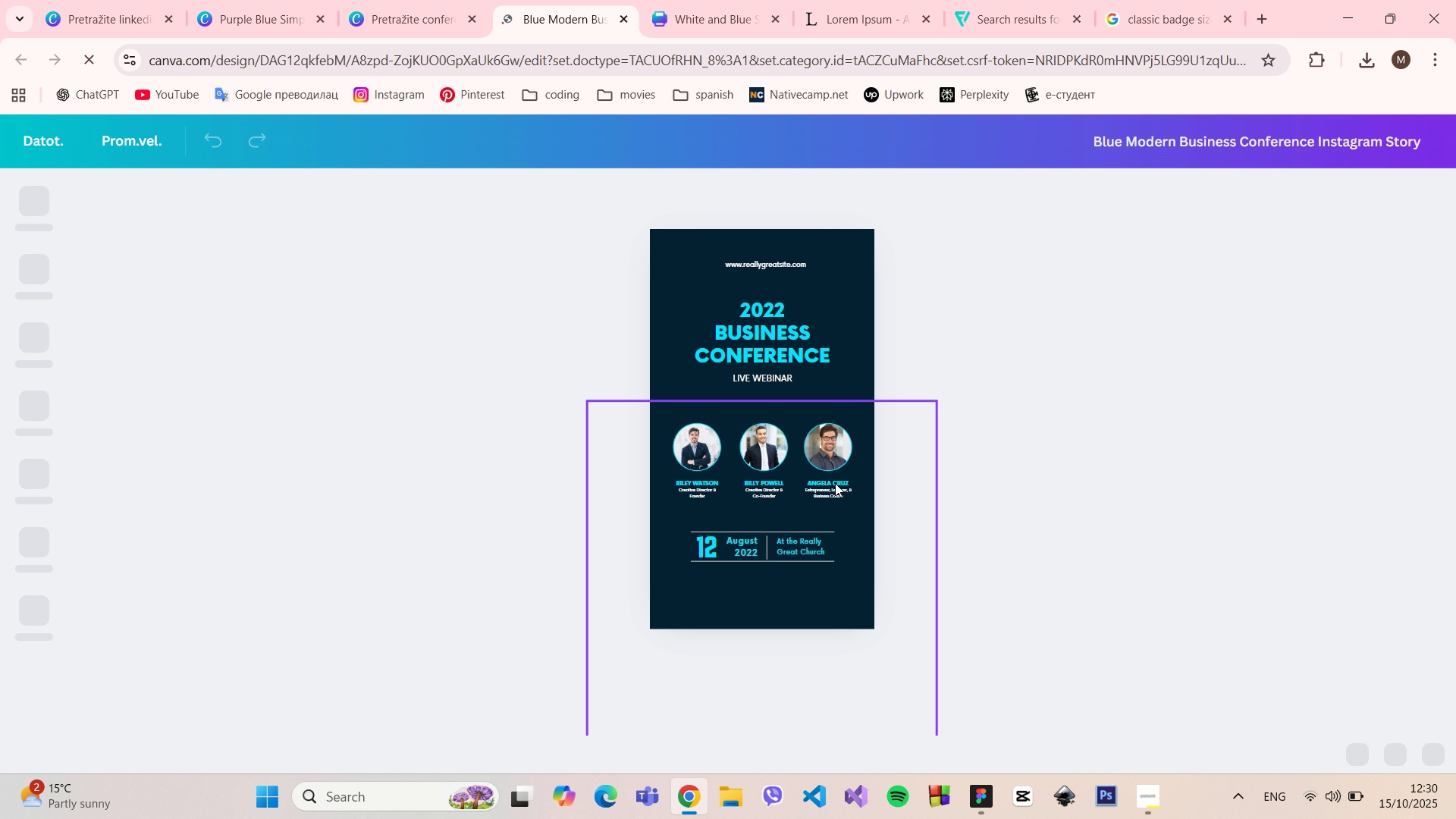 
left_click([658, 595])
 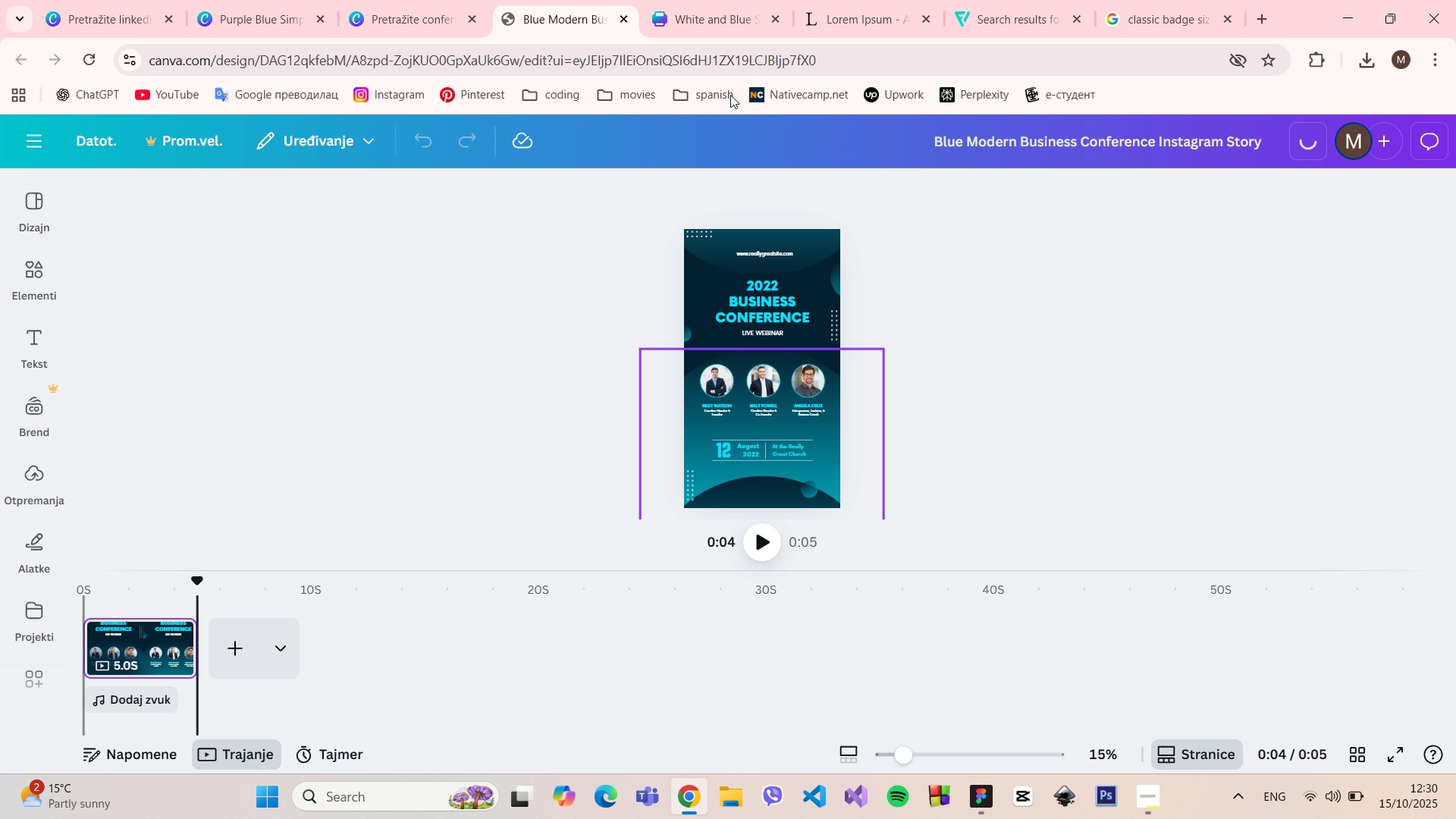 
left_click([622, 16])
 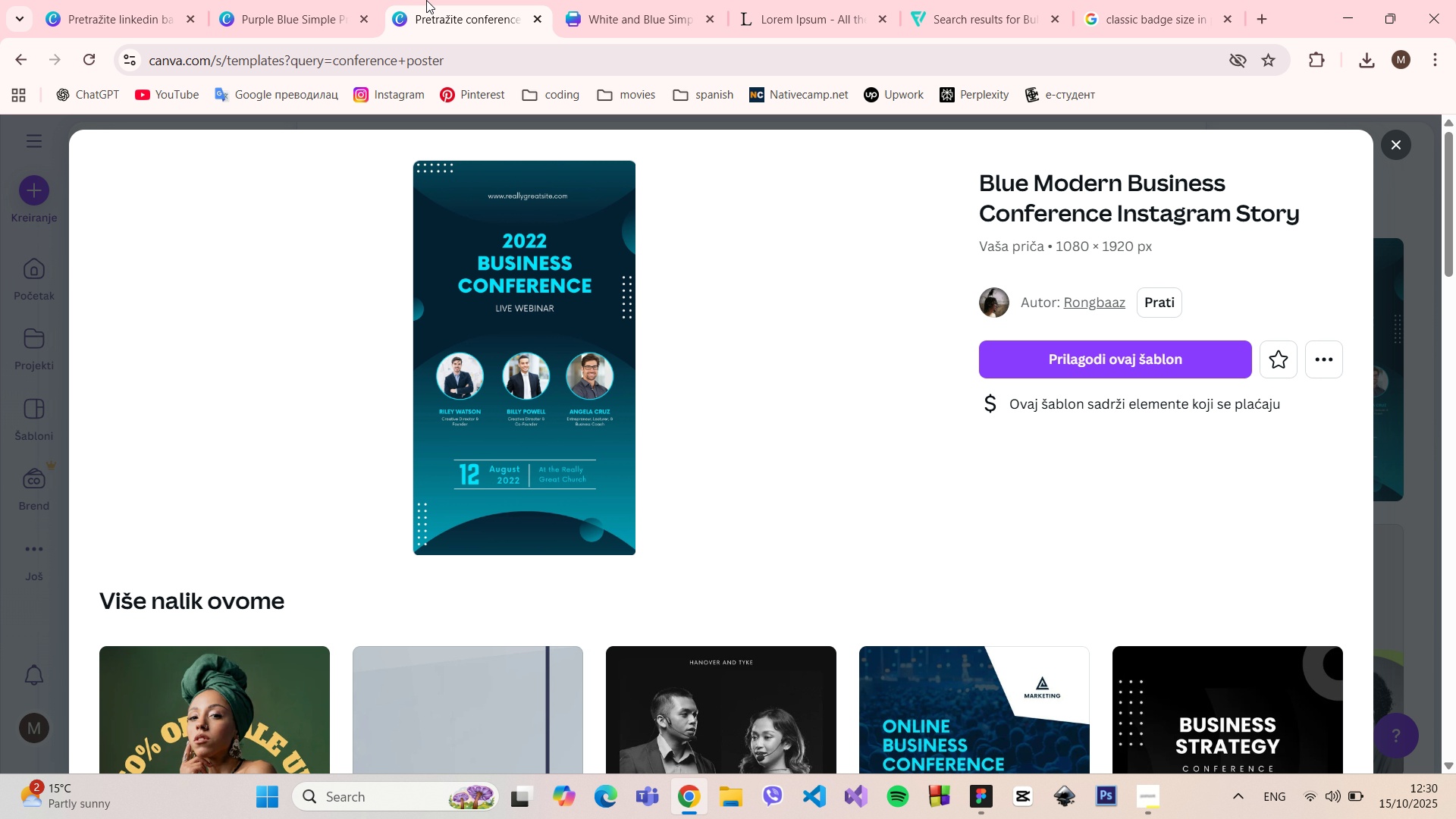 
left_click([308, 2])
 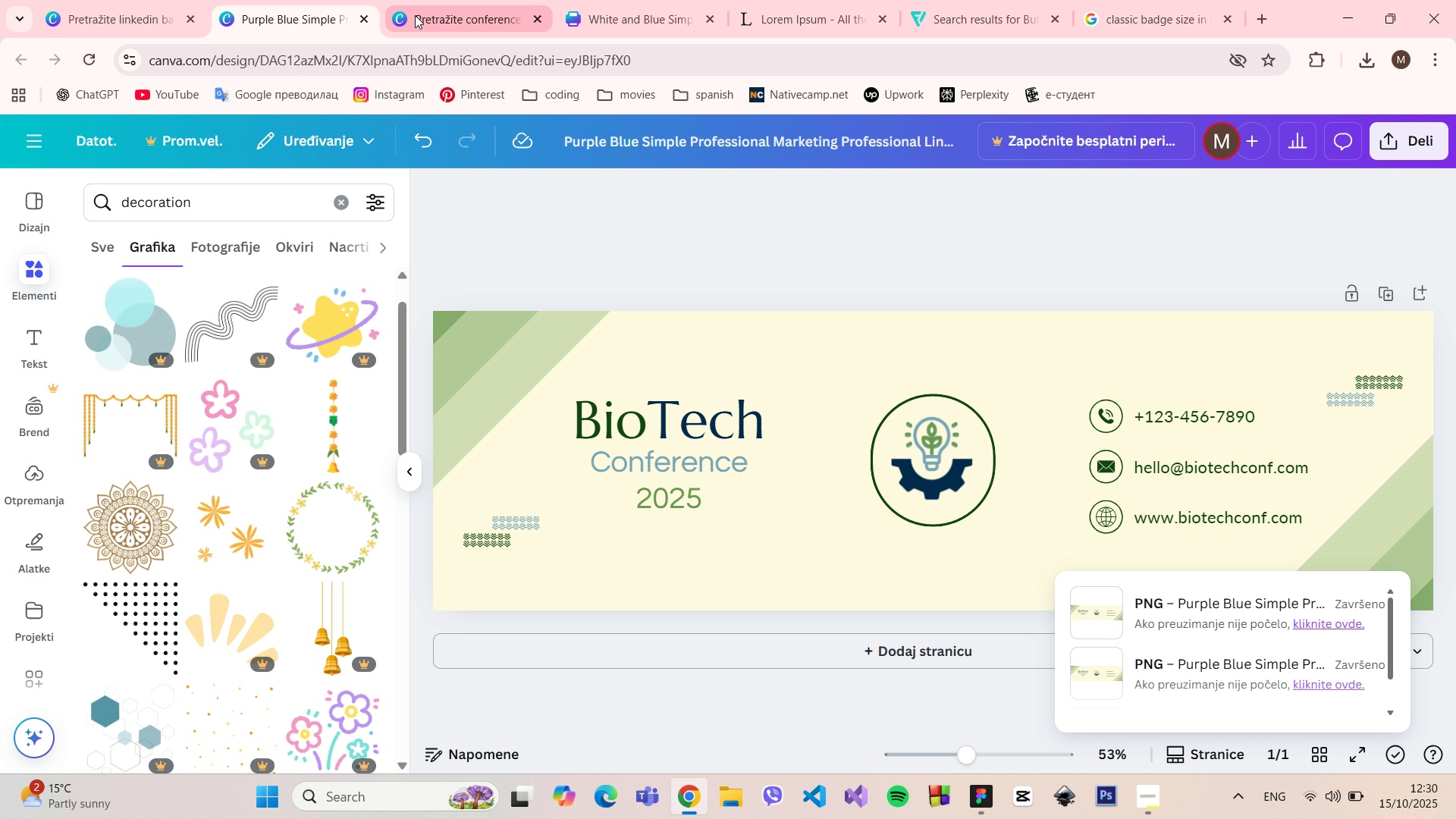 
left_click([415, 15])
 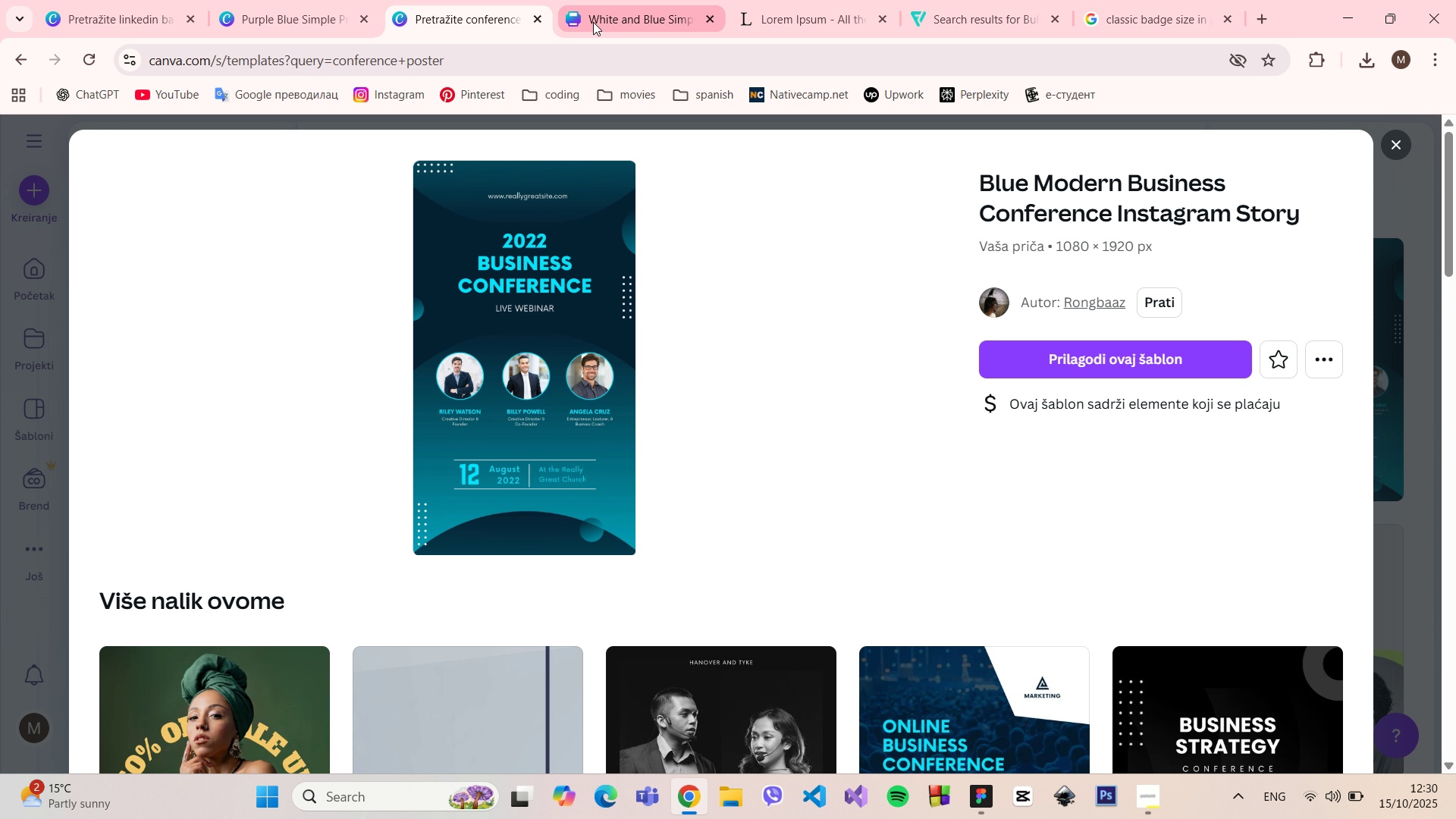 
left_click([593, 22])
 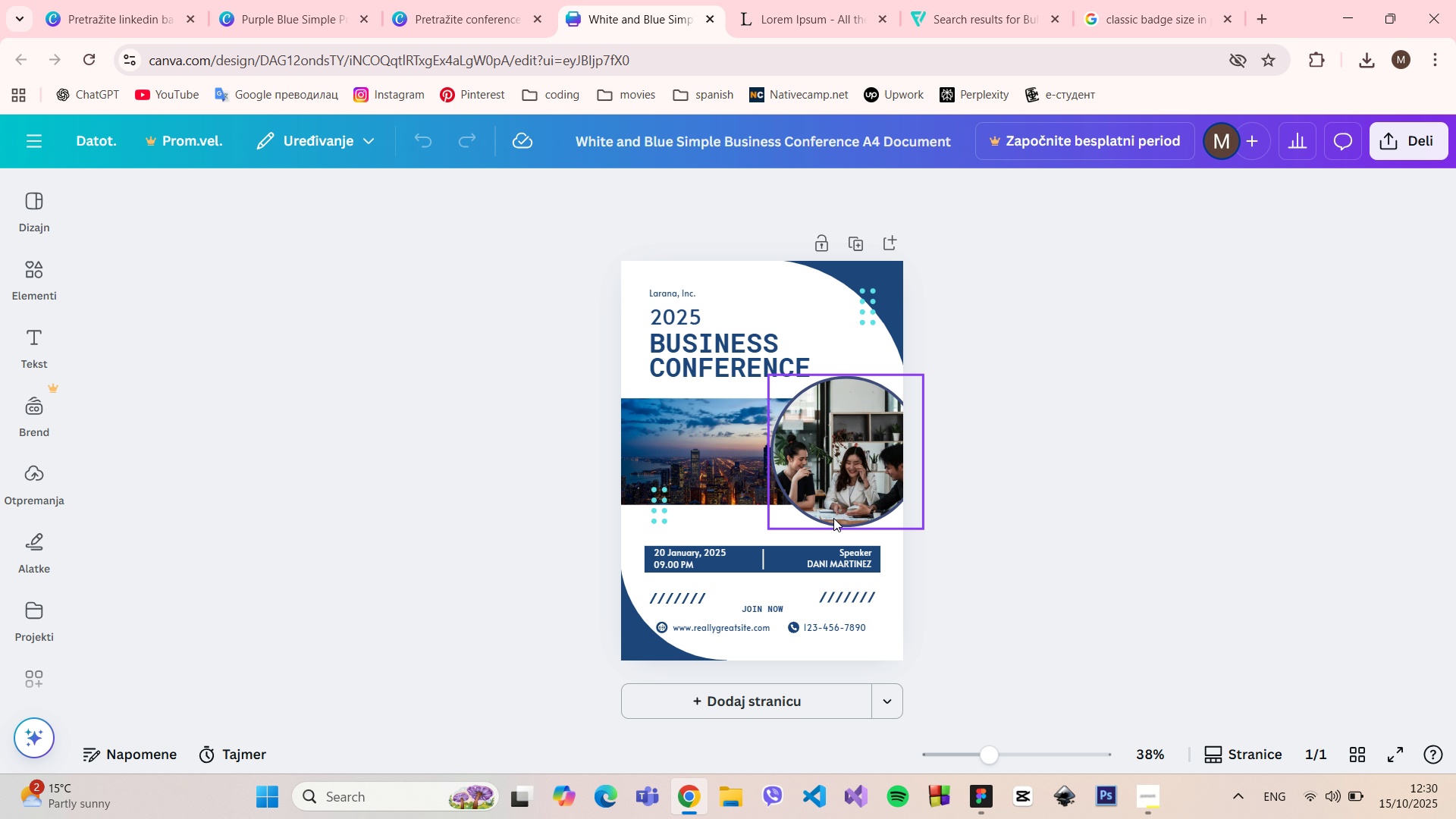 
scroll: coordinate [835, 570], scroll_direction: up, amount: 4.0
 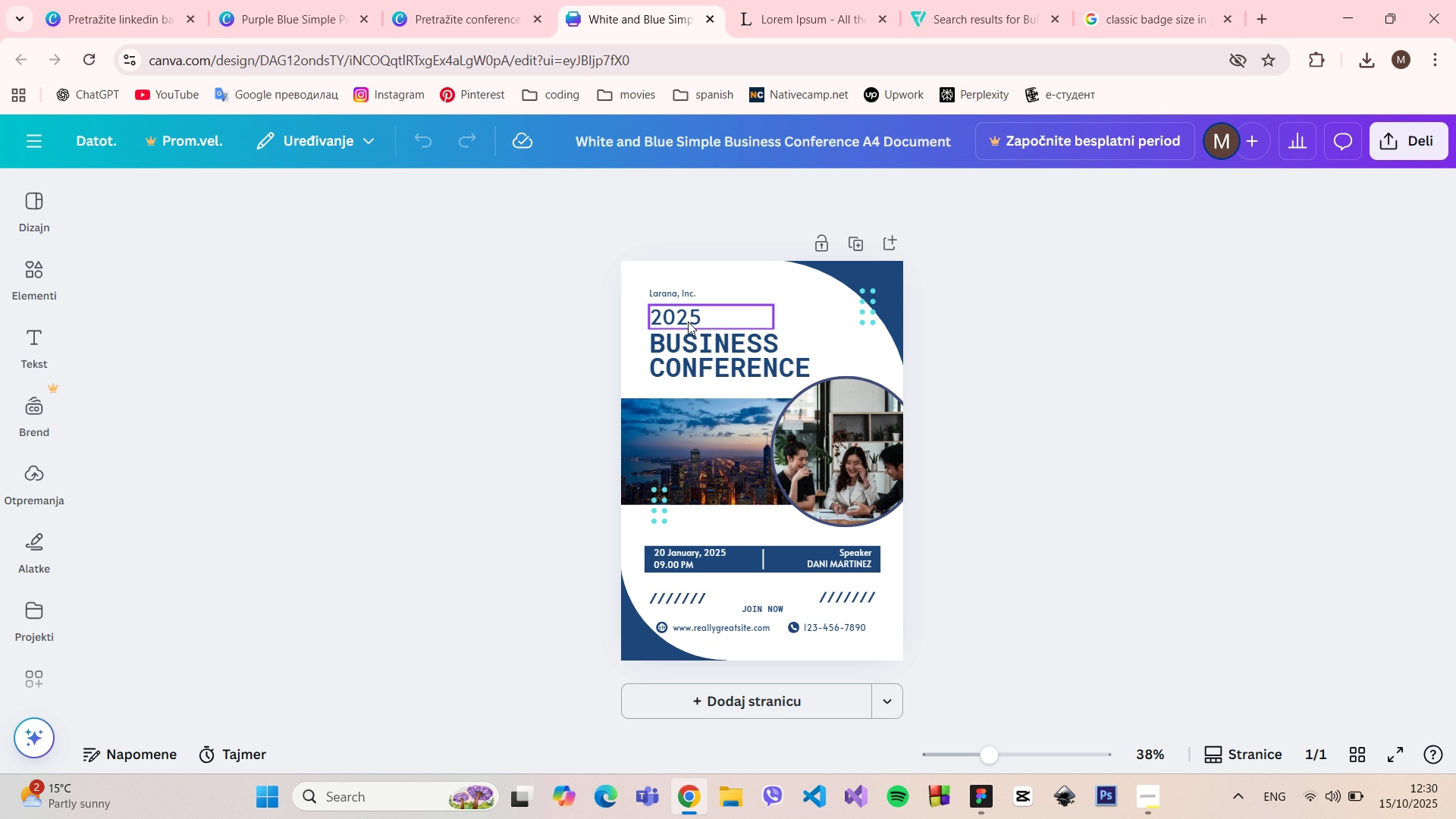 
left_click([684, 317])
 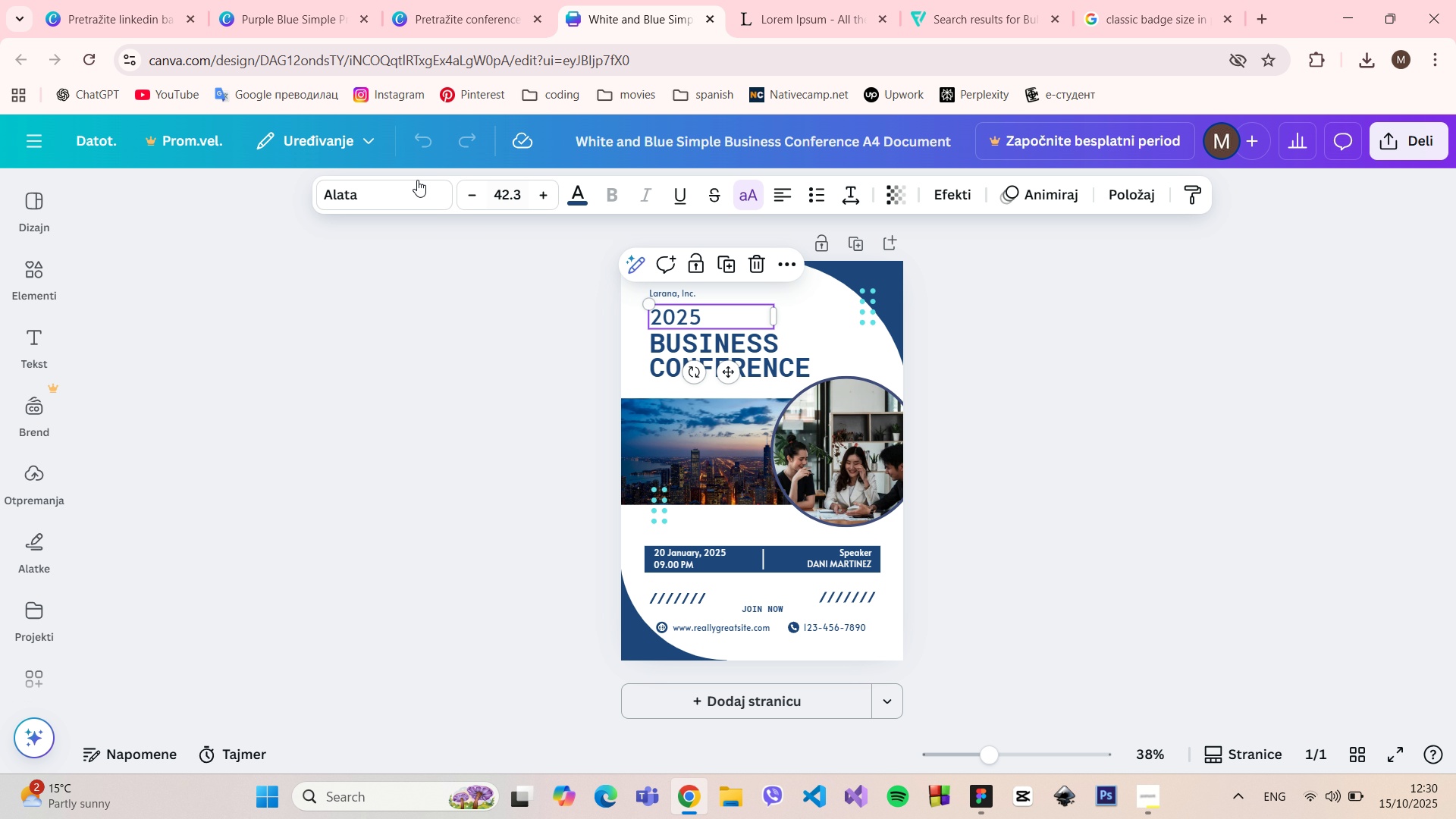 
left_click([384, 191])
 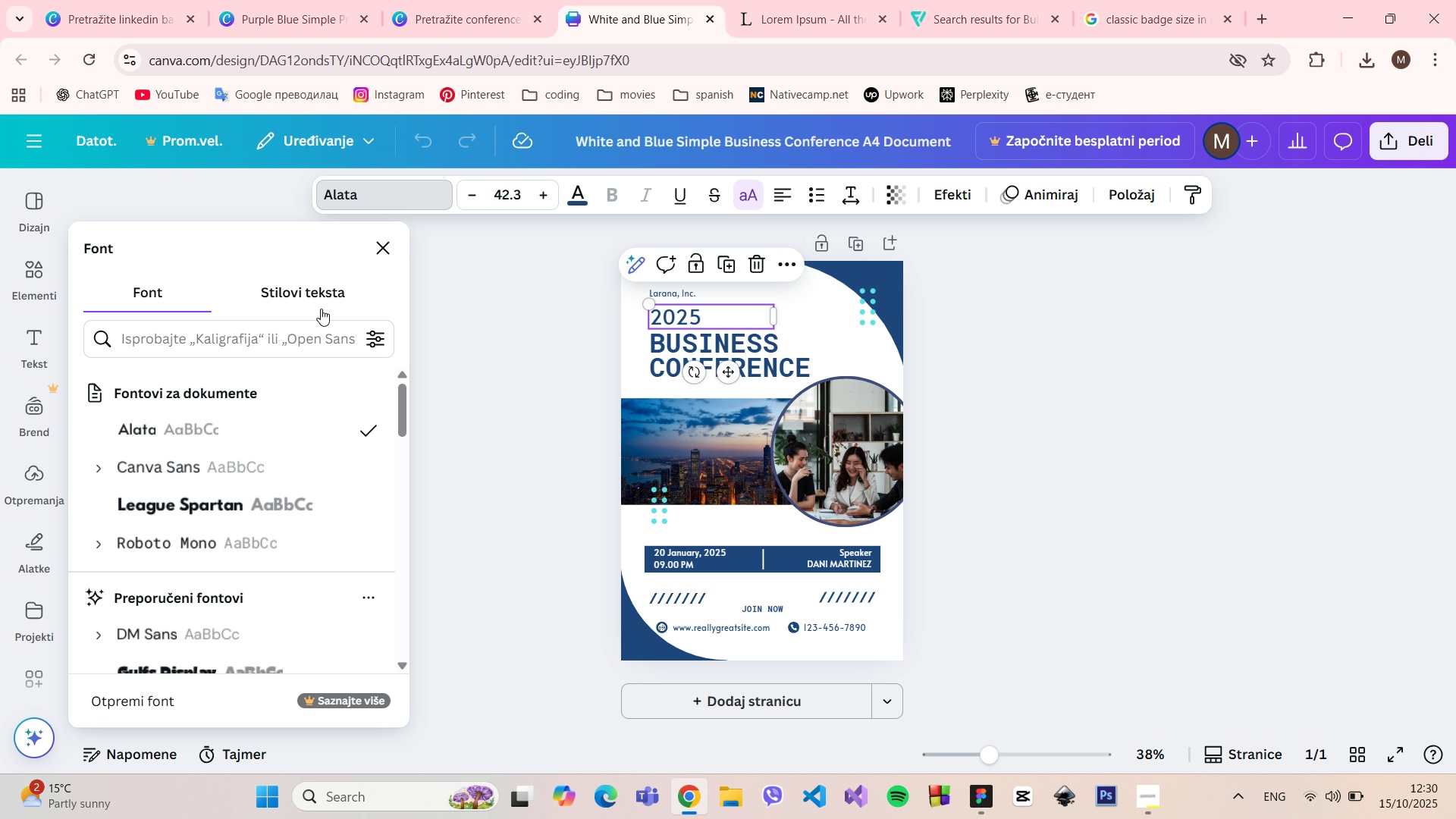 
left_click([281, 337])
 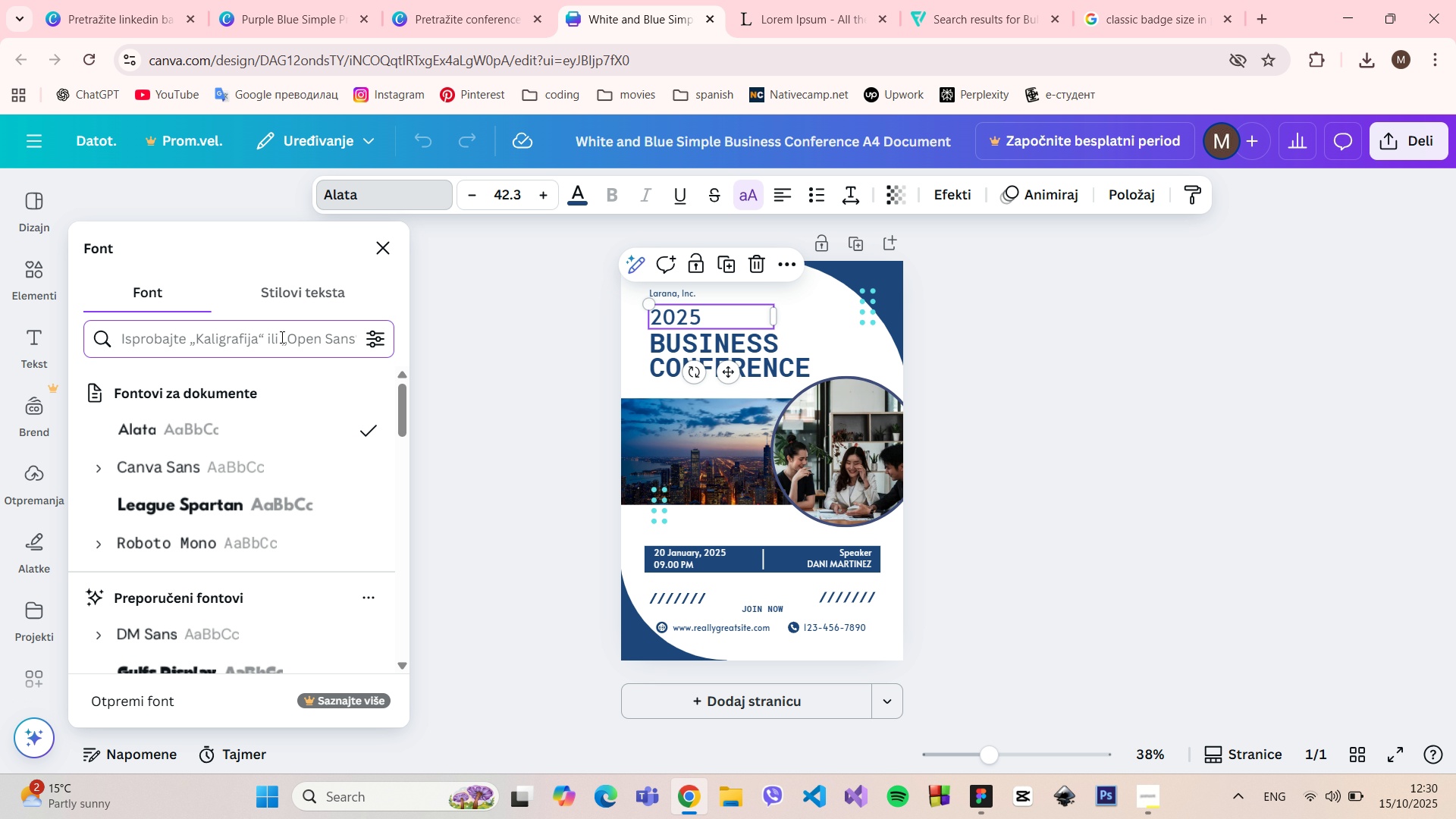 
type(que)
 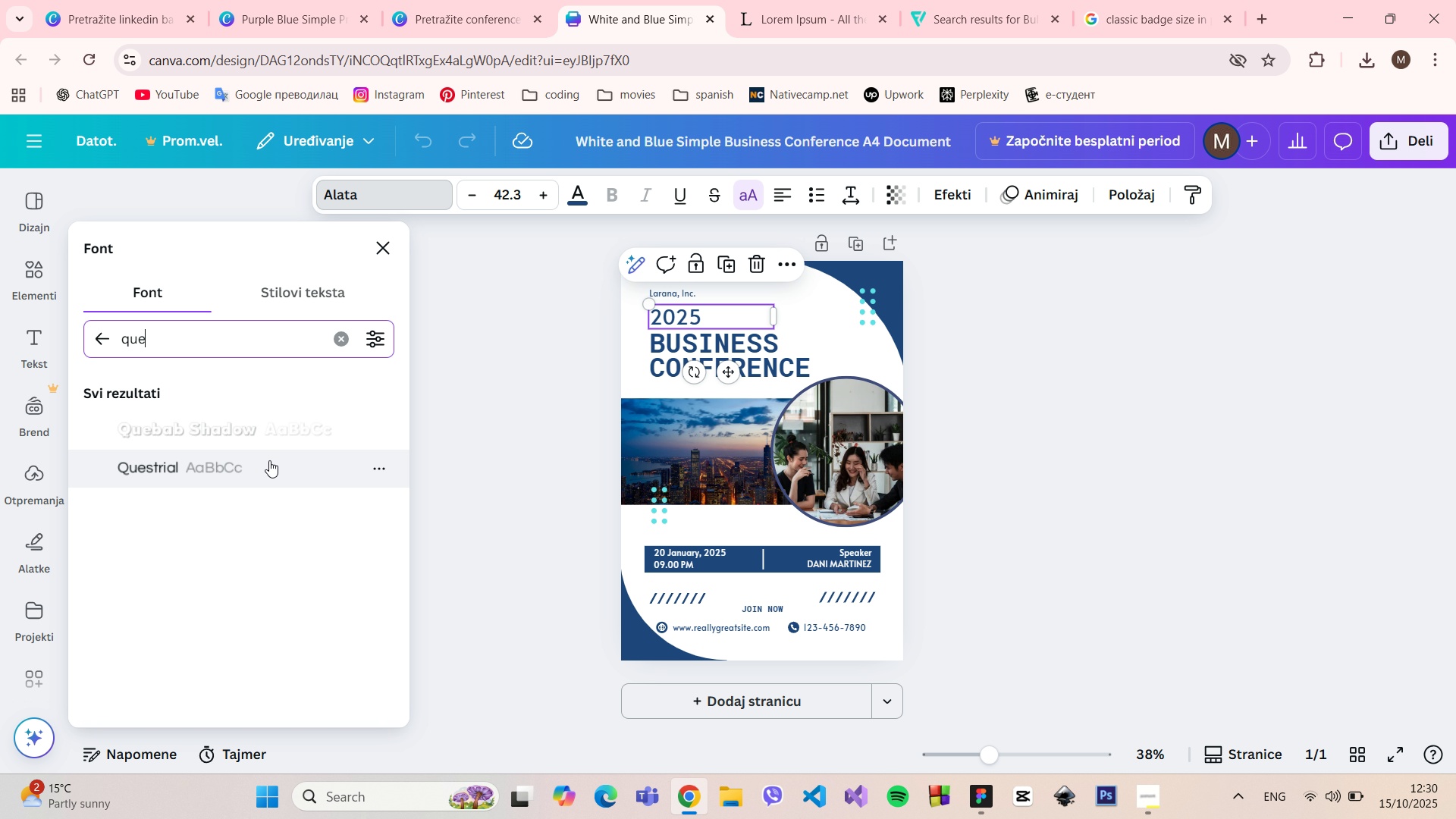 
left_click([268, 461])
 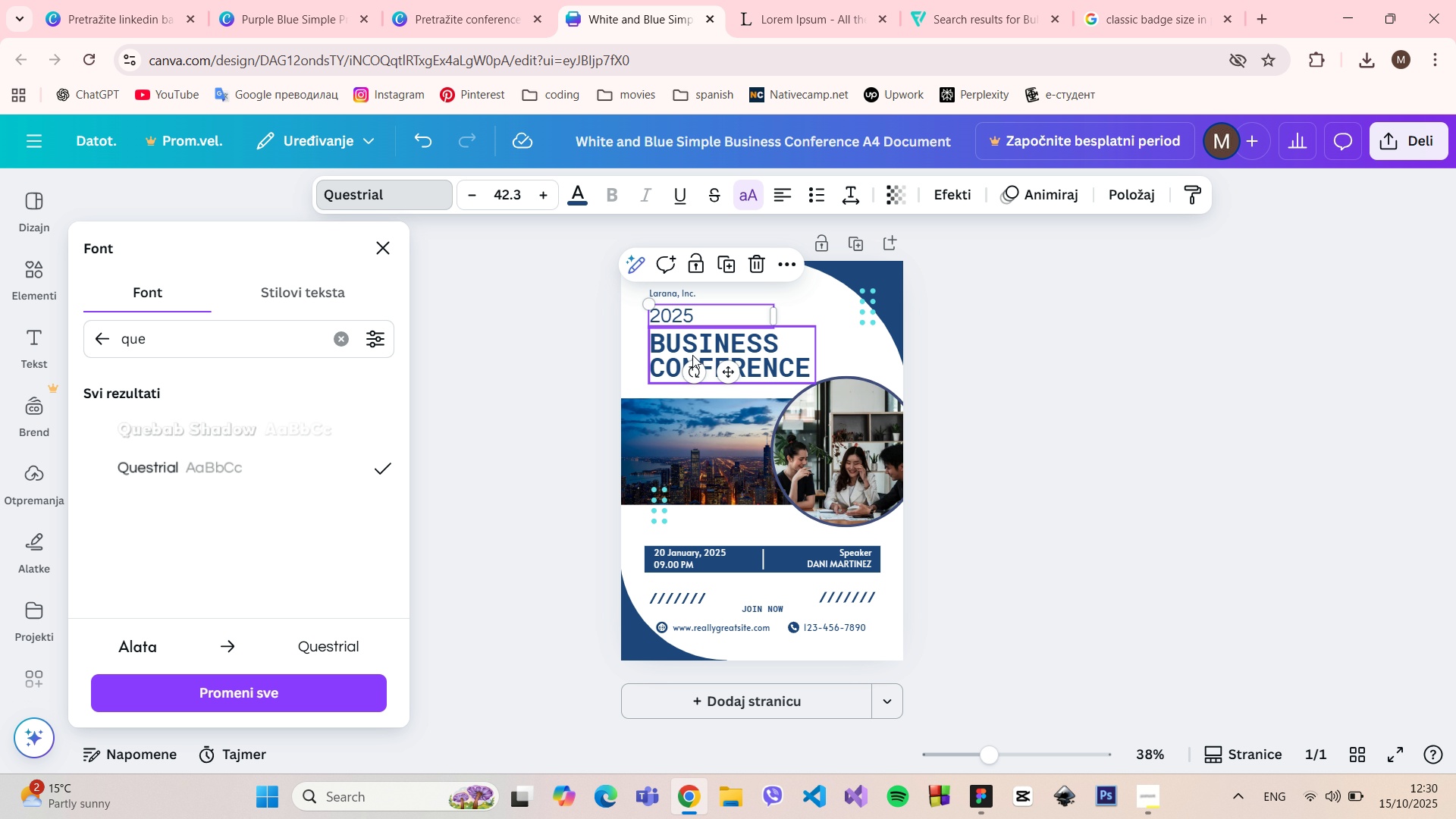 
left_click([689, 344])
 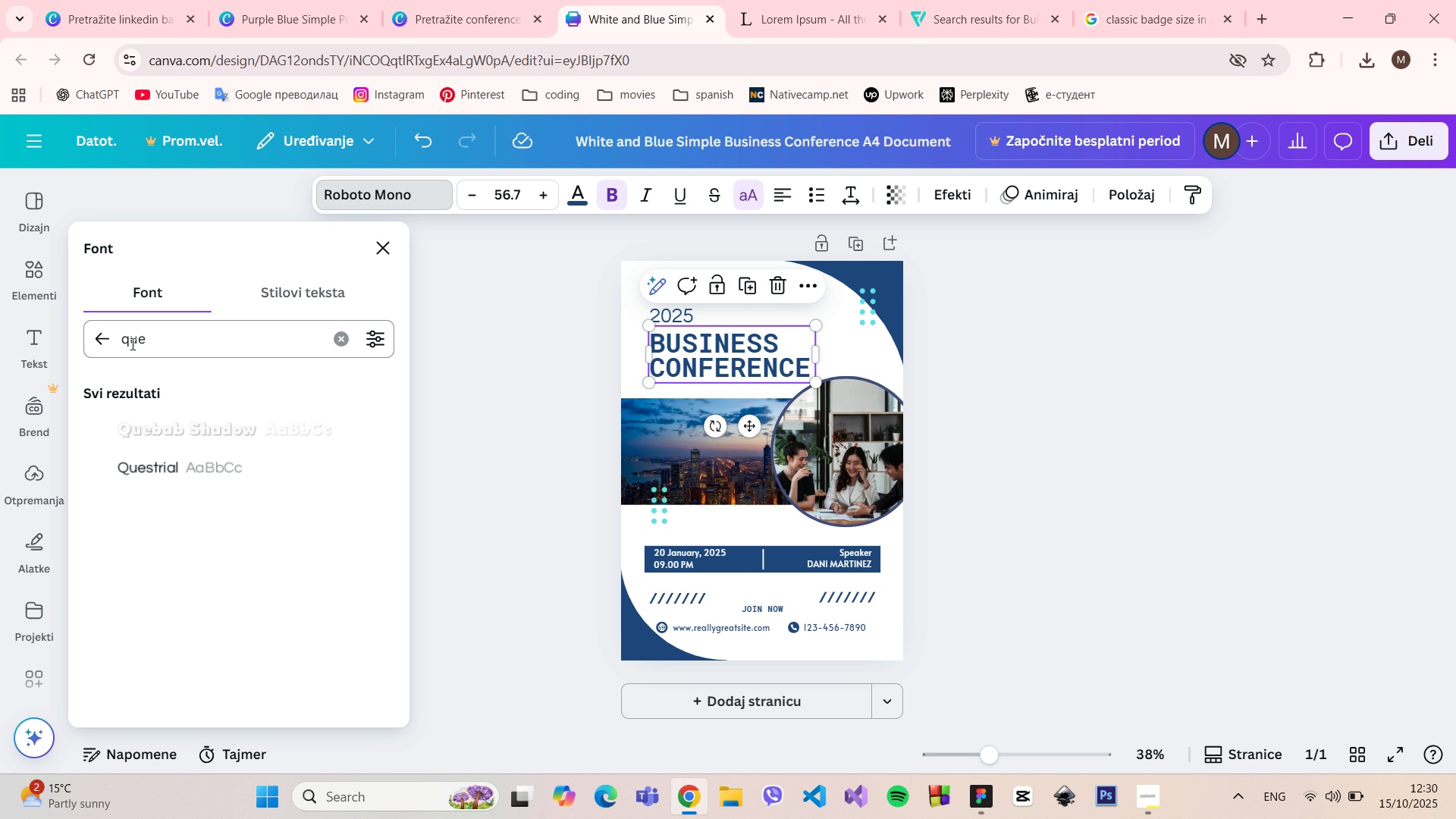 
double_click([131, 340])
 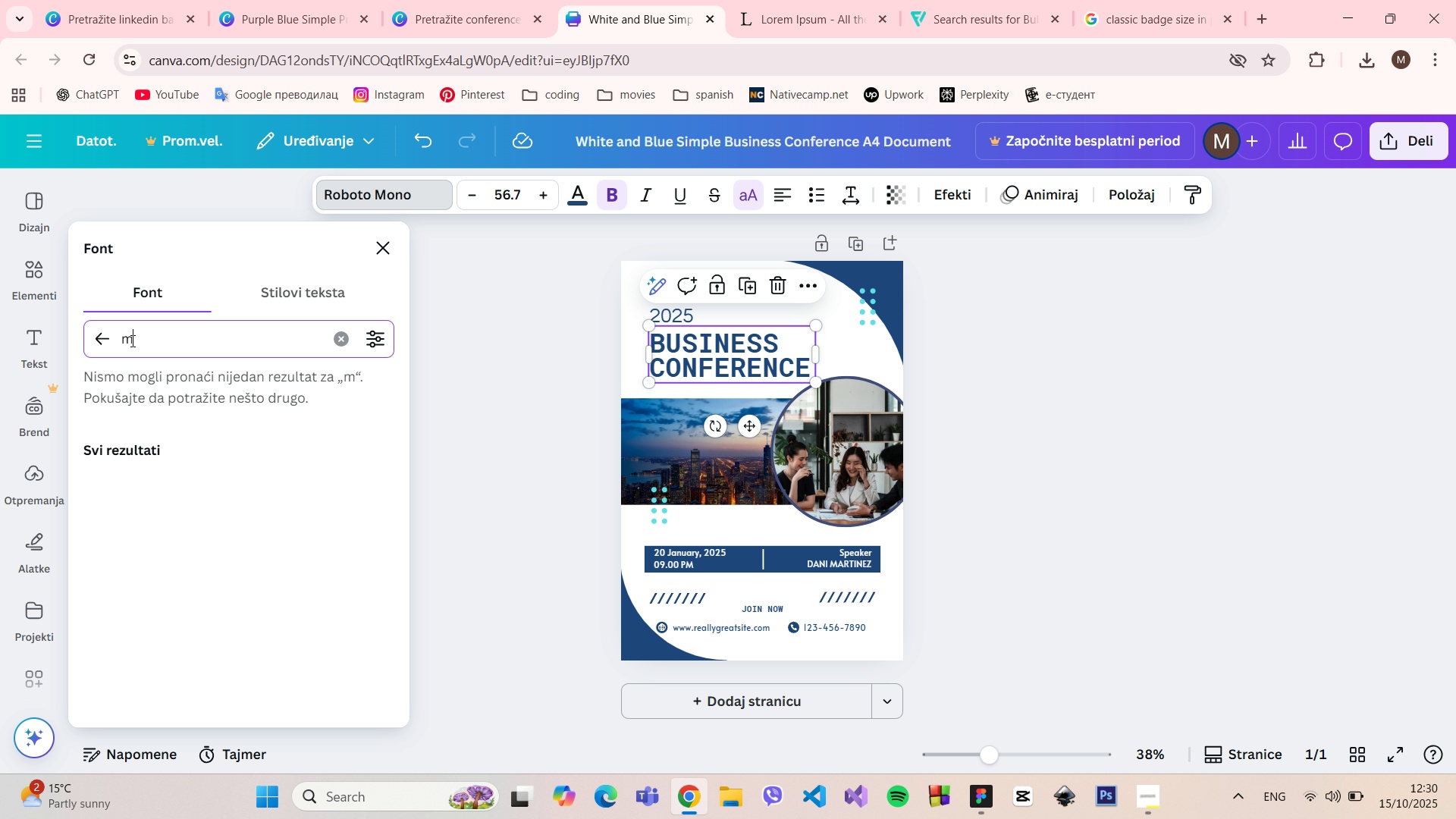 
type(mar)
 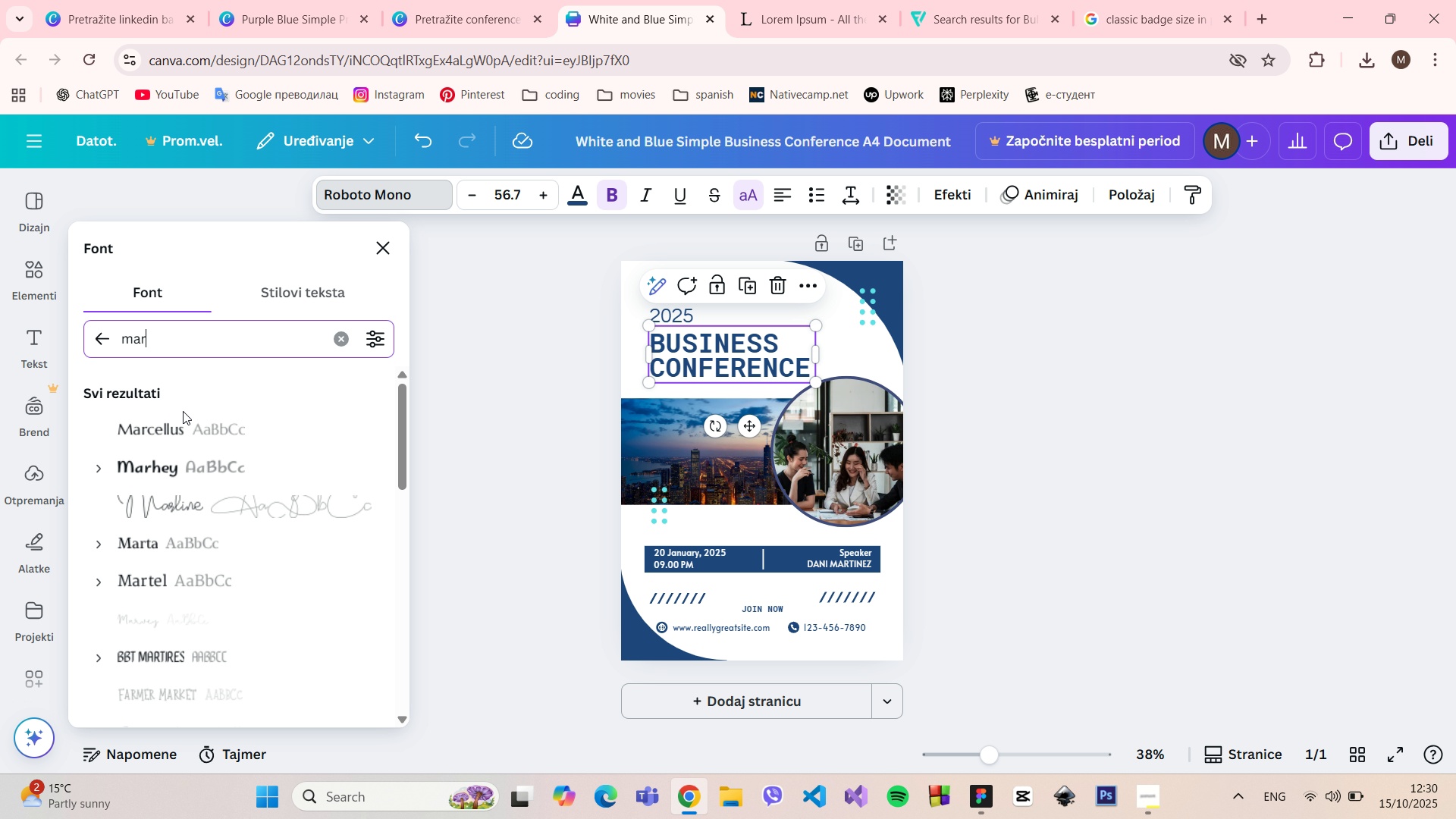 
left_click([182, 430])
 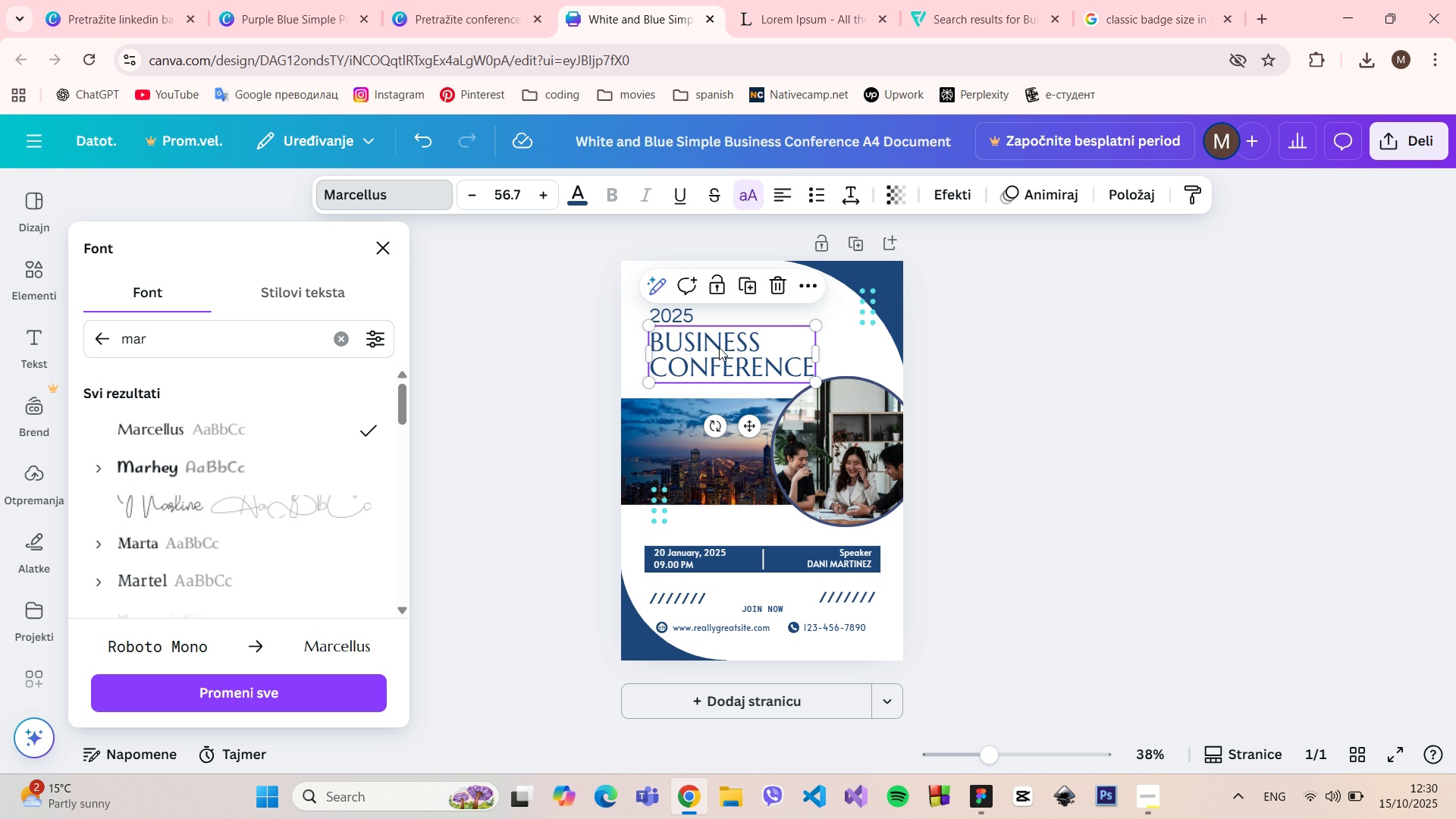 
double_click([719, 344])
 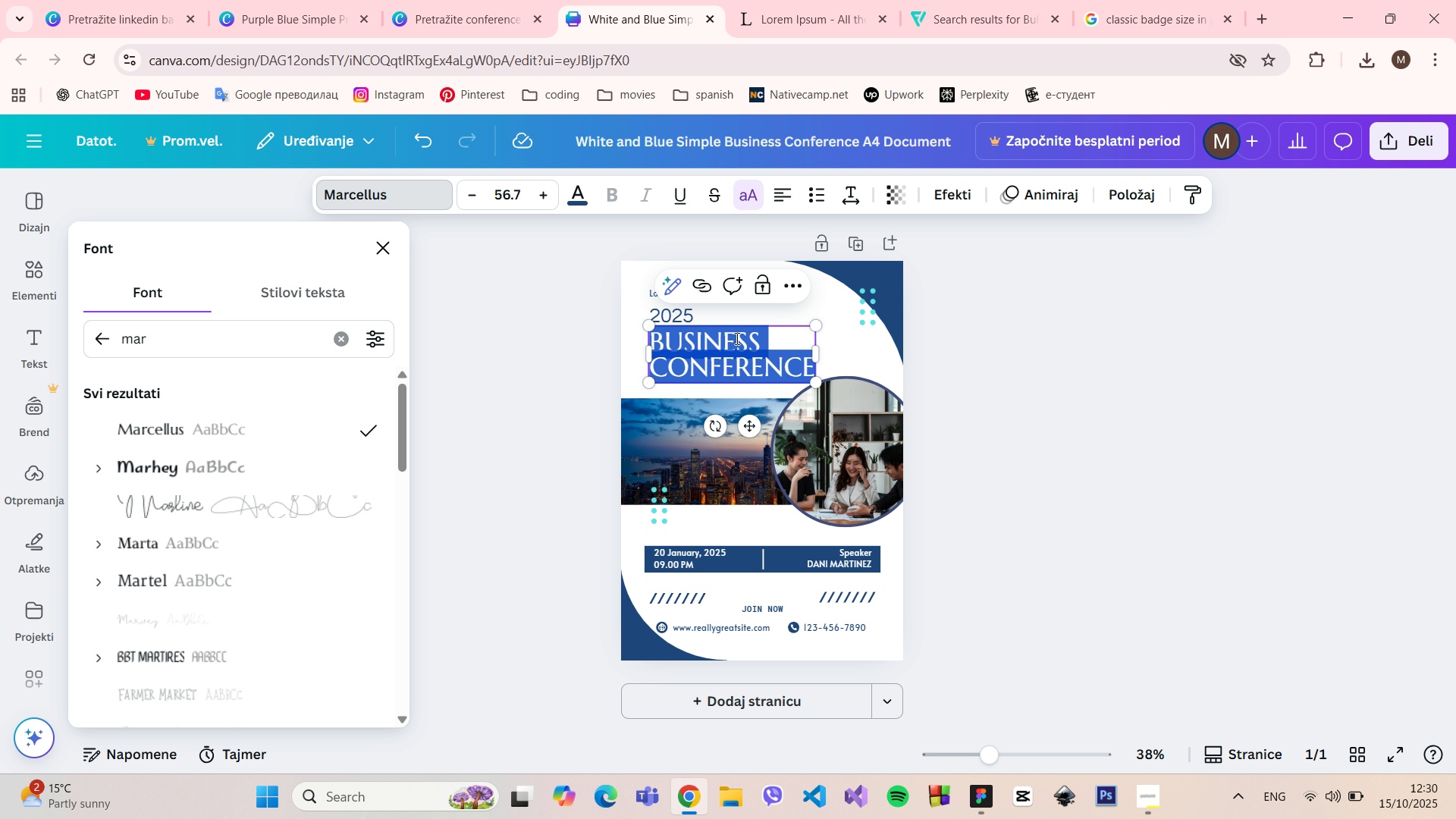 
left_click([739, 338])
 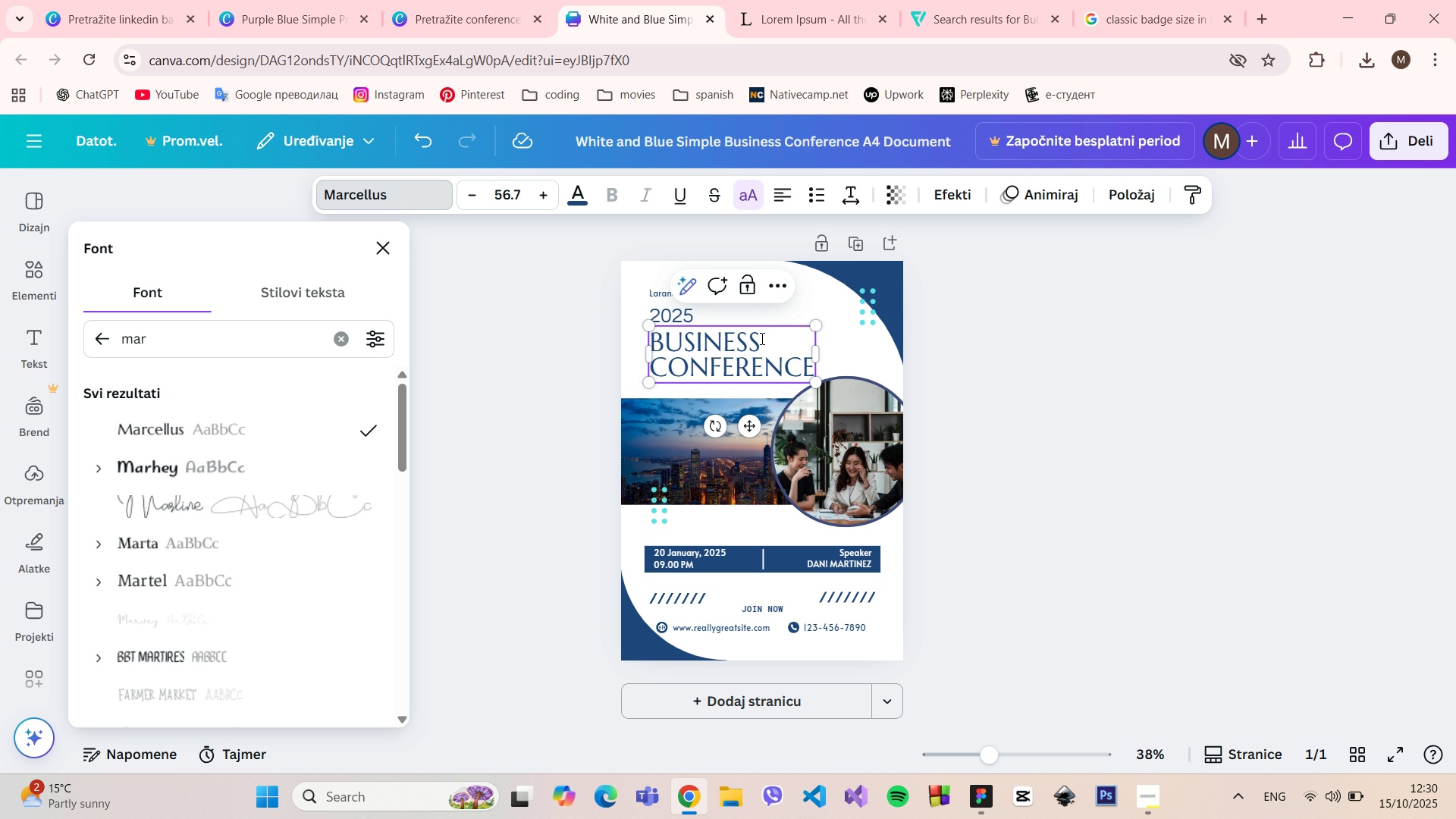 
left_click_drag(start_coordinate=[761, 338], to_coordinate=[656, 342])
 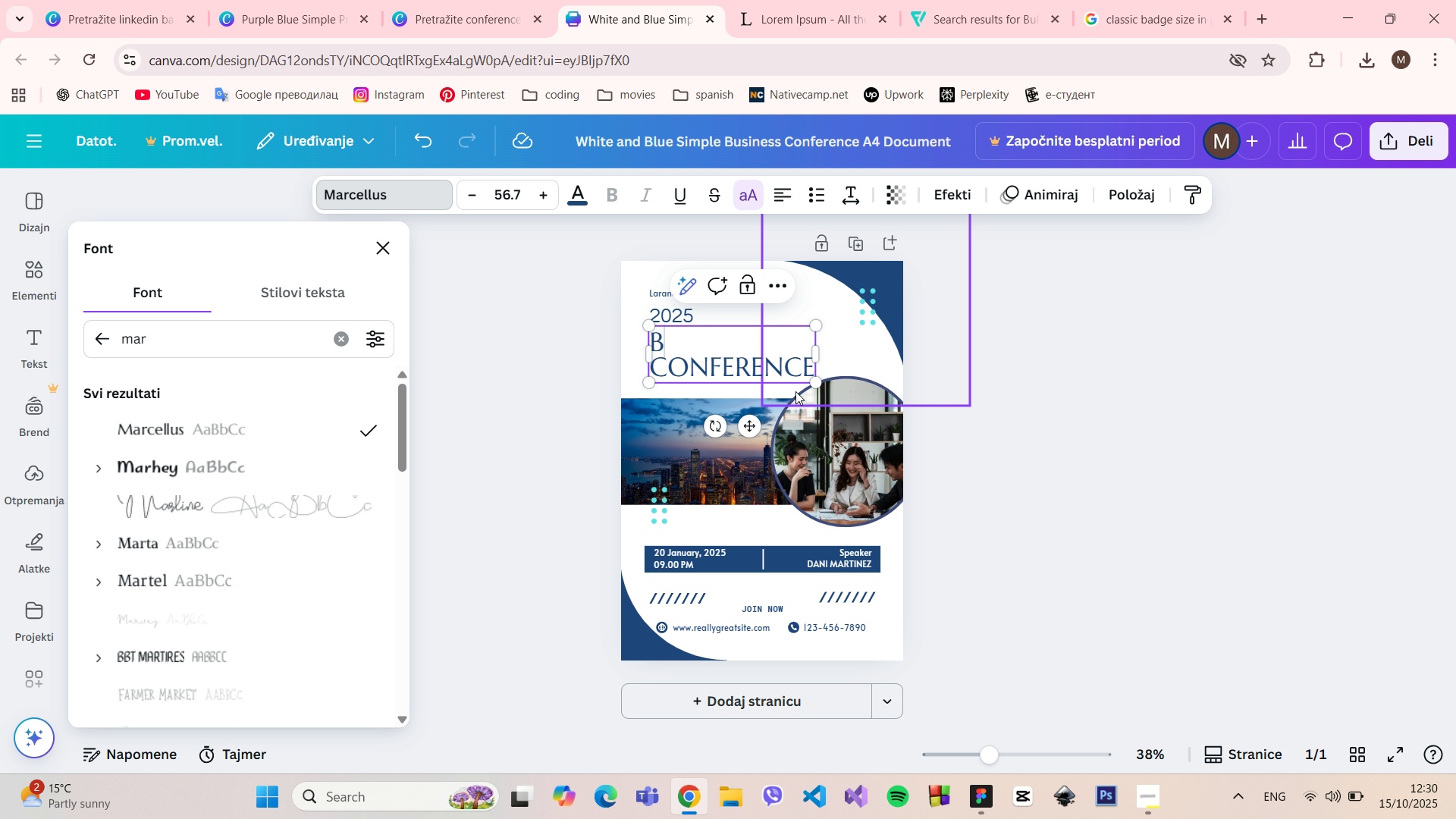 
type(BioTech)
 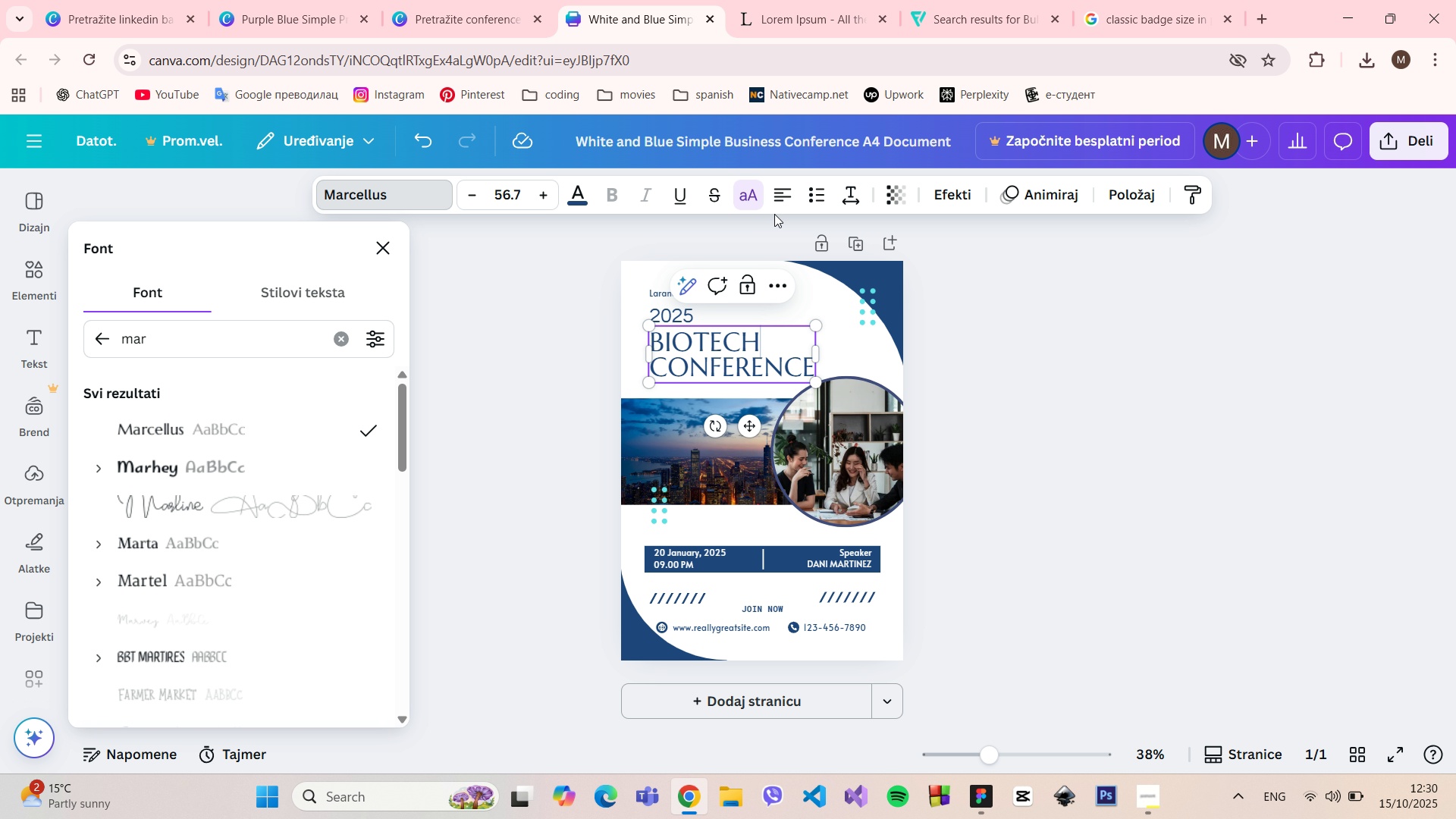 
left_click([749, 192])
 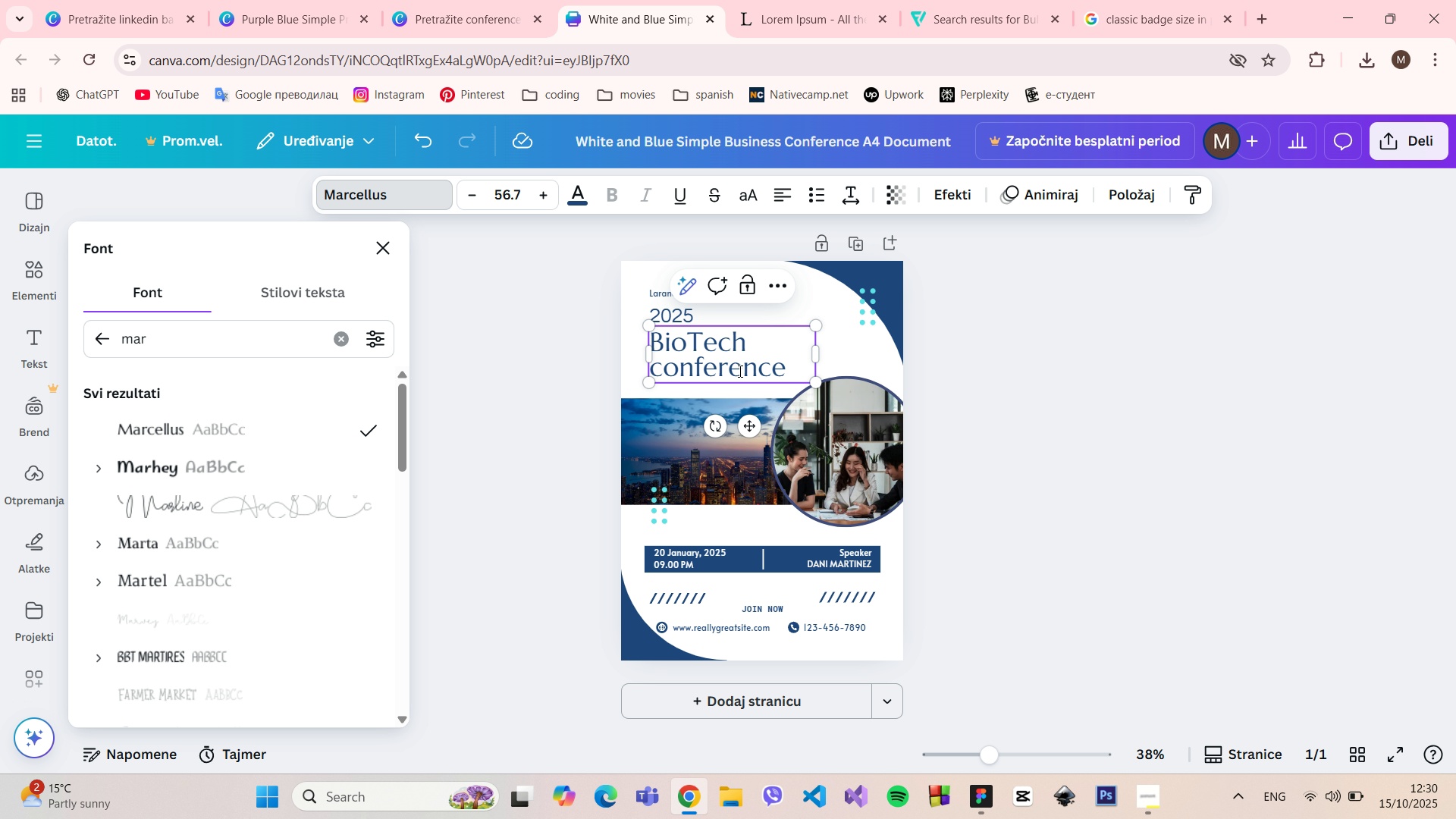 
left_click_drag(start_coordinate=[662, 369], to_coordinate=[655, 367])
 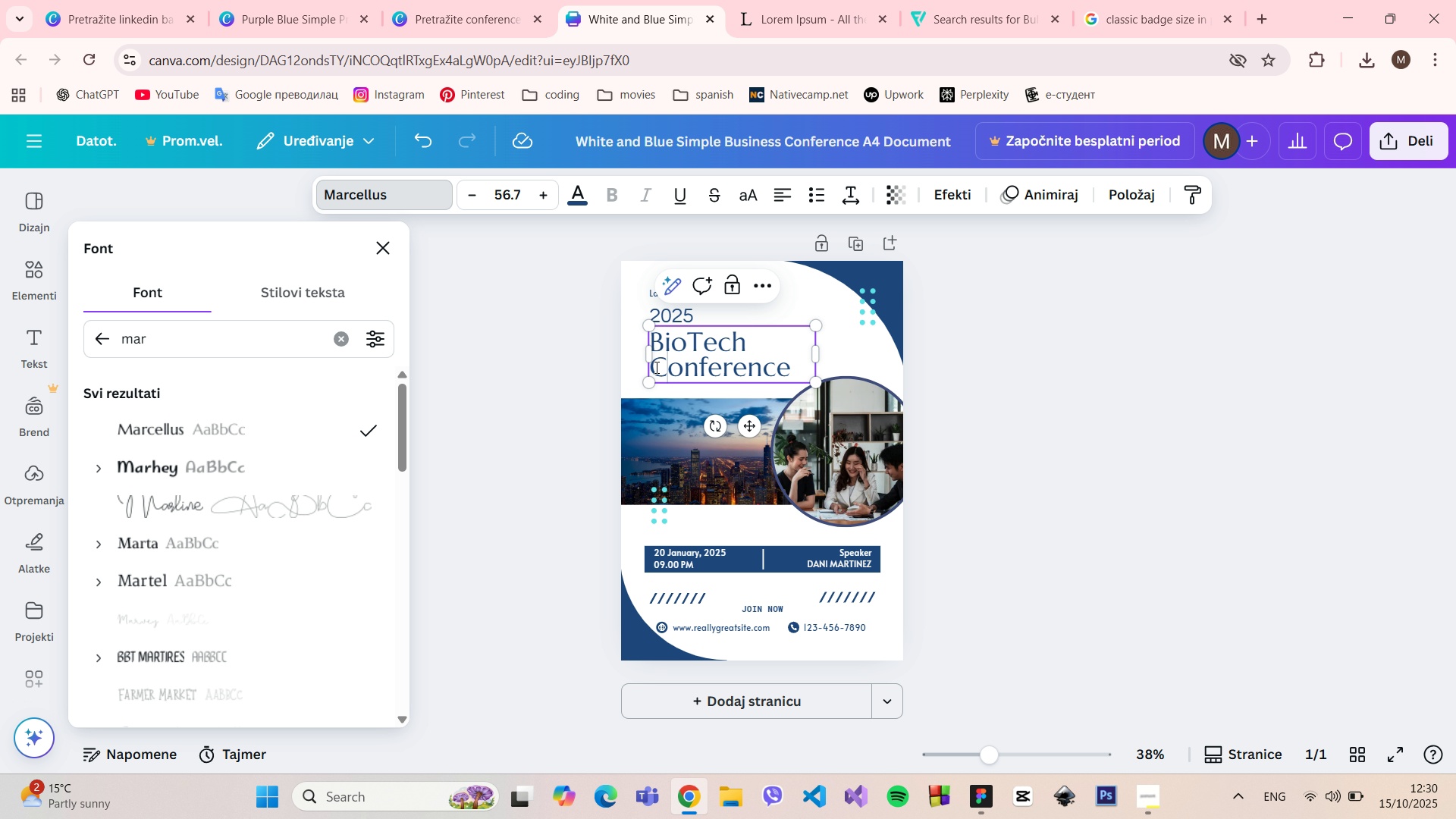 
key(Shift+C)
 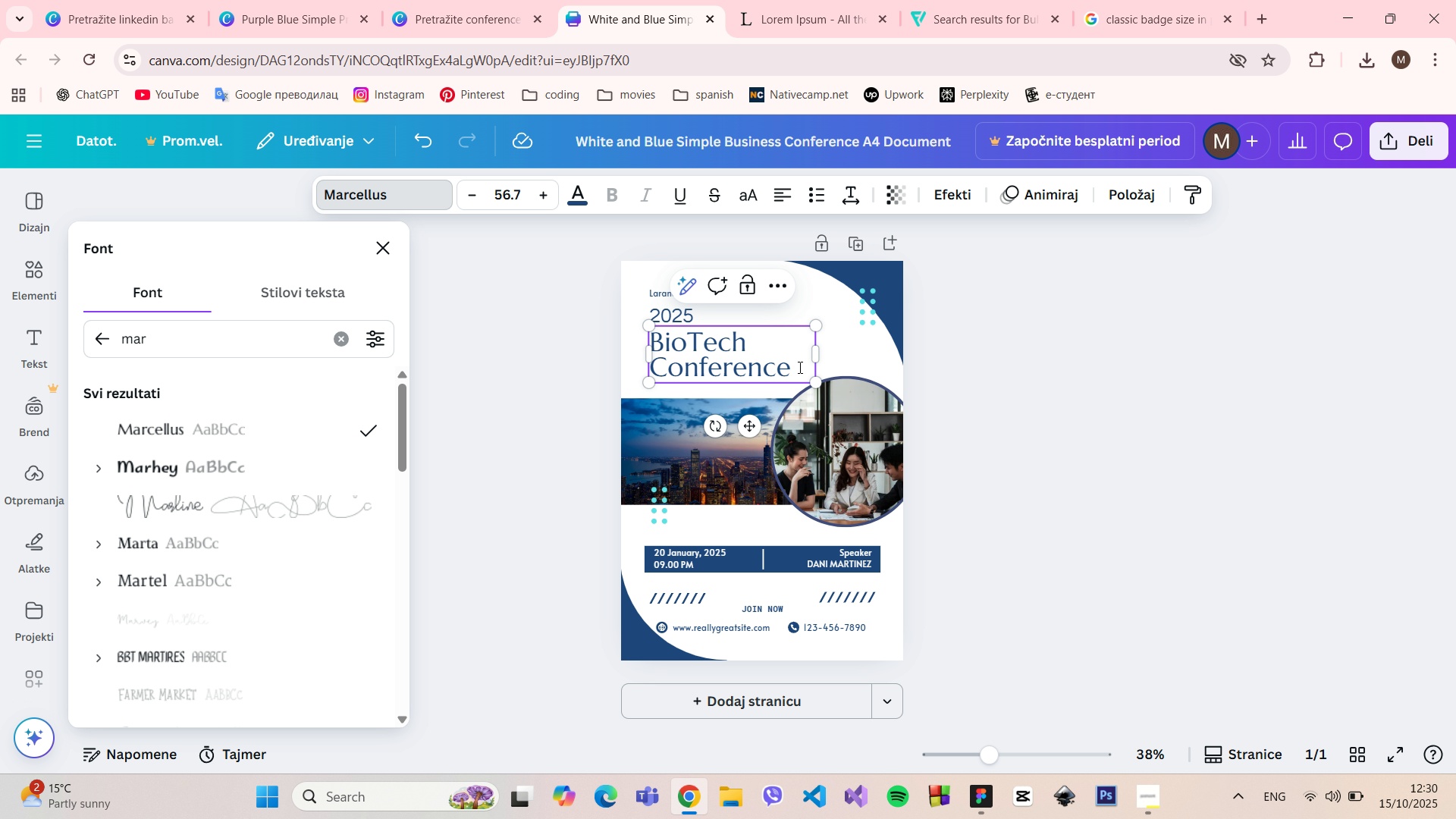 
left_click_drag(start_coordinate=[797, 368], to_coordinate=[658, 370])
 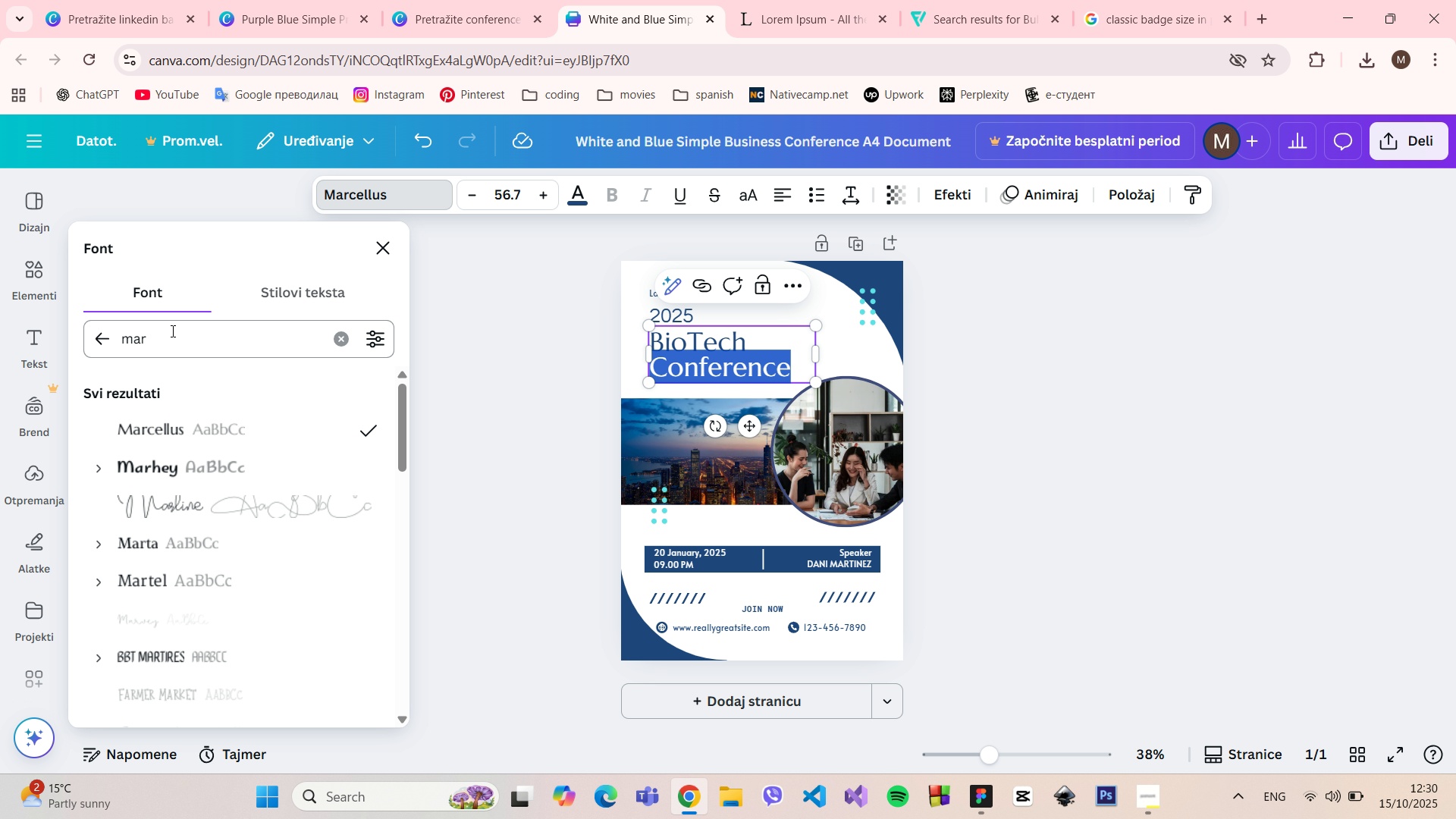 
double_click([139, 341])
 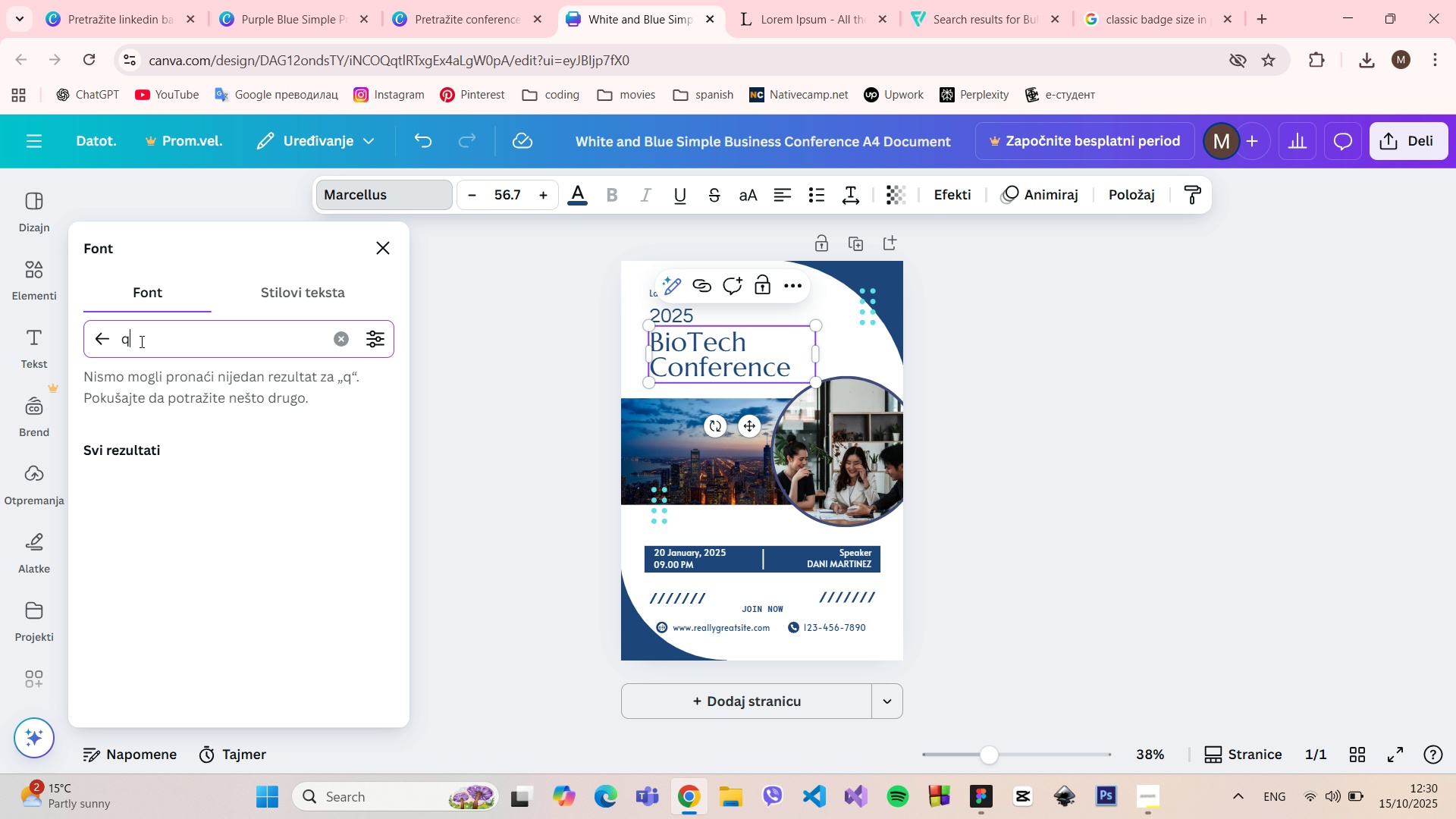 
type(questr)
 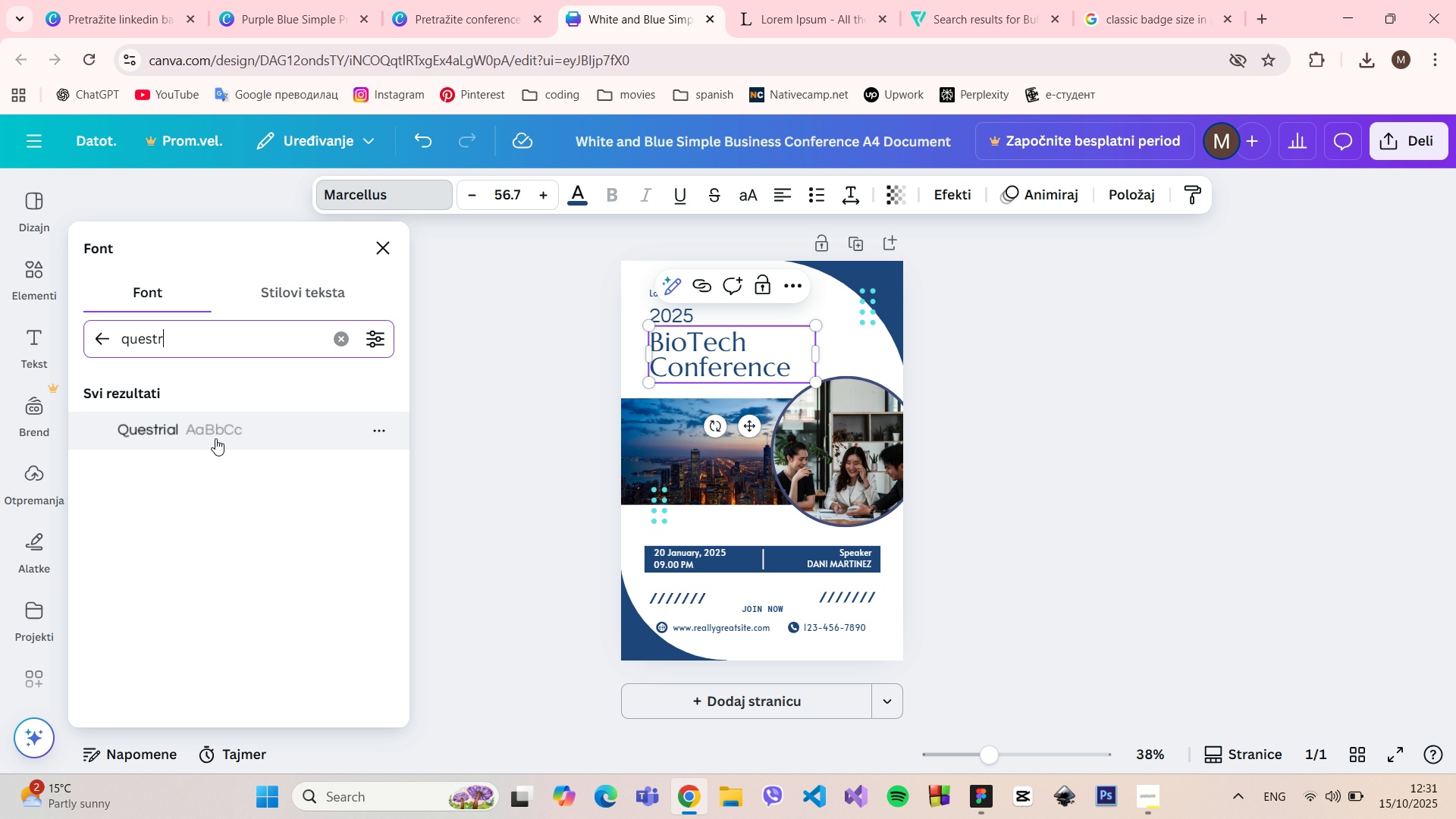 
left_click([215, 438])
 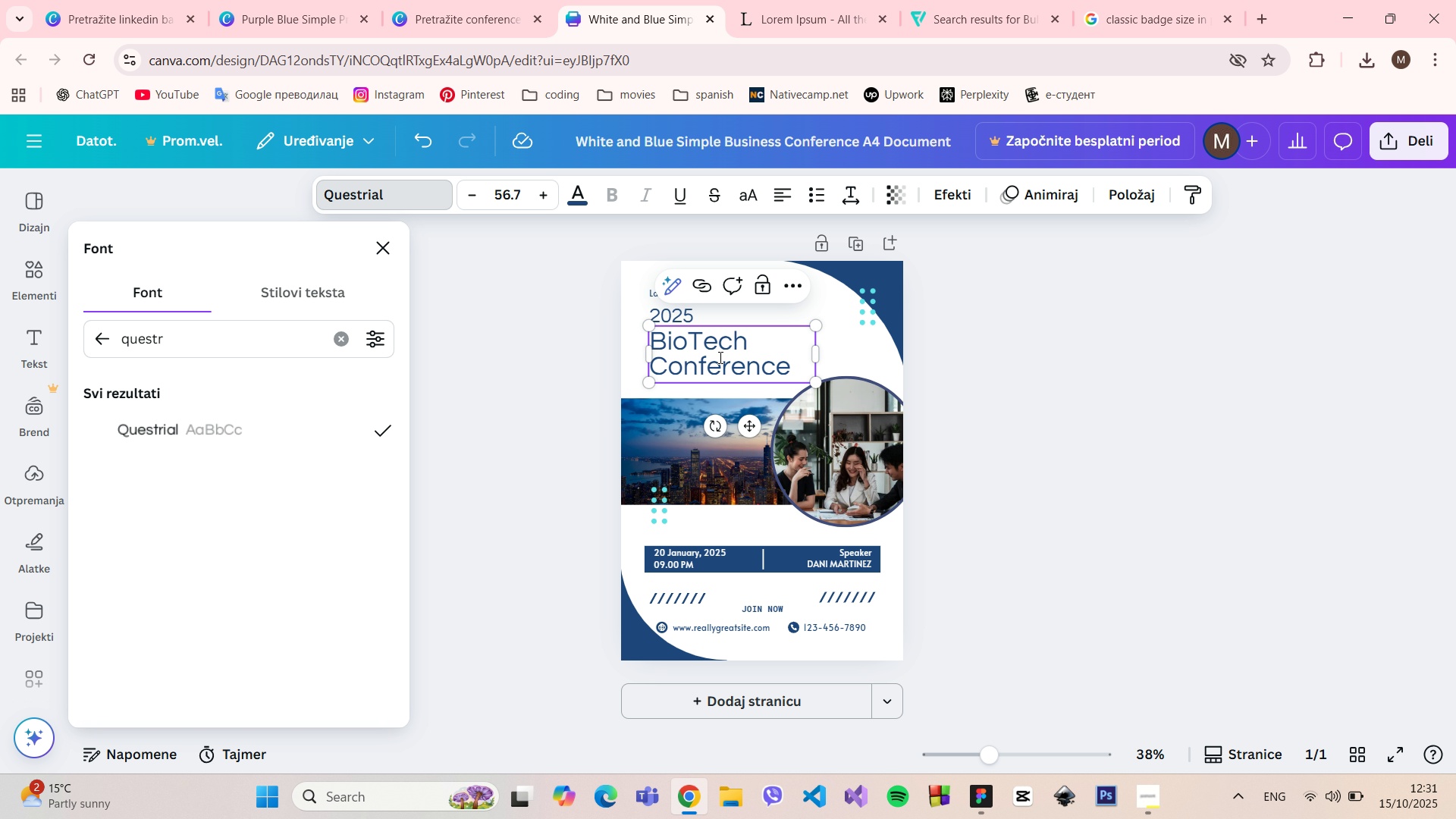 
left_click([723, 349])
 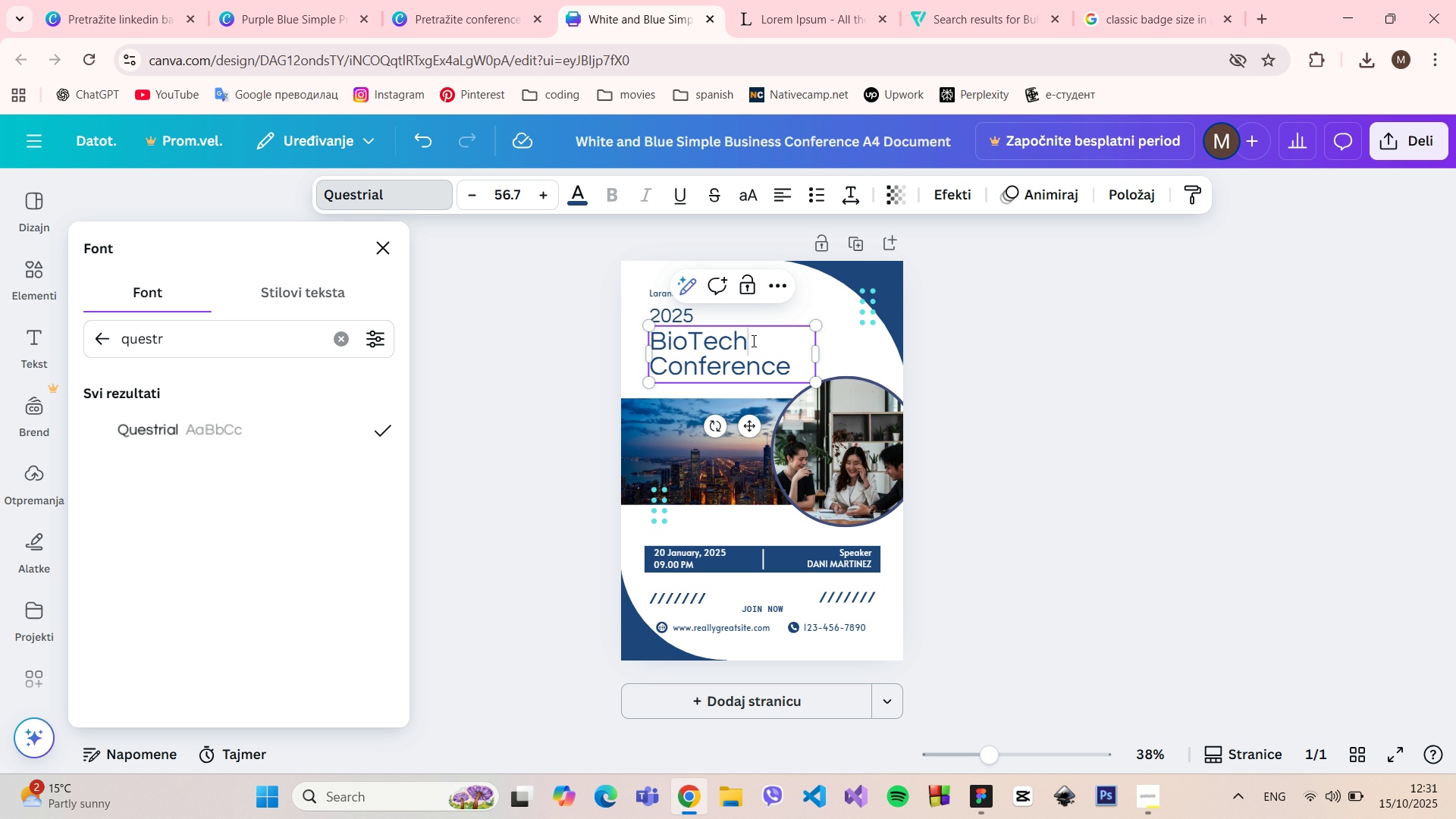 
left_click_drag(start_coordinate=[760, 340], to_coordinate=[644, 342])
 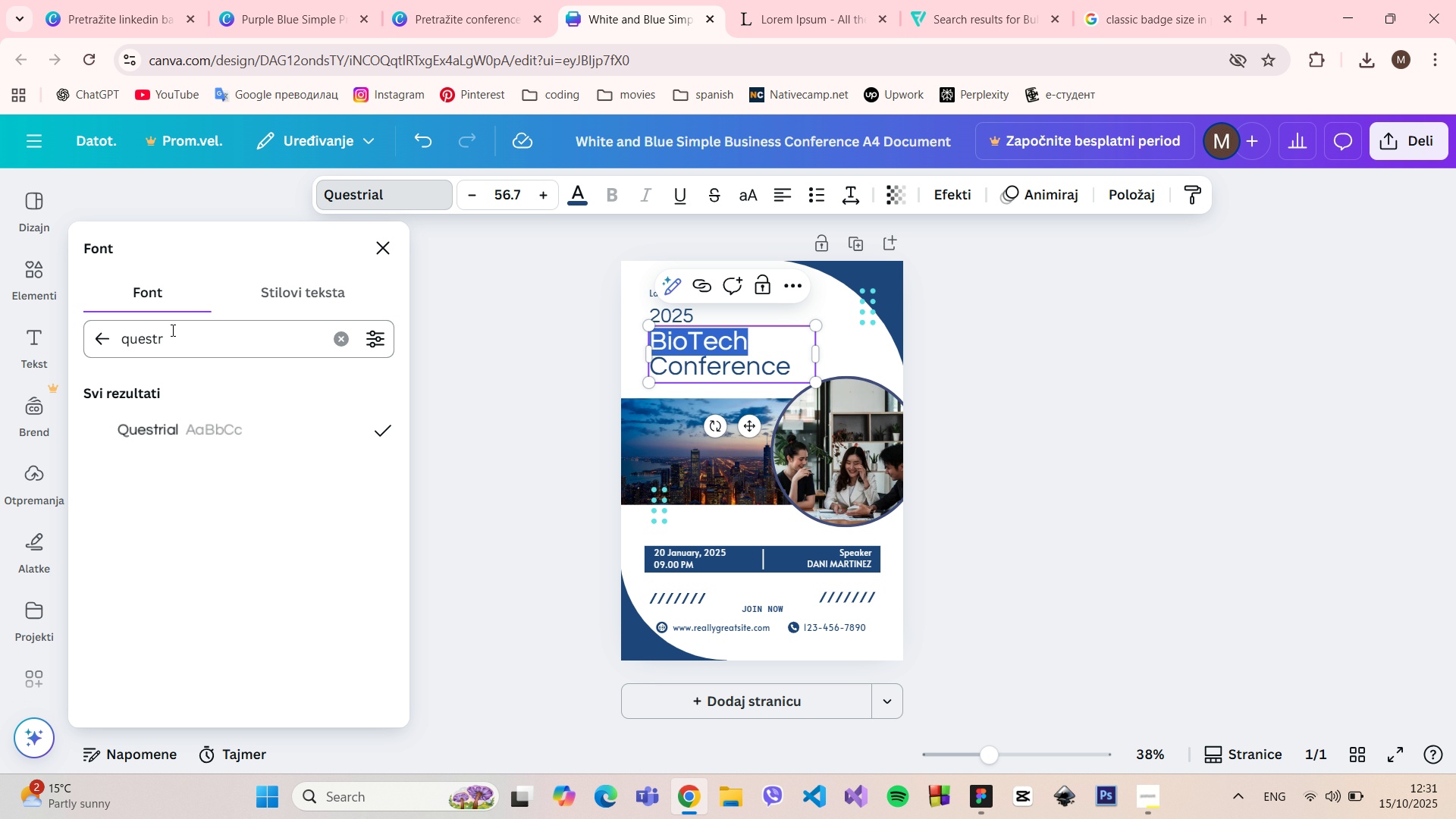 
double_click([161, 334])
 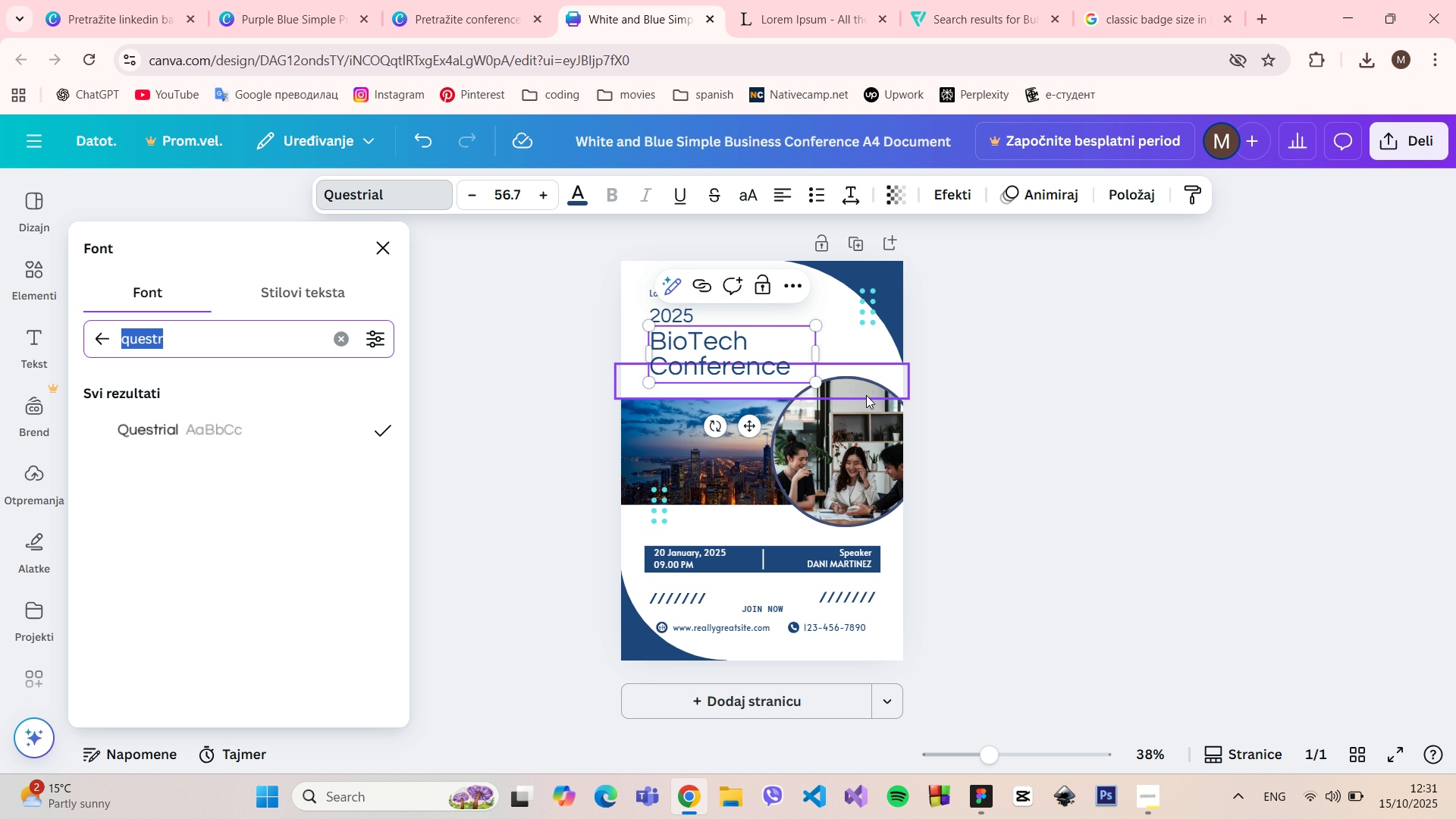 
left_click([982, 393])
 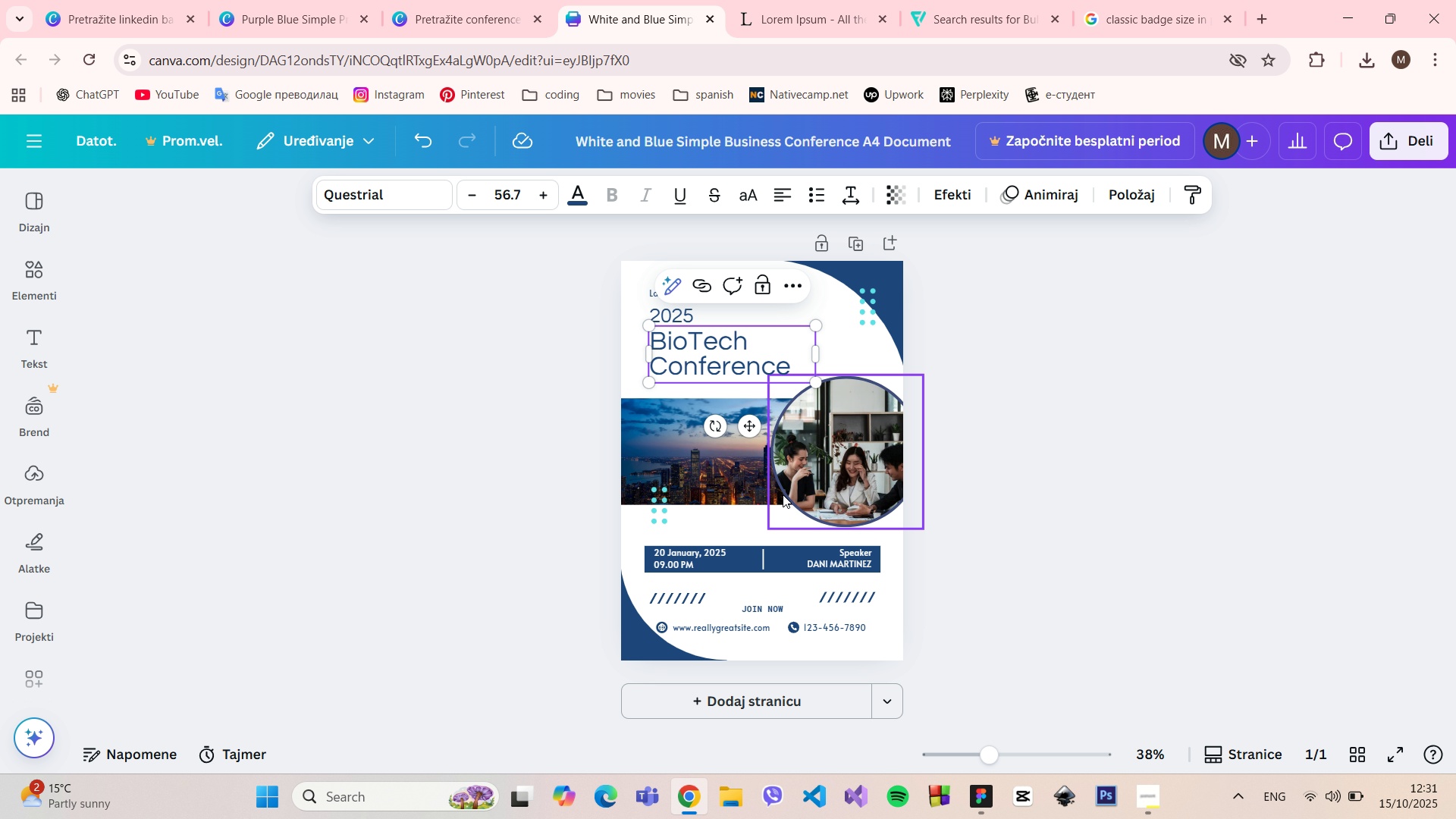 
left_click([778, 491])
 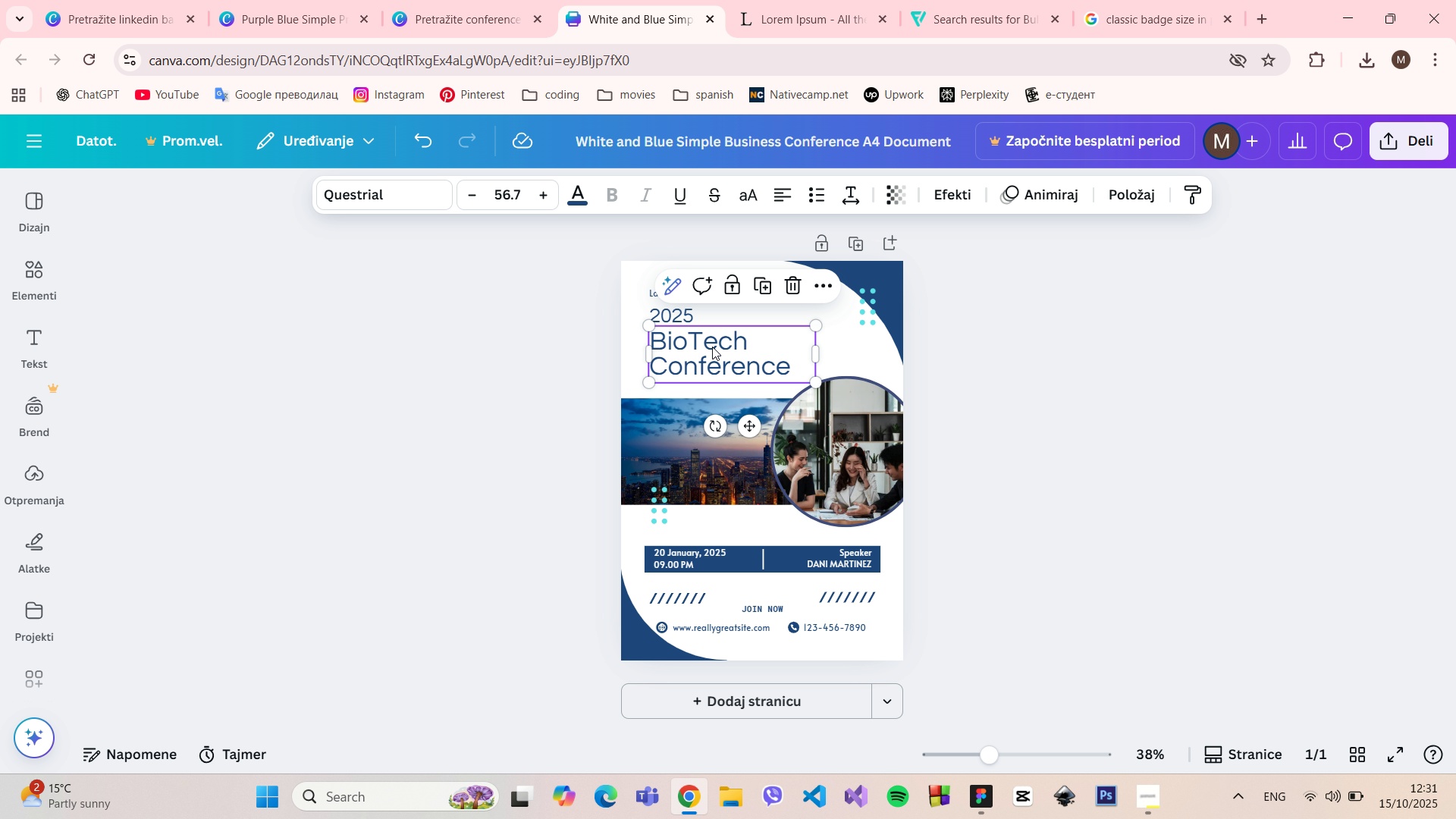 
double_click([712, 347])
 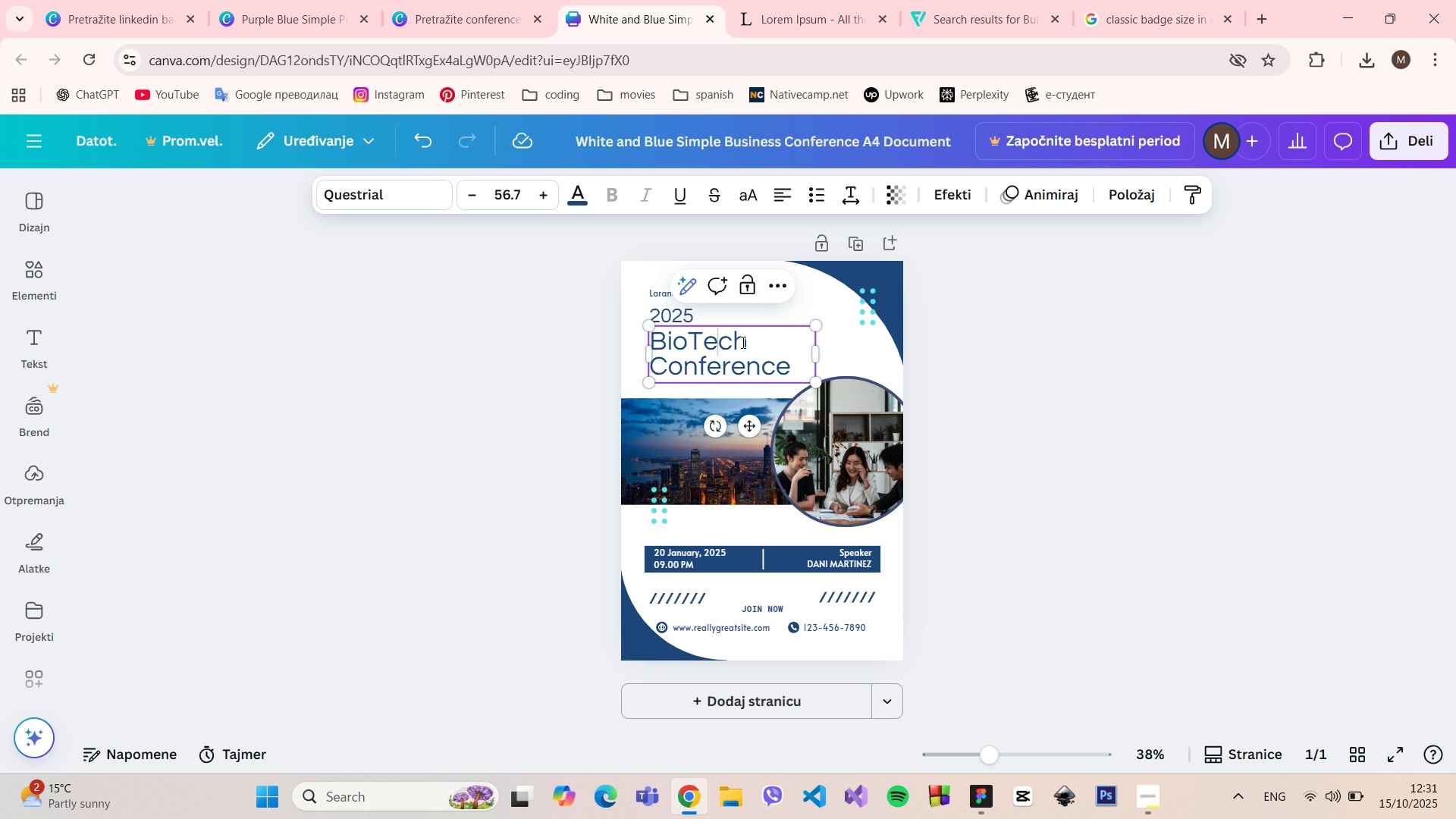 
left_click_drag(start_coordinate=[753, 342], to_coordinate=[654, 343])
 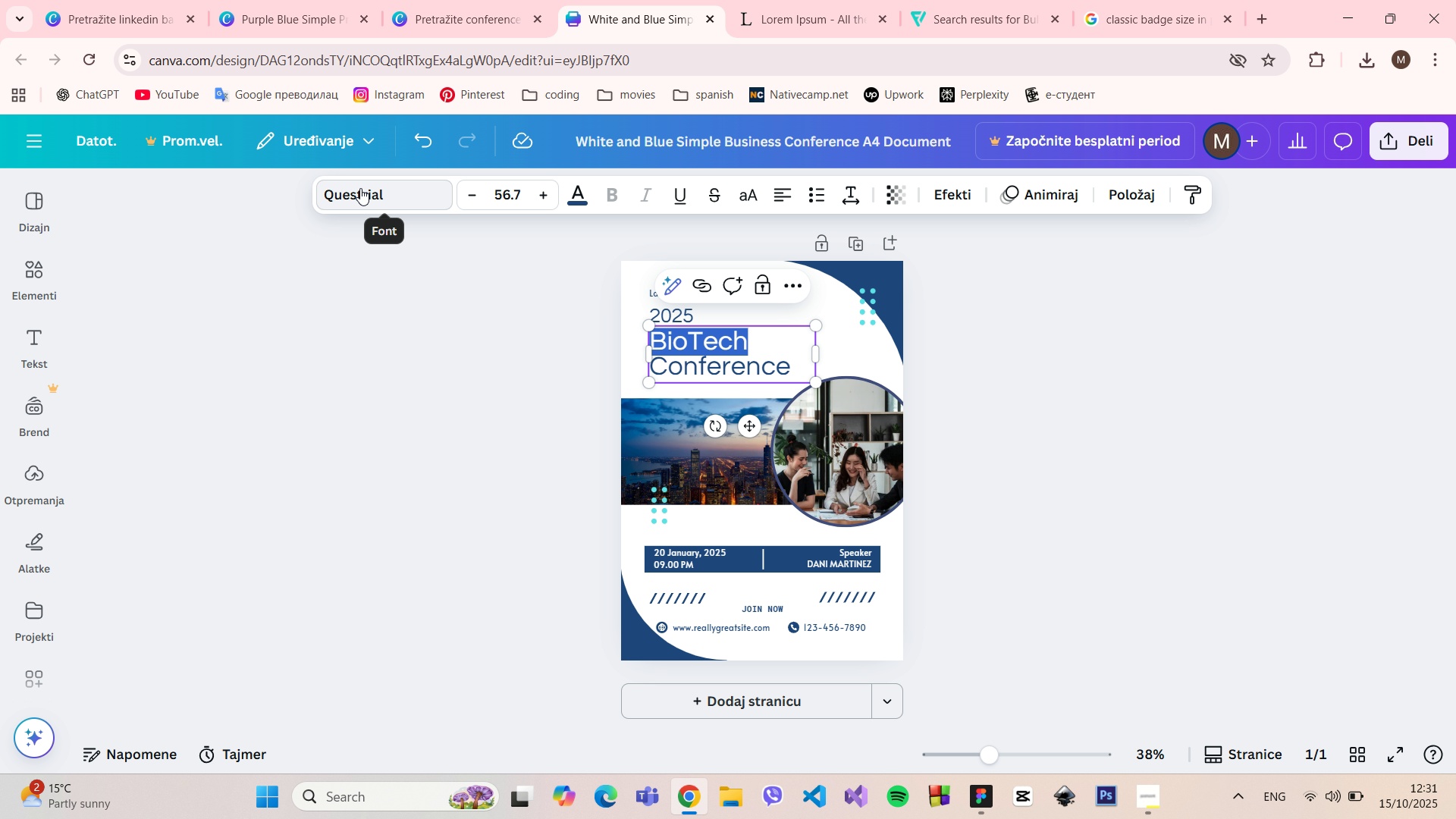 
left_click([360, 188])
 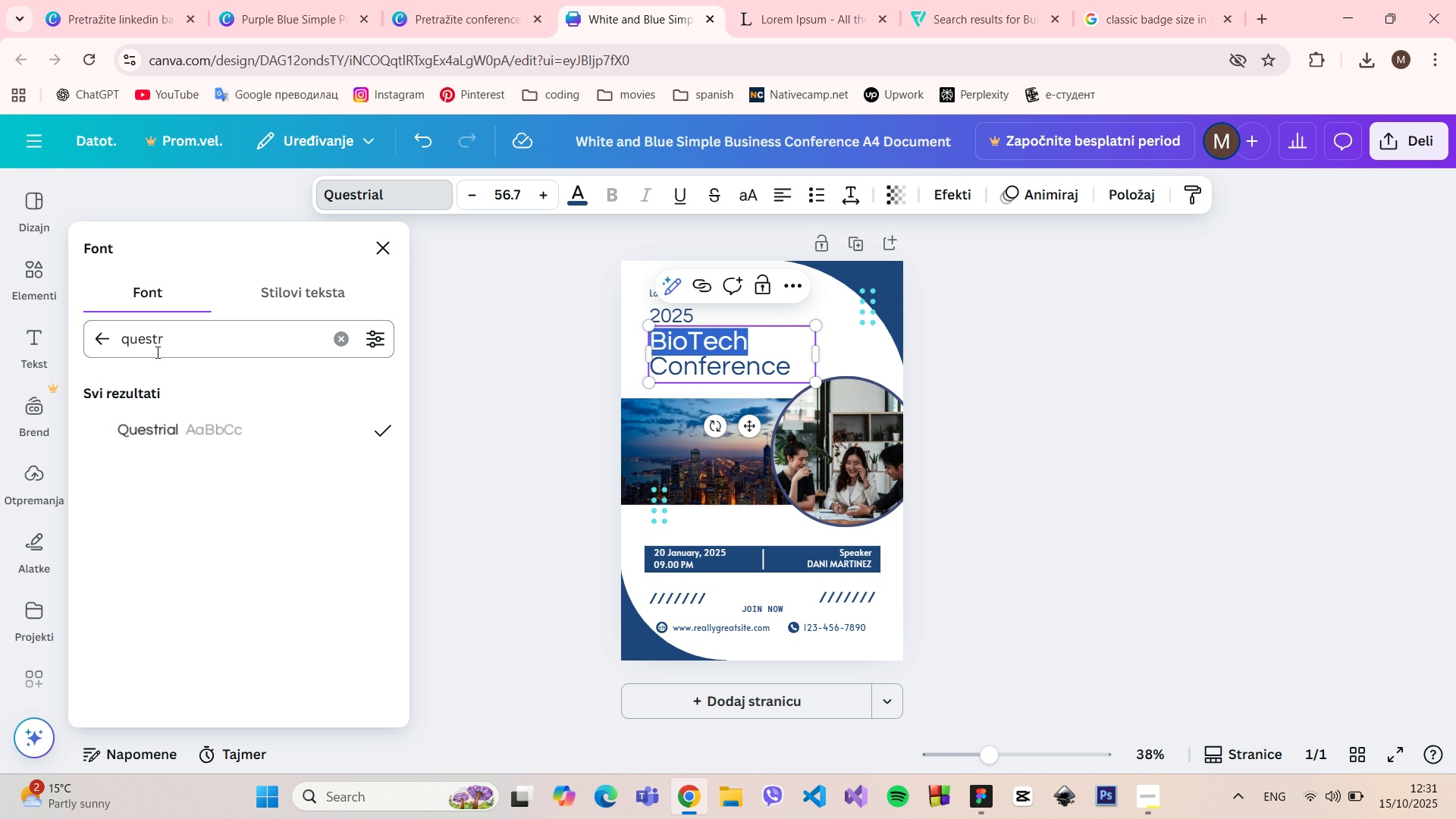 
left_click([140, 344])
 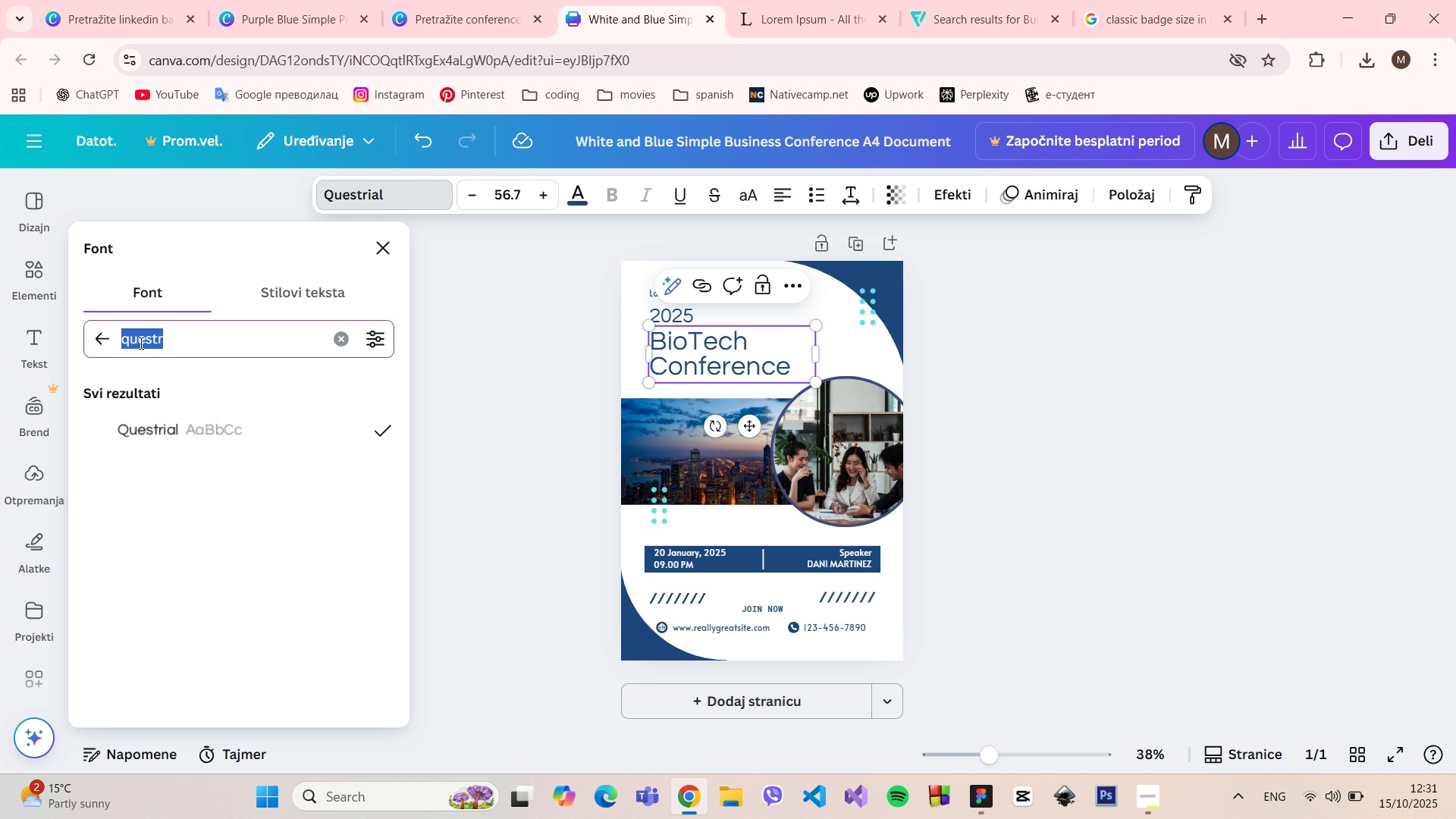 
type(mar)
 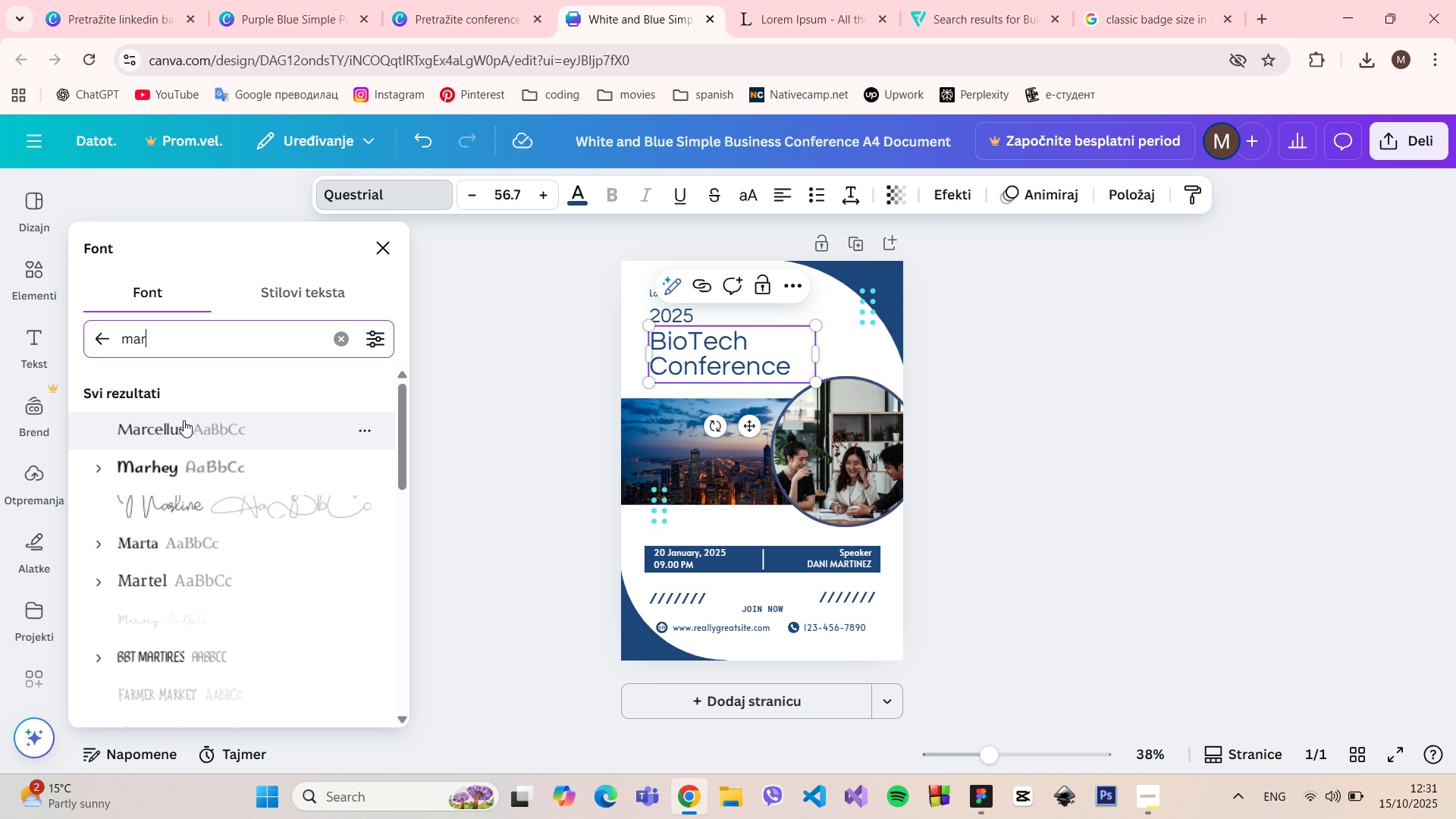 
left_click([184, 422])
 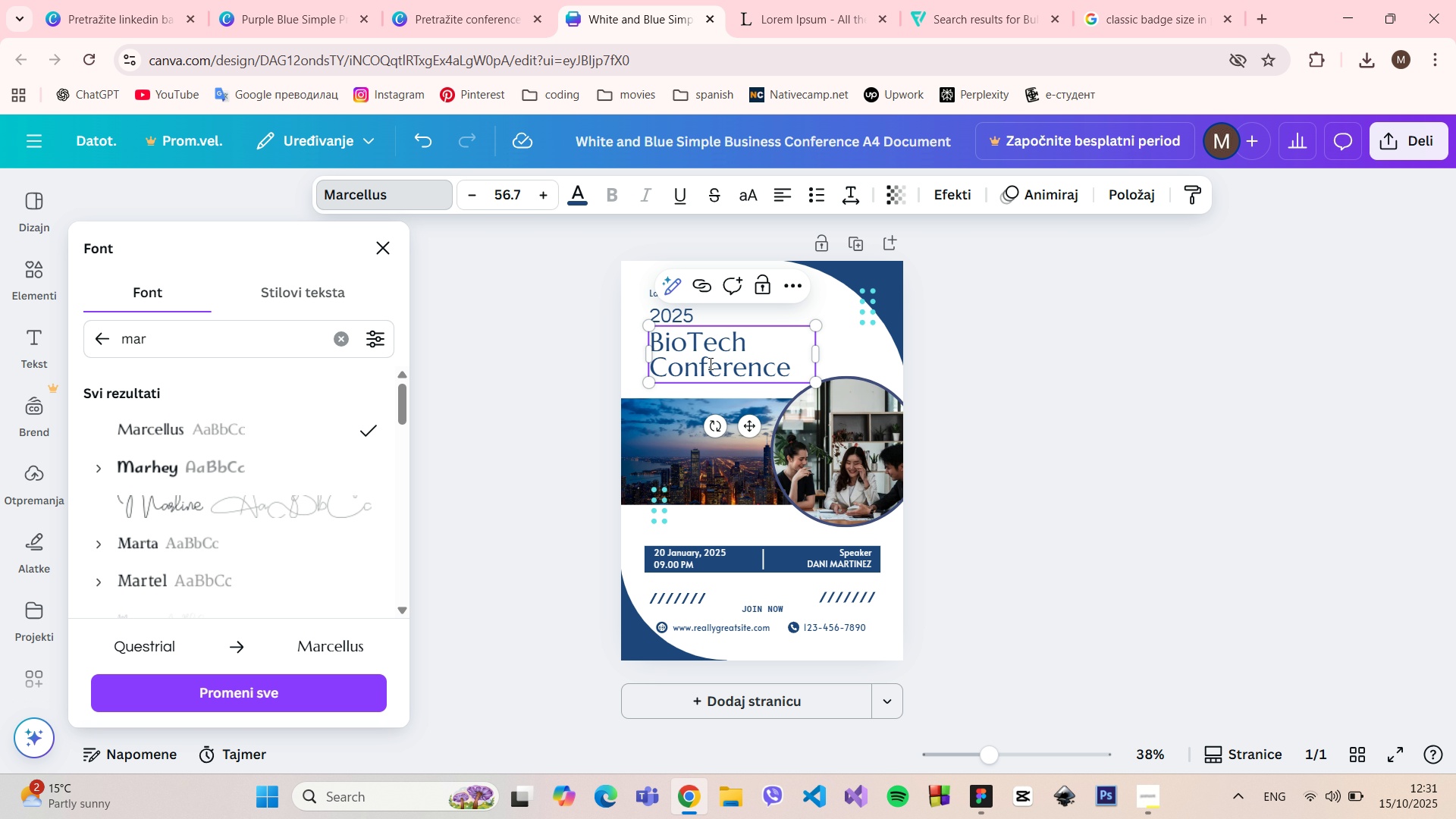 
left_click([708, 362])
 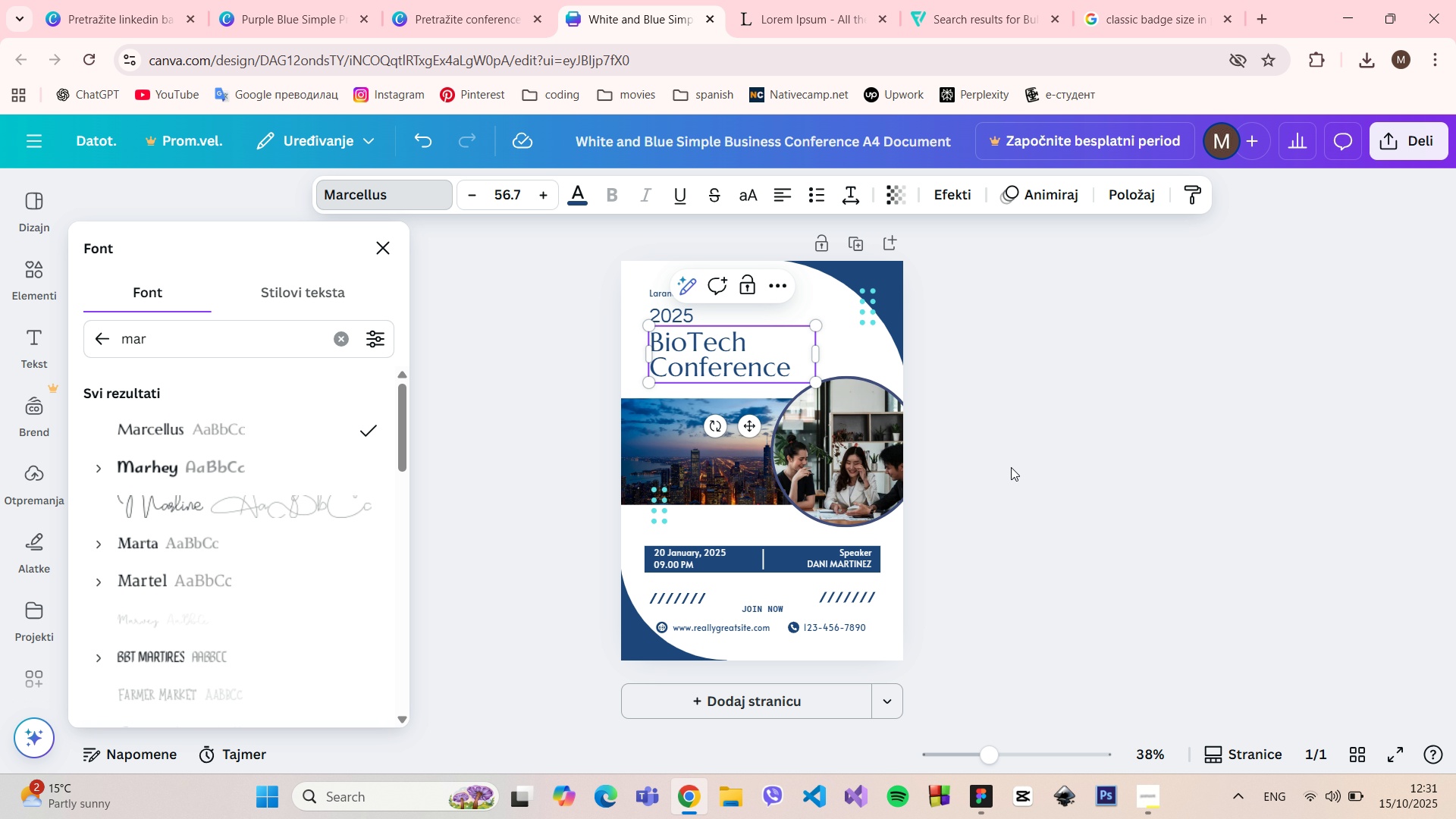 
left_click([1012, 468])
 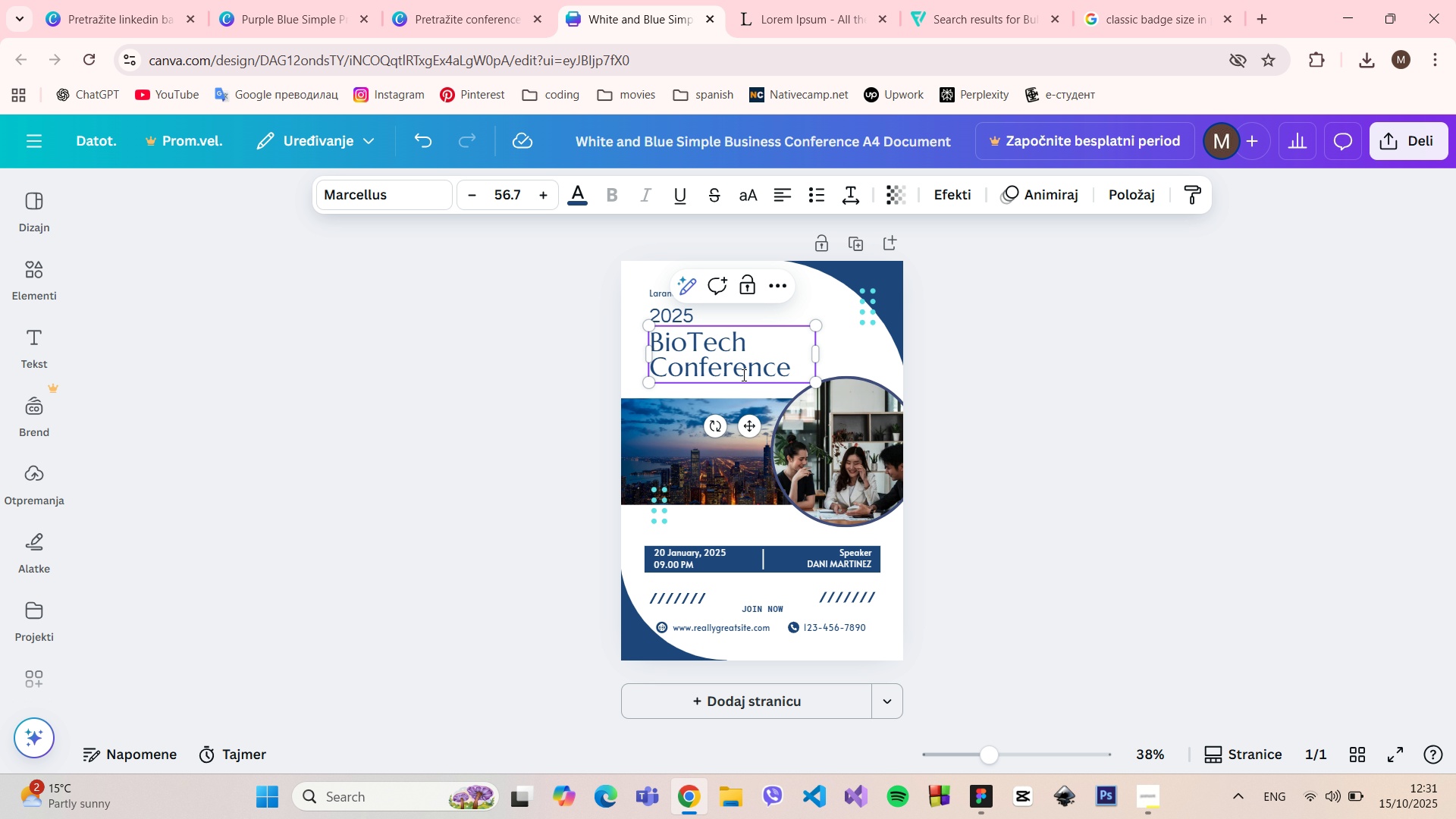 
double_click([742, 375])
 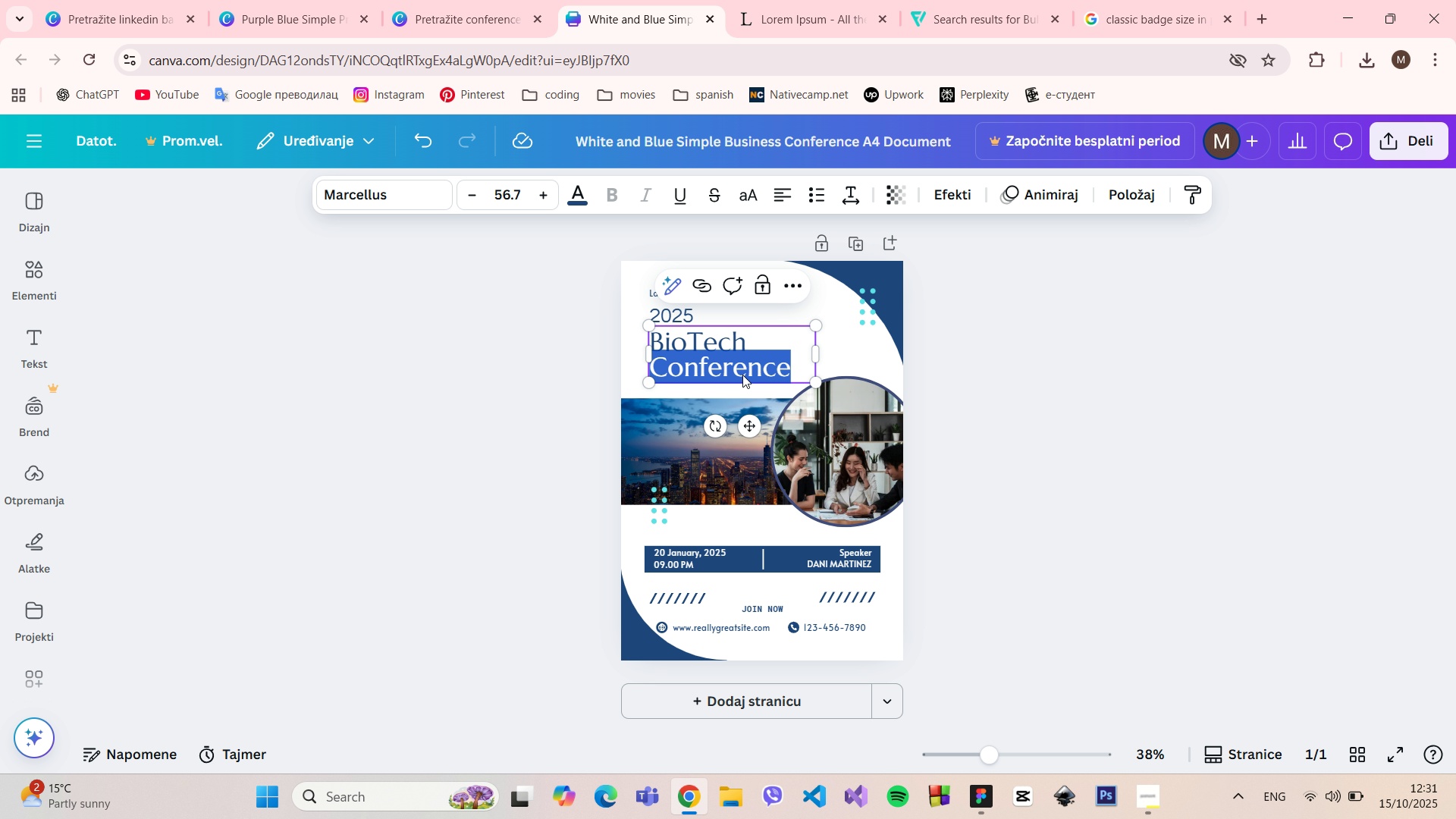 
key(Backspace)
 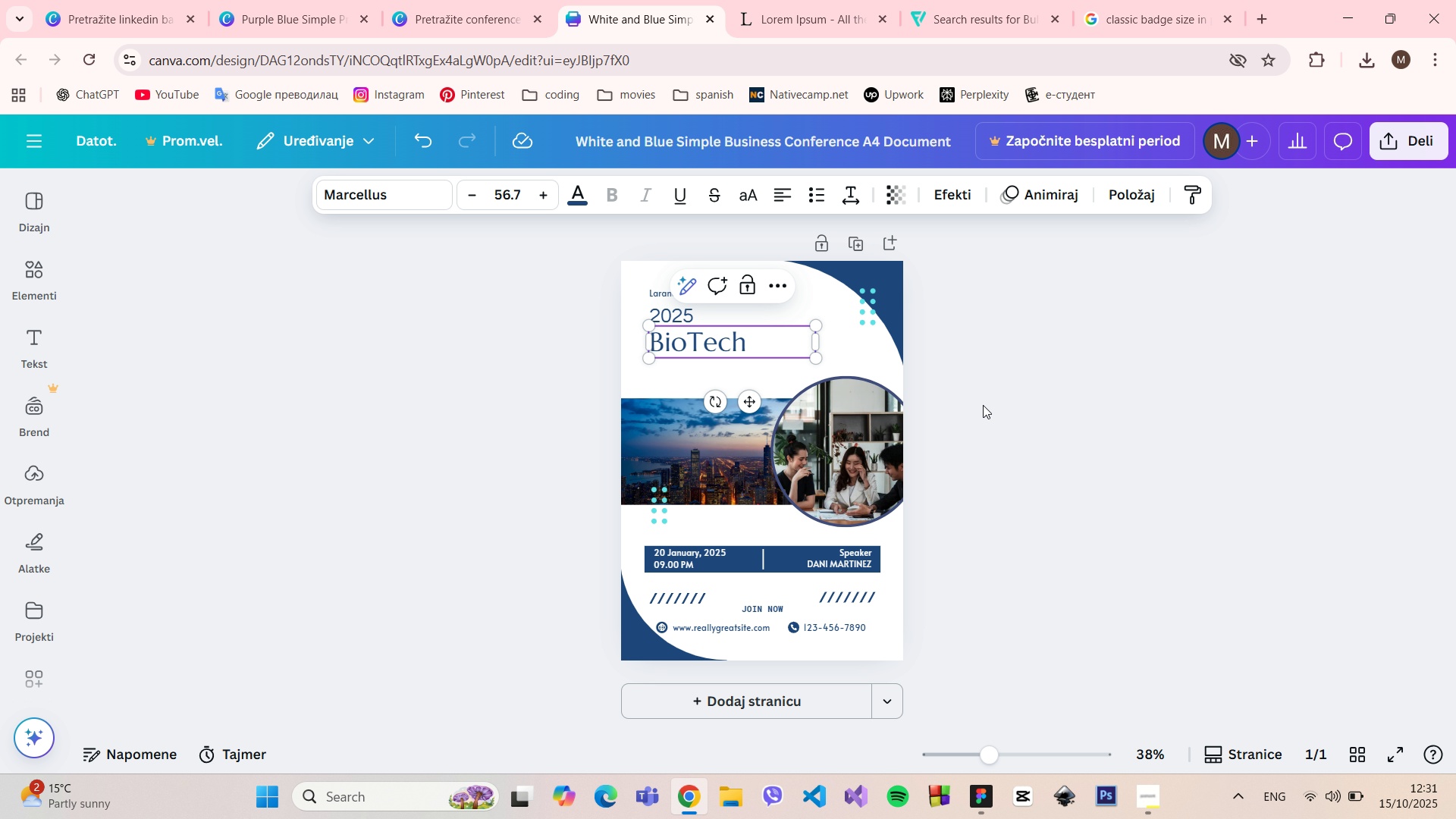 
left_click([1003, 405])
 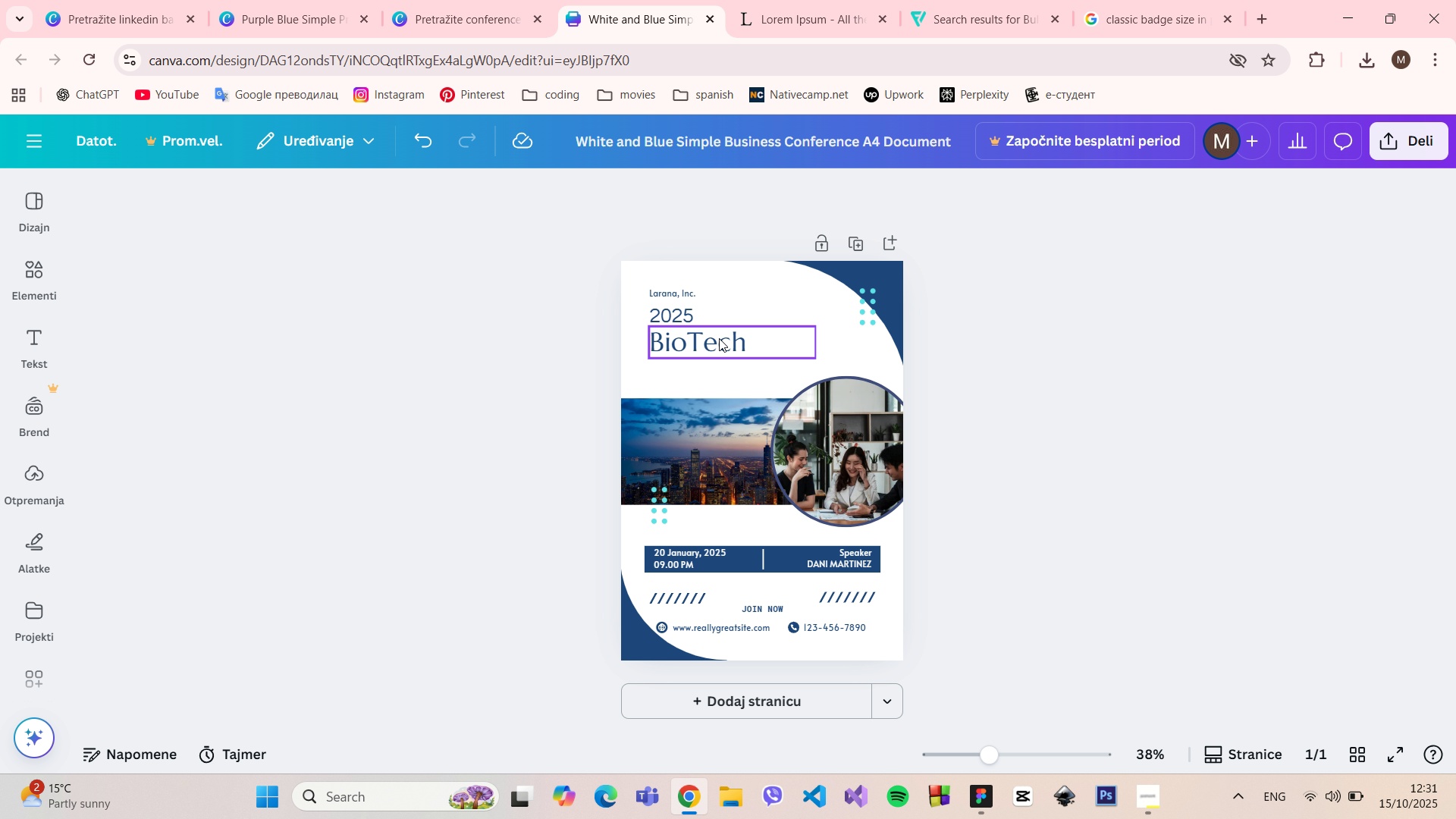 
left_click([719, 338])
 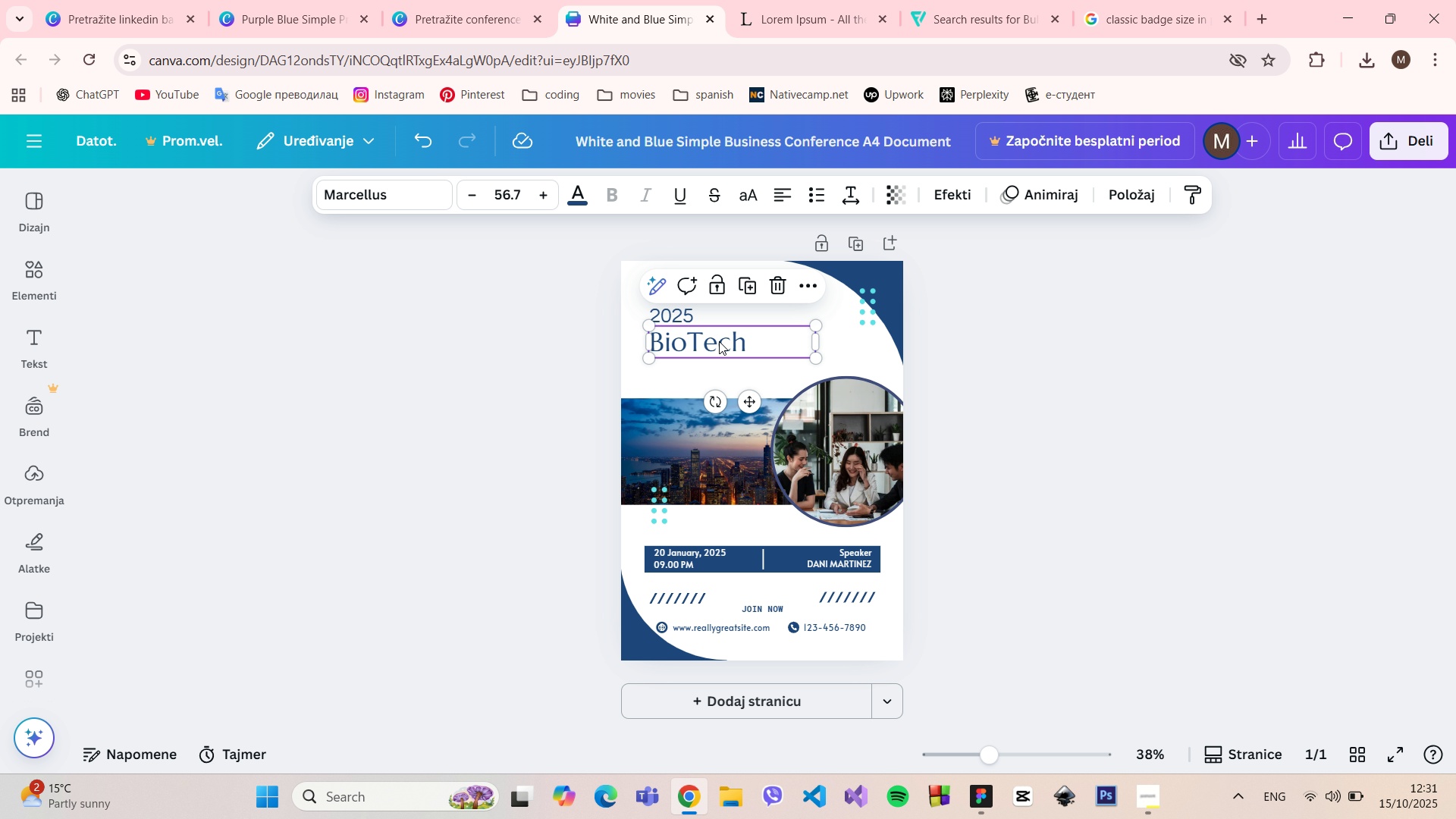 
hold_key(key=AltLeft, duration=1.51)
left_click_drag(start_coordinate=[719, 338], to_coordinate=[719, 372])
 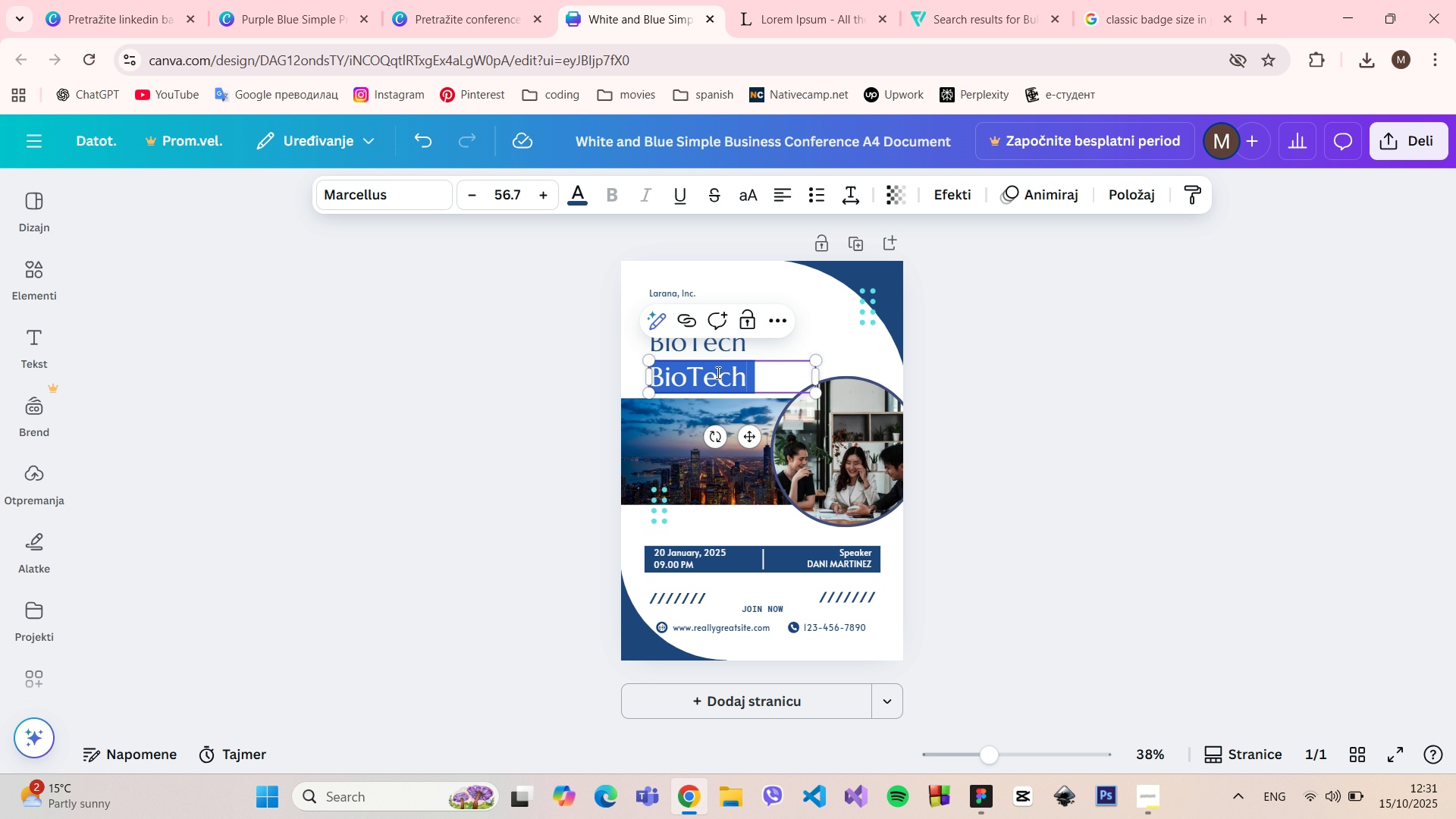 
hold_key(key=AltLeft, duration=1.4)
 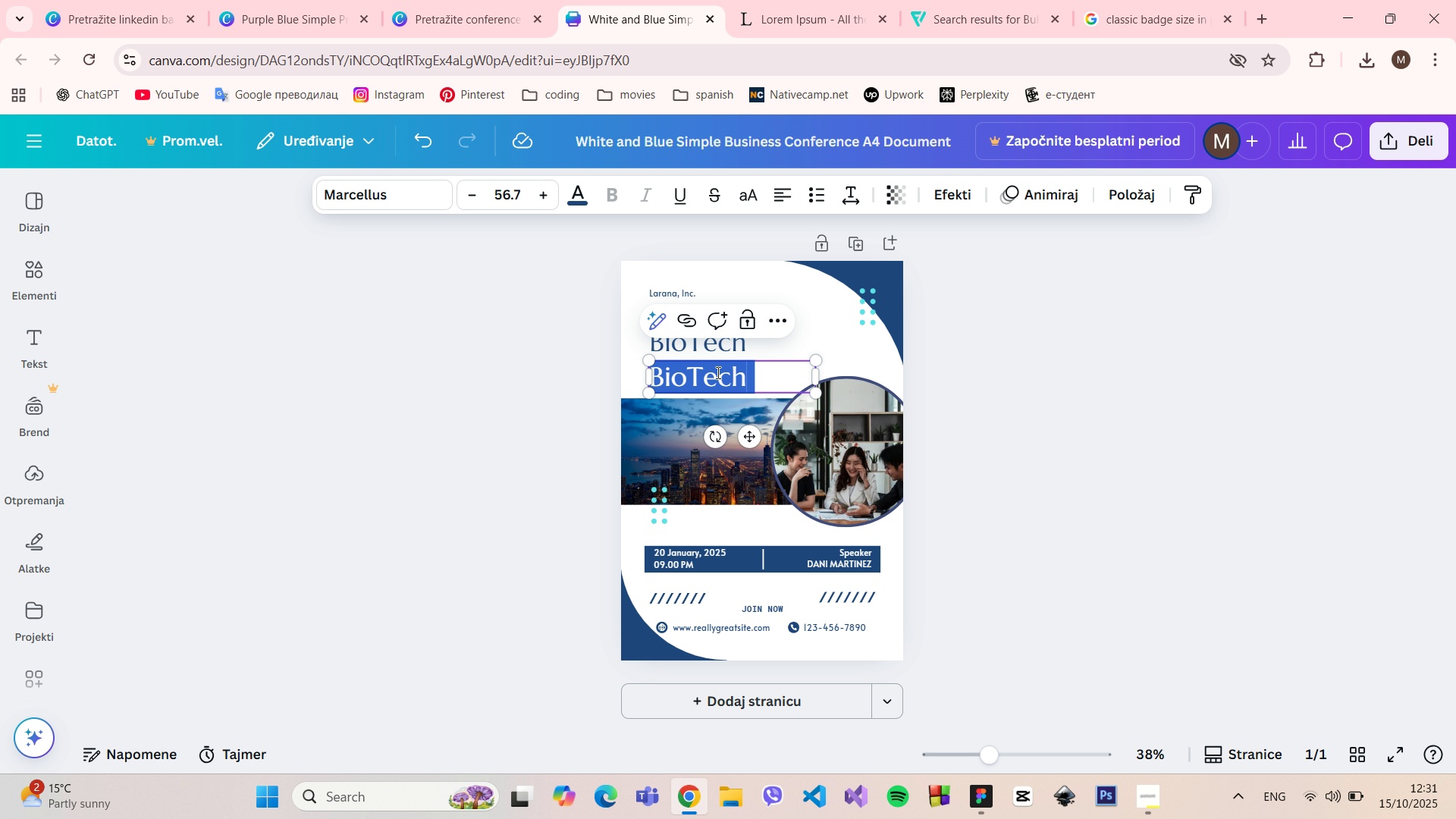 
left_click([717, 372])
 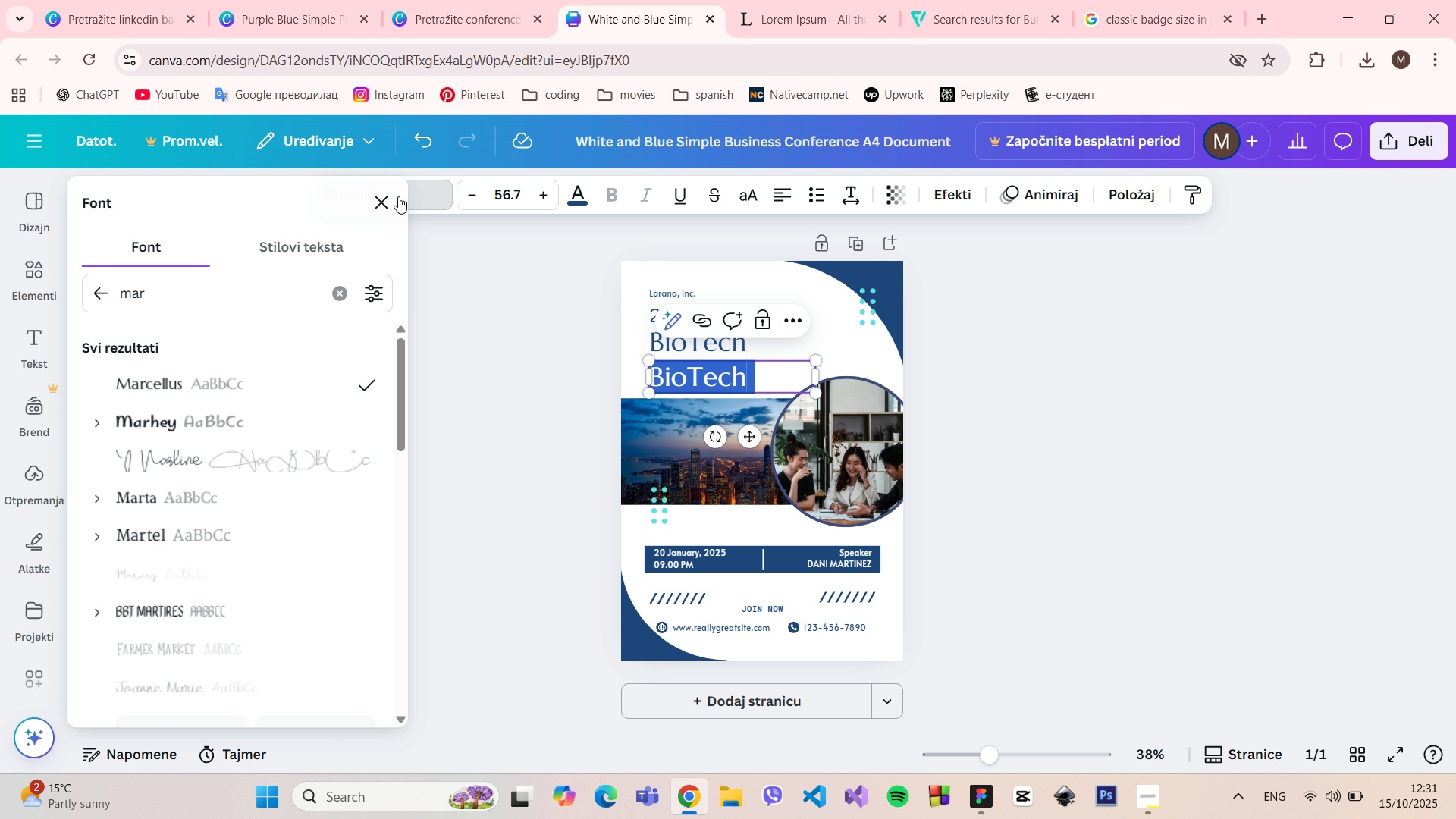 
type(Ques)
 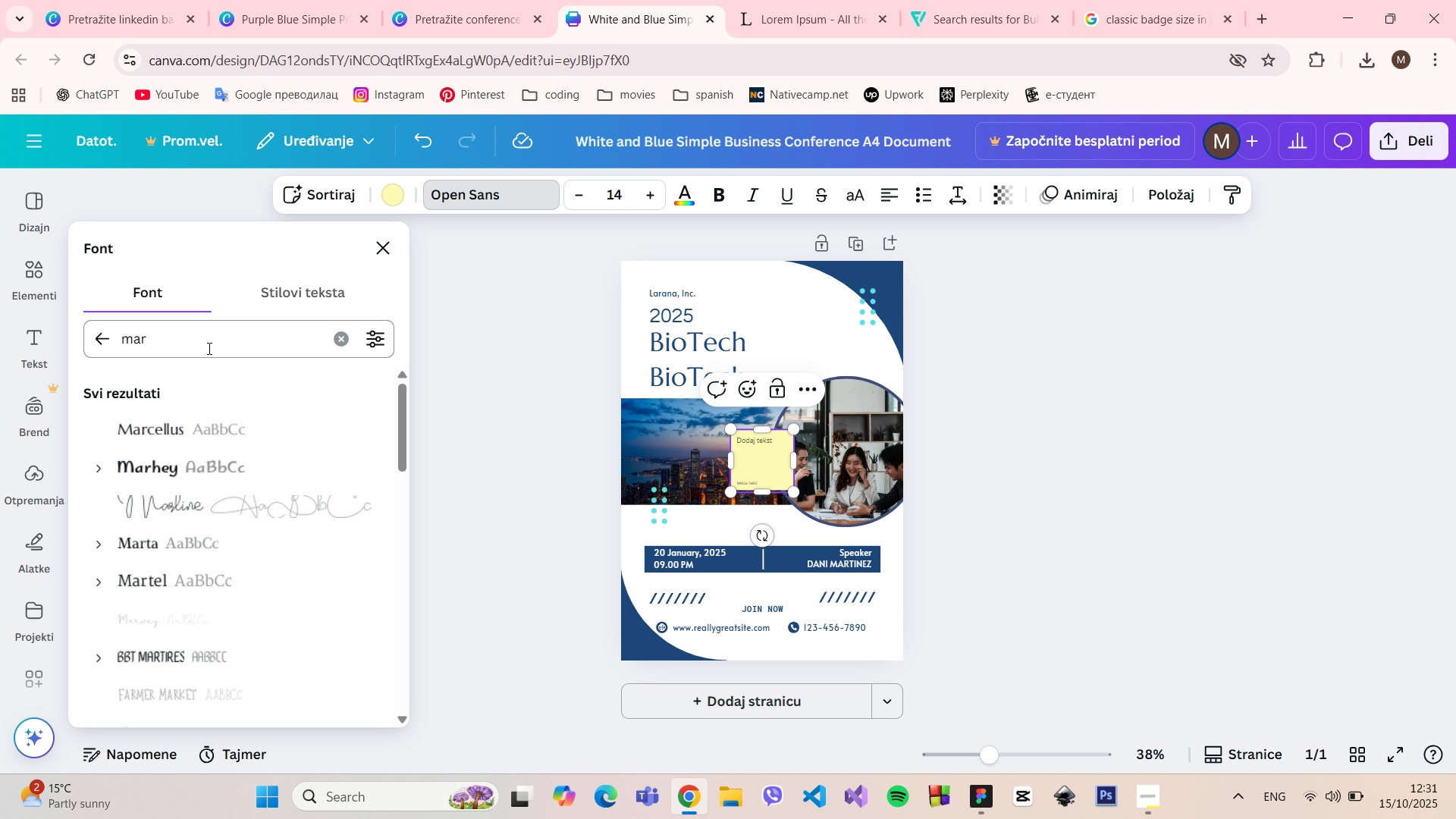 
double_click([199, 348])
 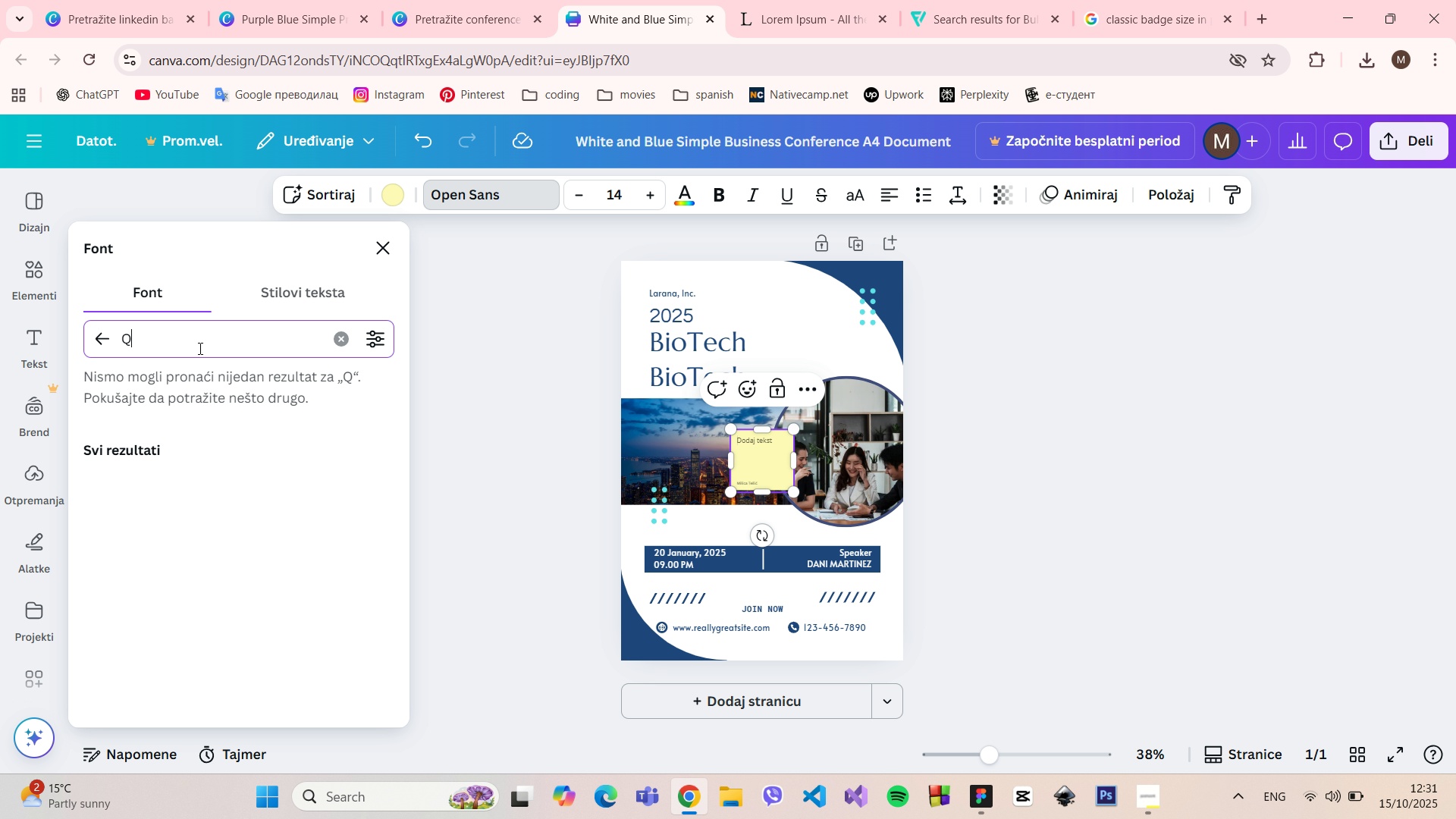 
type(Que)
 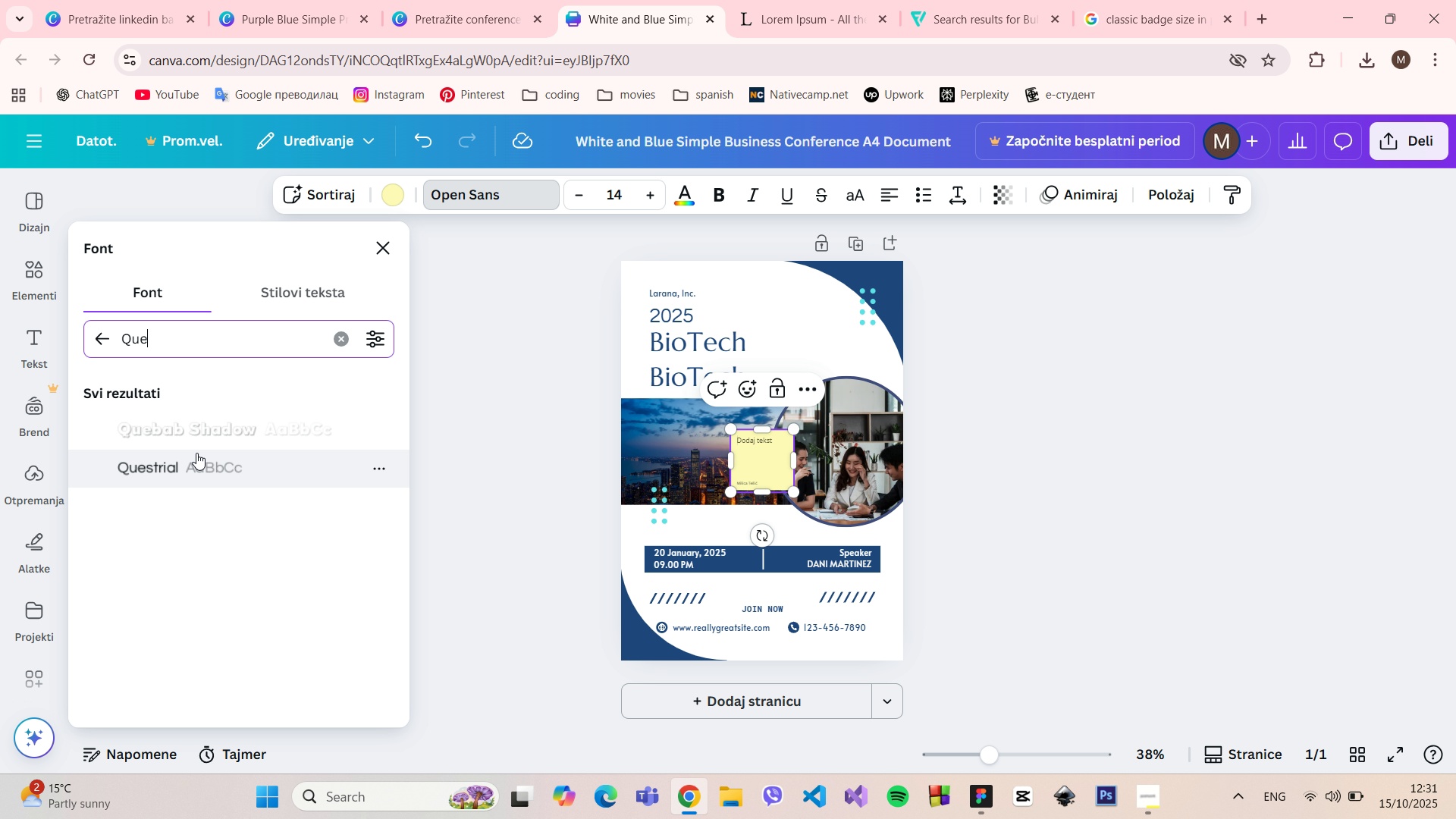 
left_click([193, 463])
 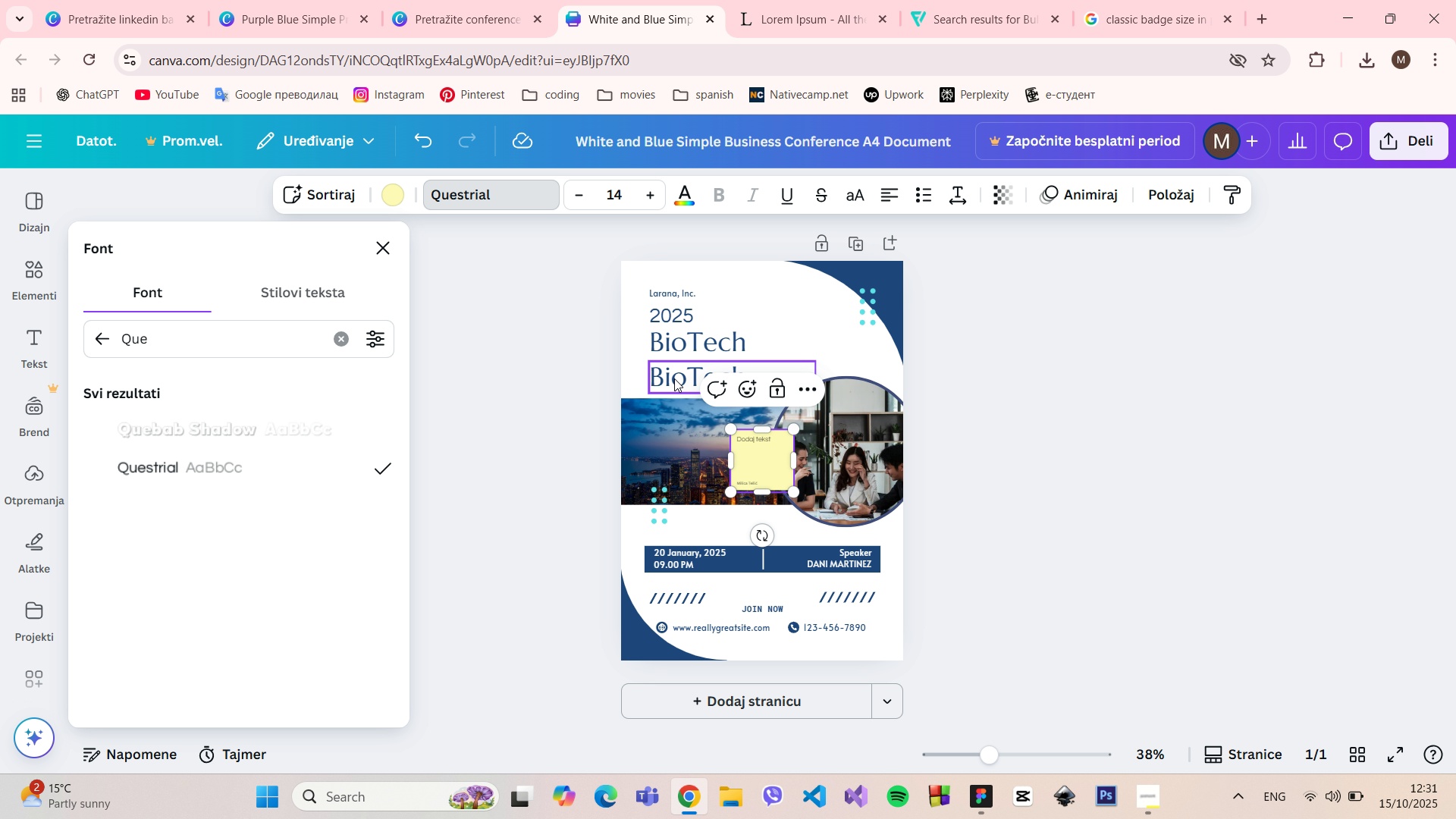 
double_click([674, 378])
 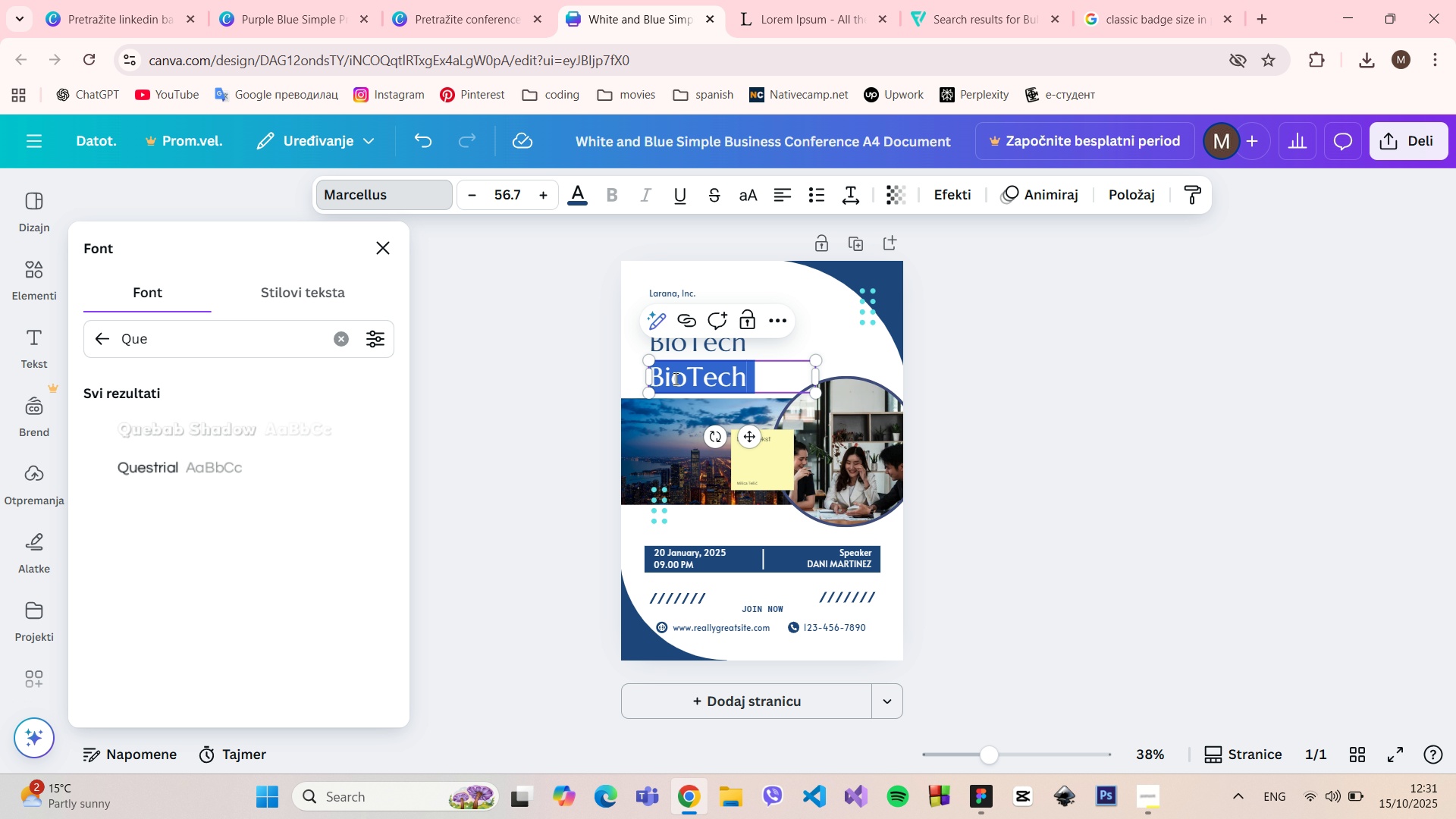 
triple_click([674, 378])
 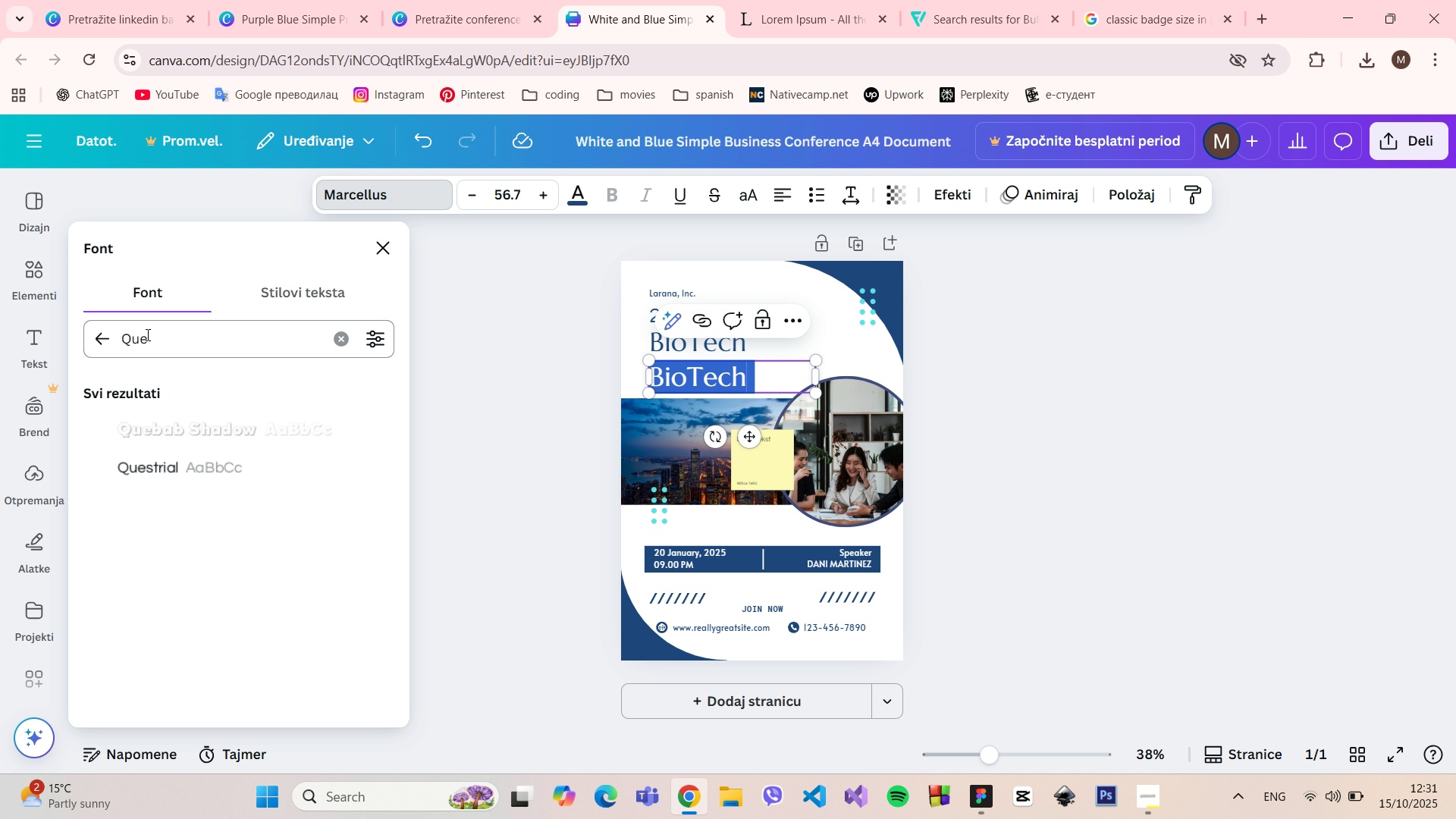 
left_click([146, 334])
 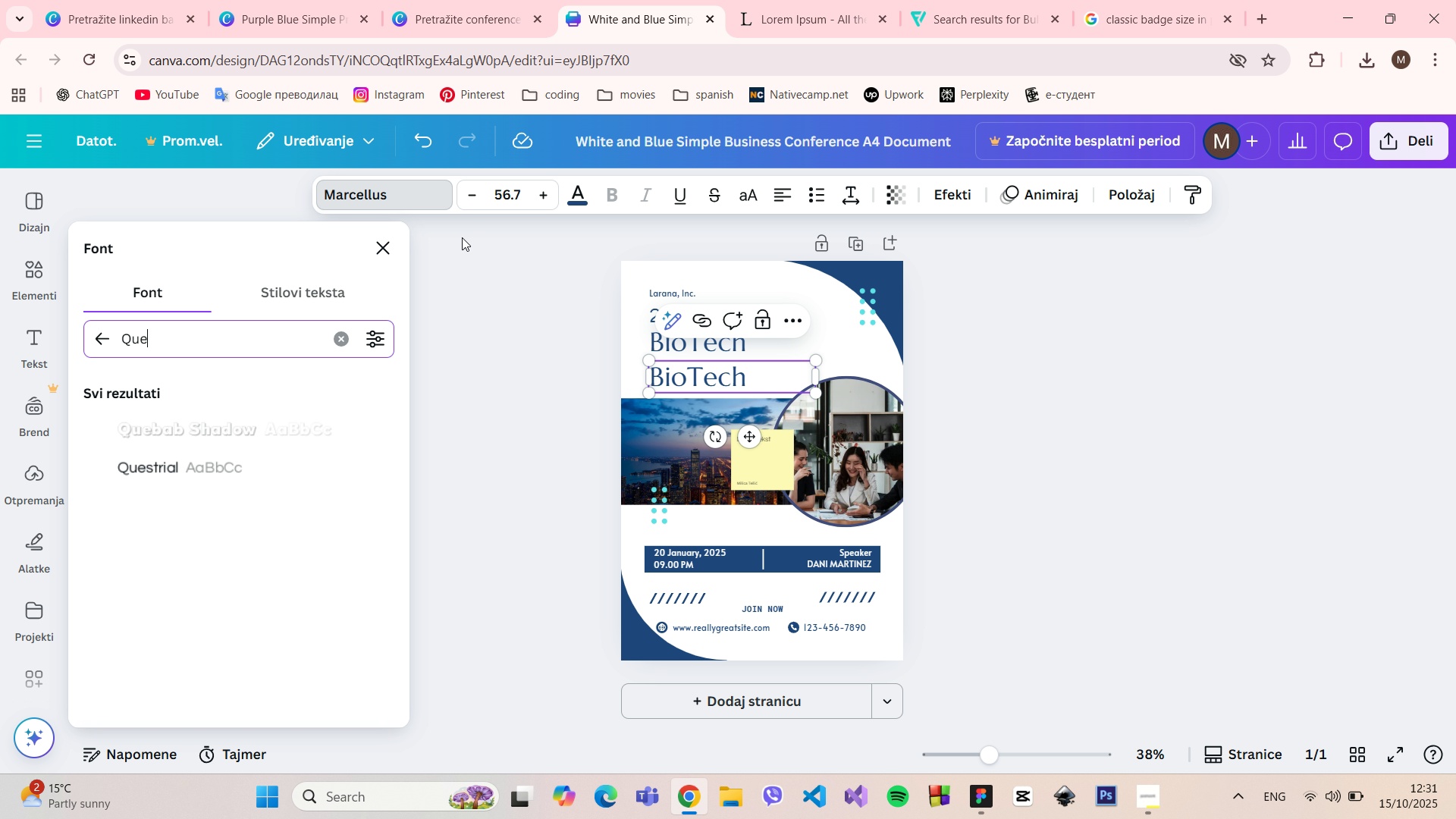 
left_click([394, 194])
 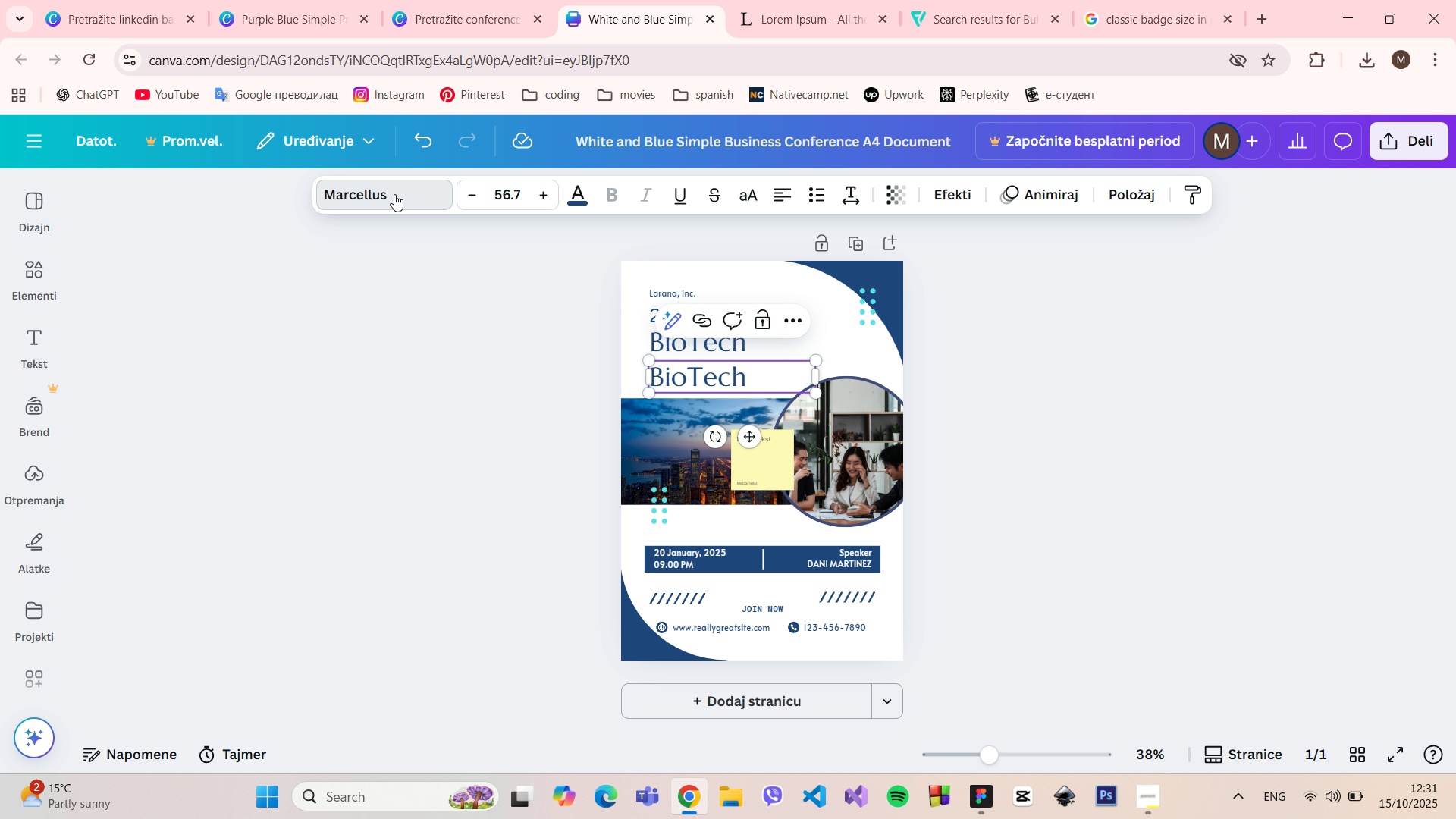 
double_click([394, 194])
 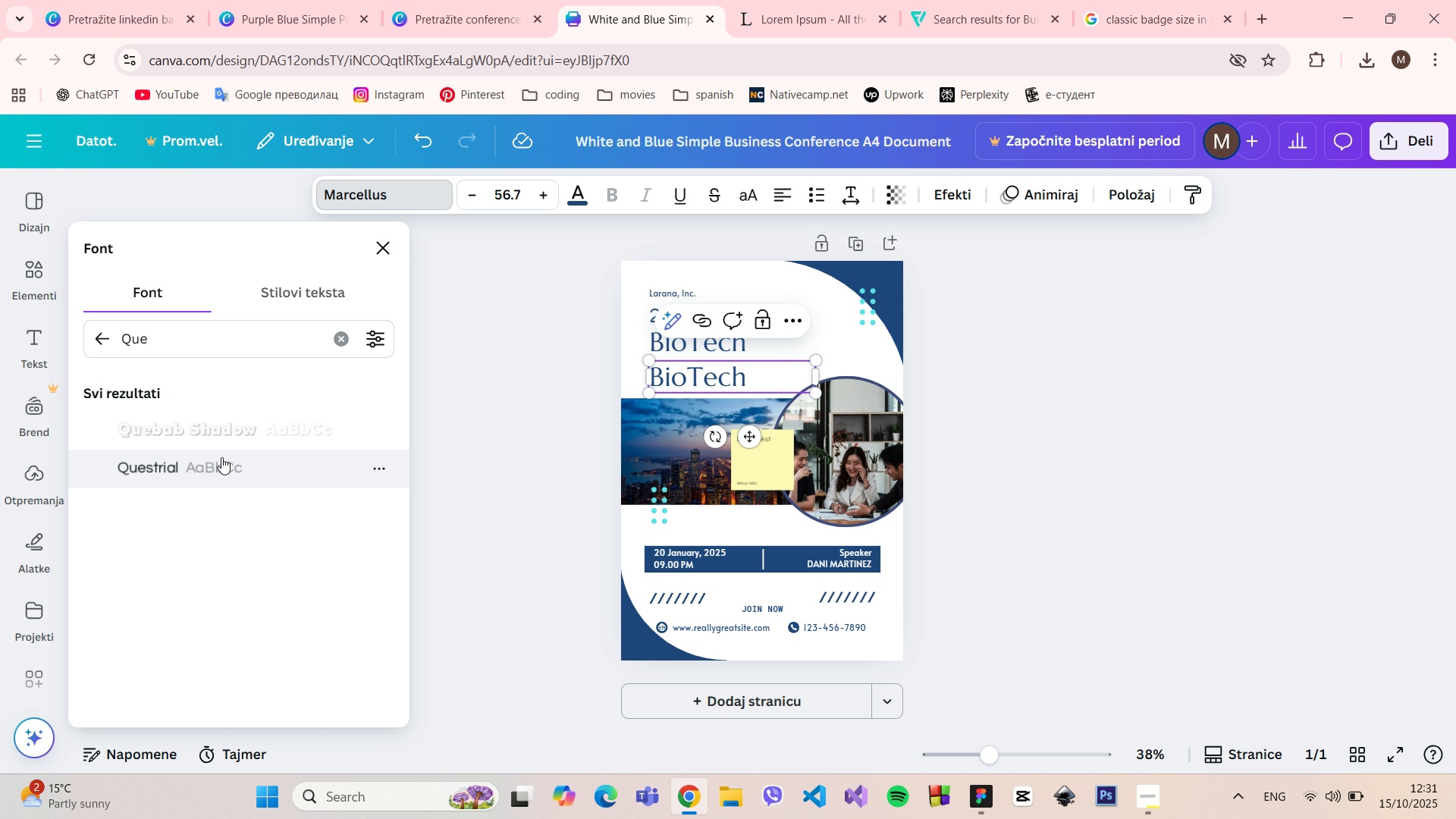 
left_click([221, 457])
 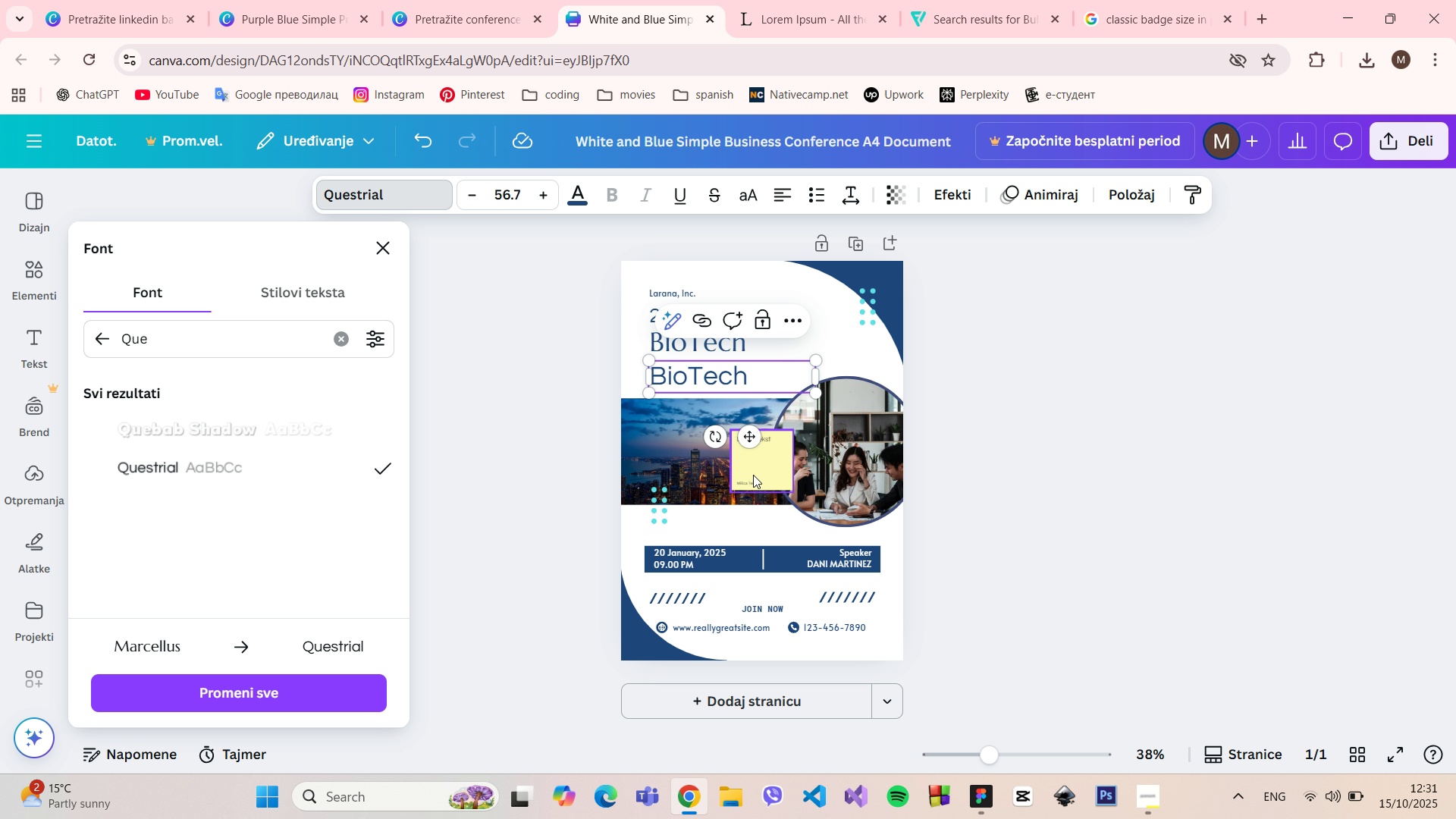 
left_click([754, 474])
 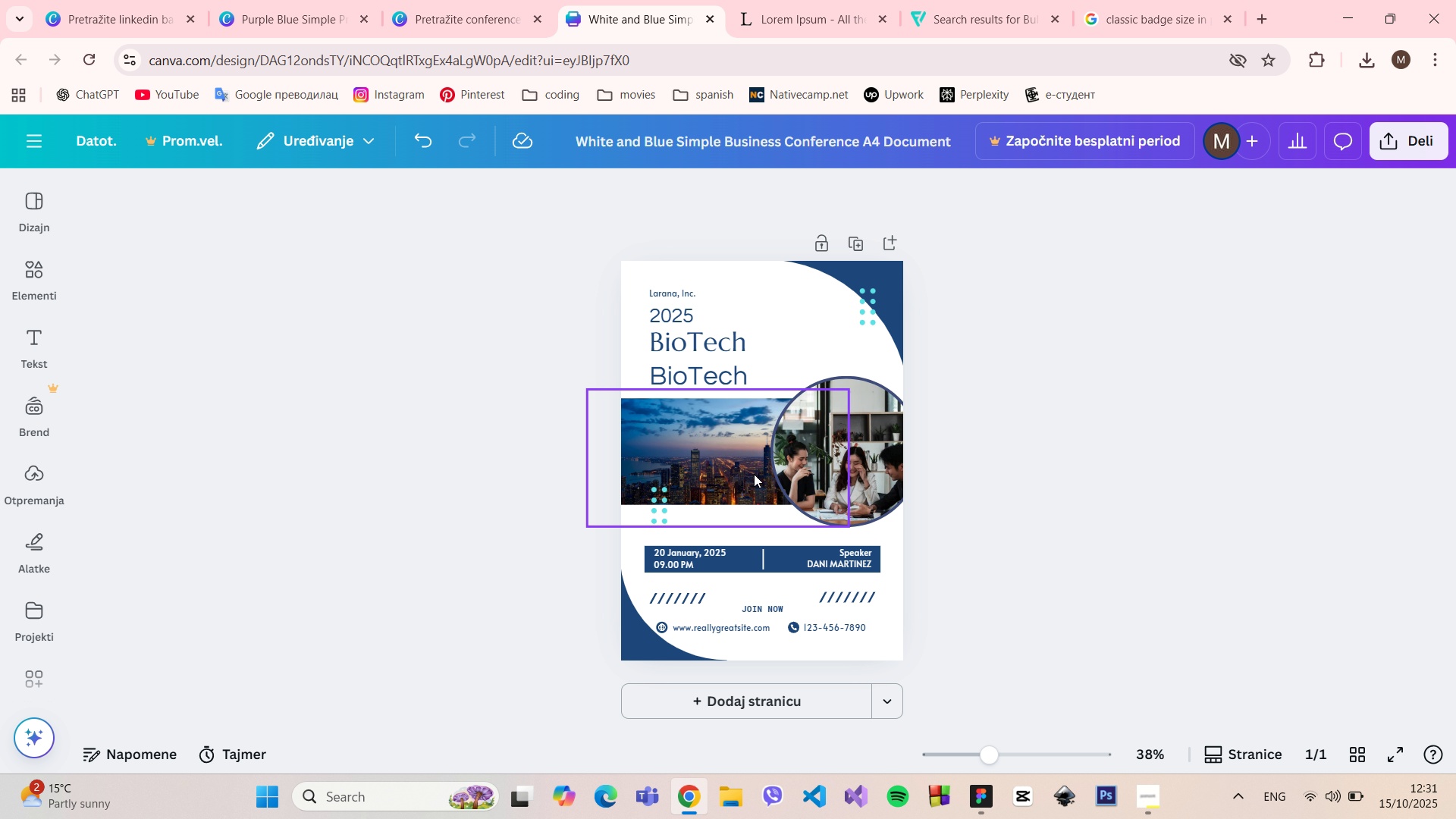 
key(Backspace)
 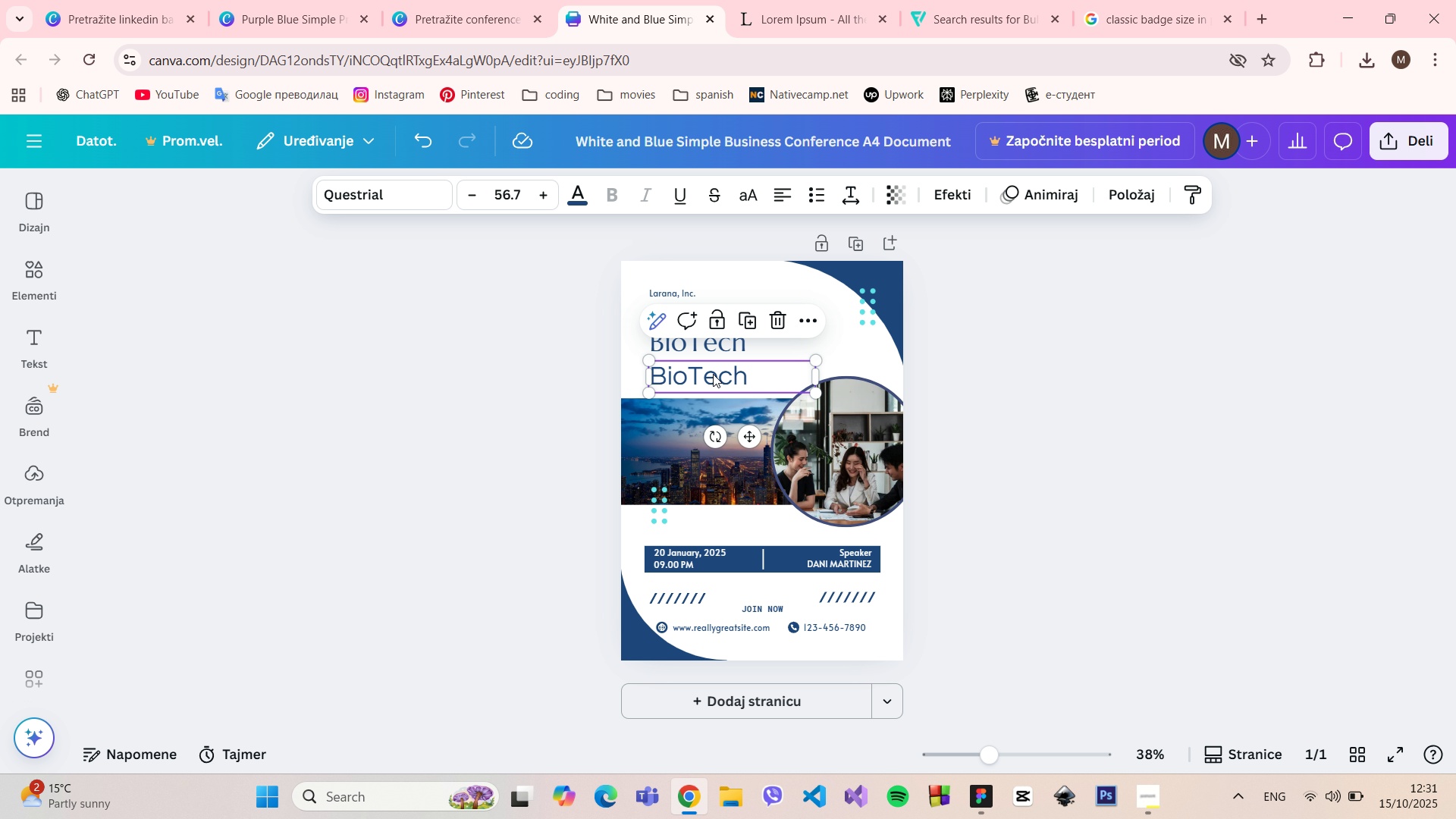 
double_click([713, 374])
 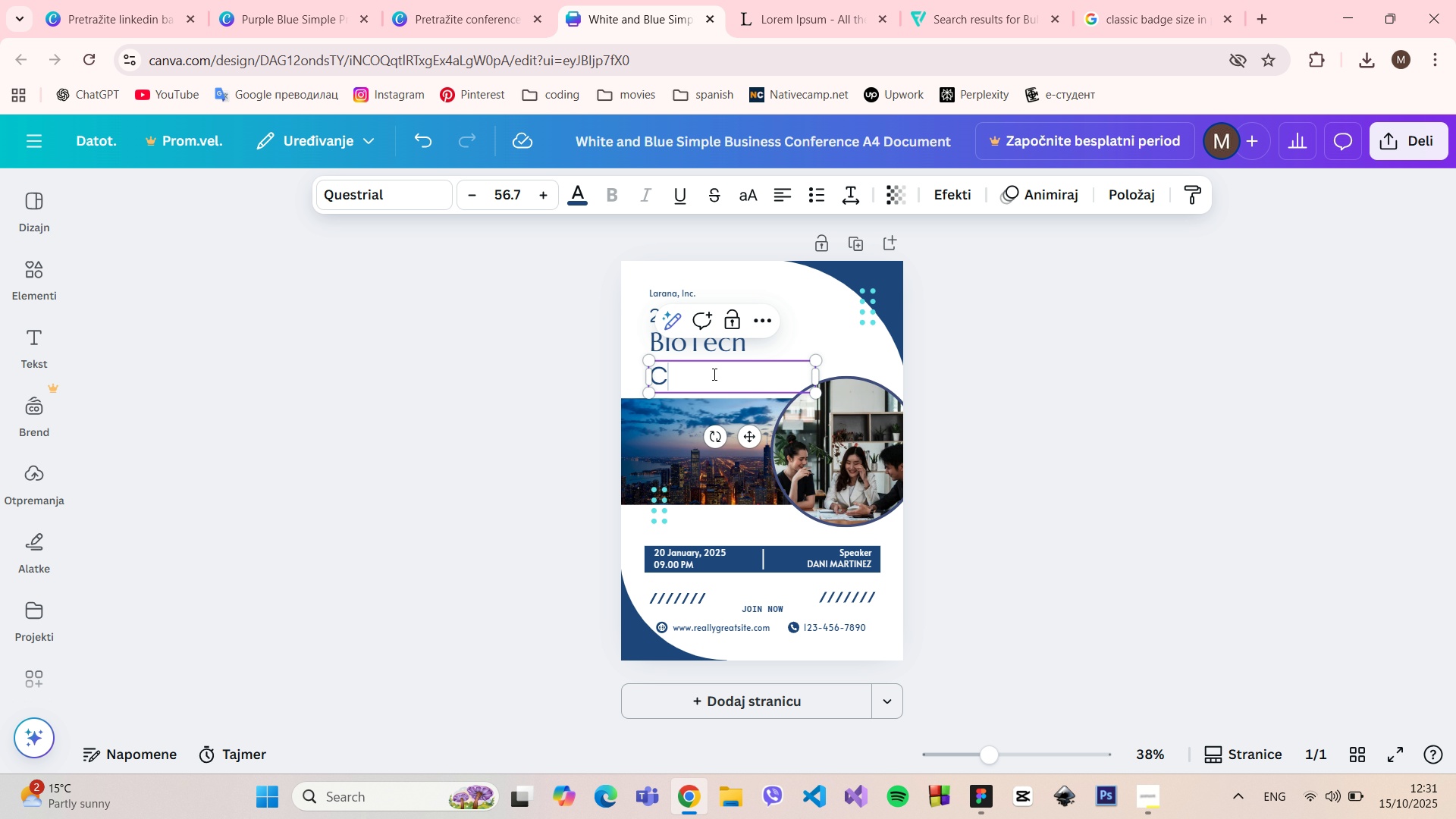 
type(Conference)
 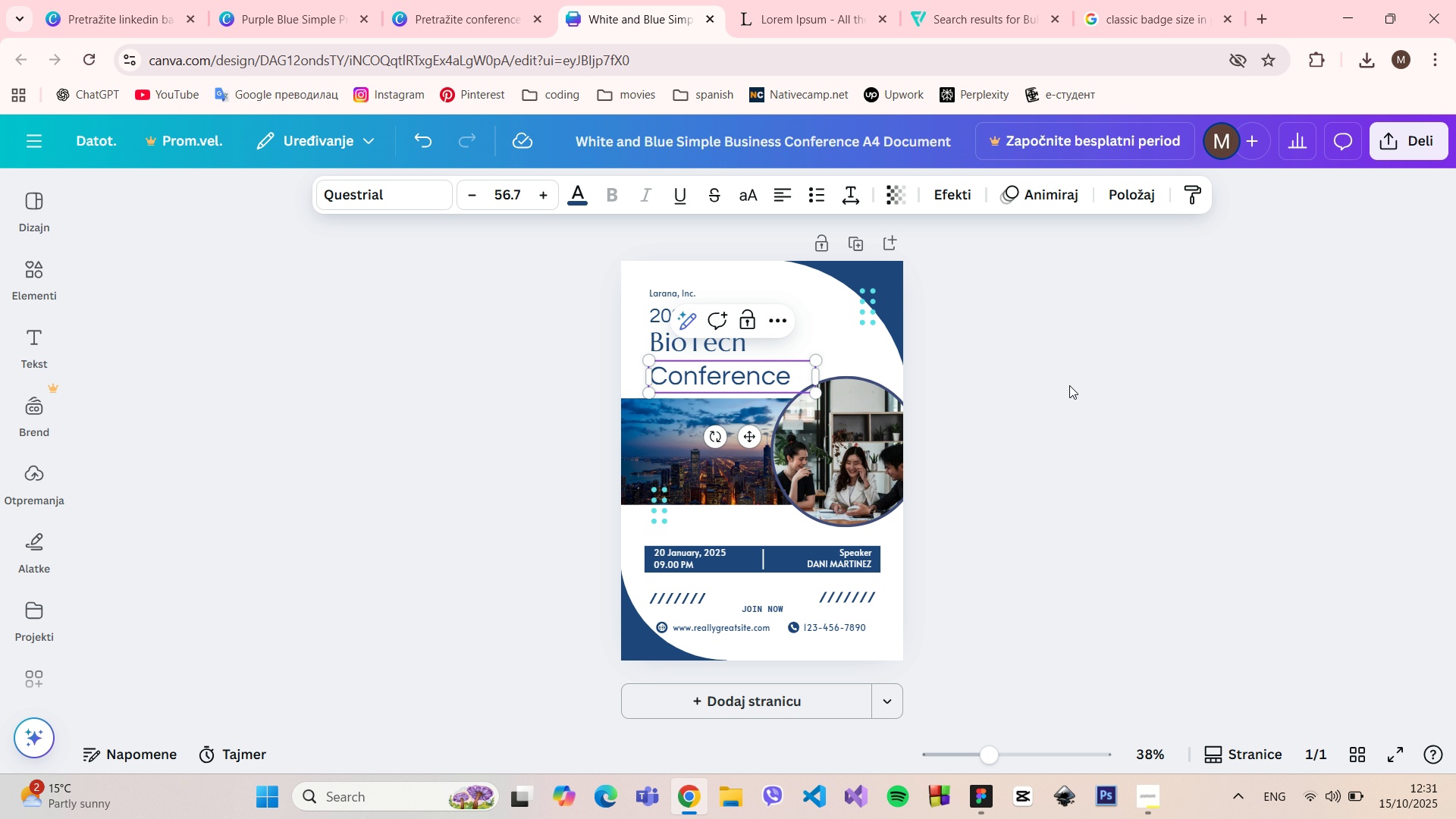 
left_click([1074, 385])
 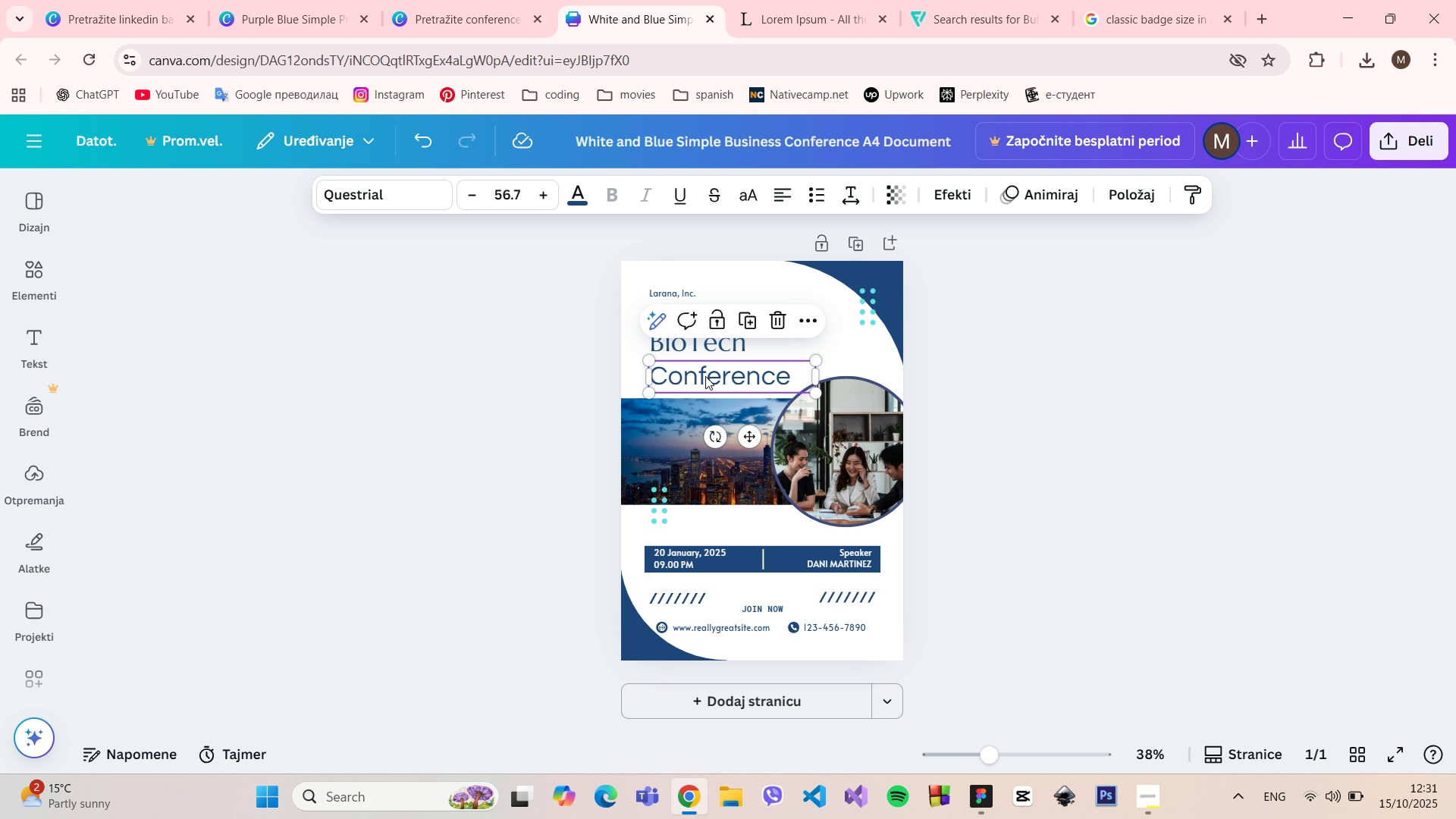 
left_click([705, 376])
 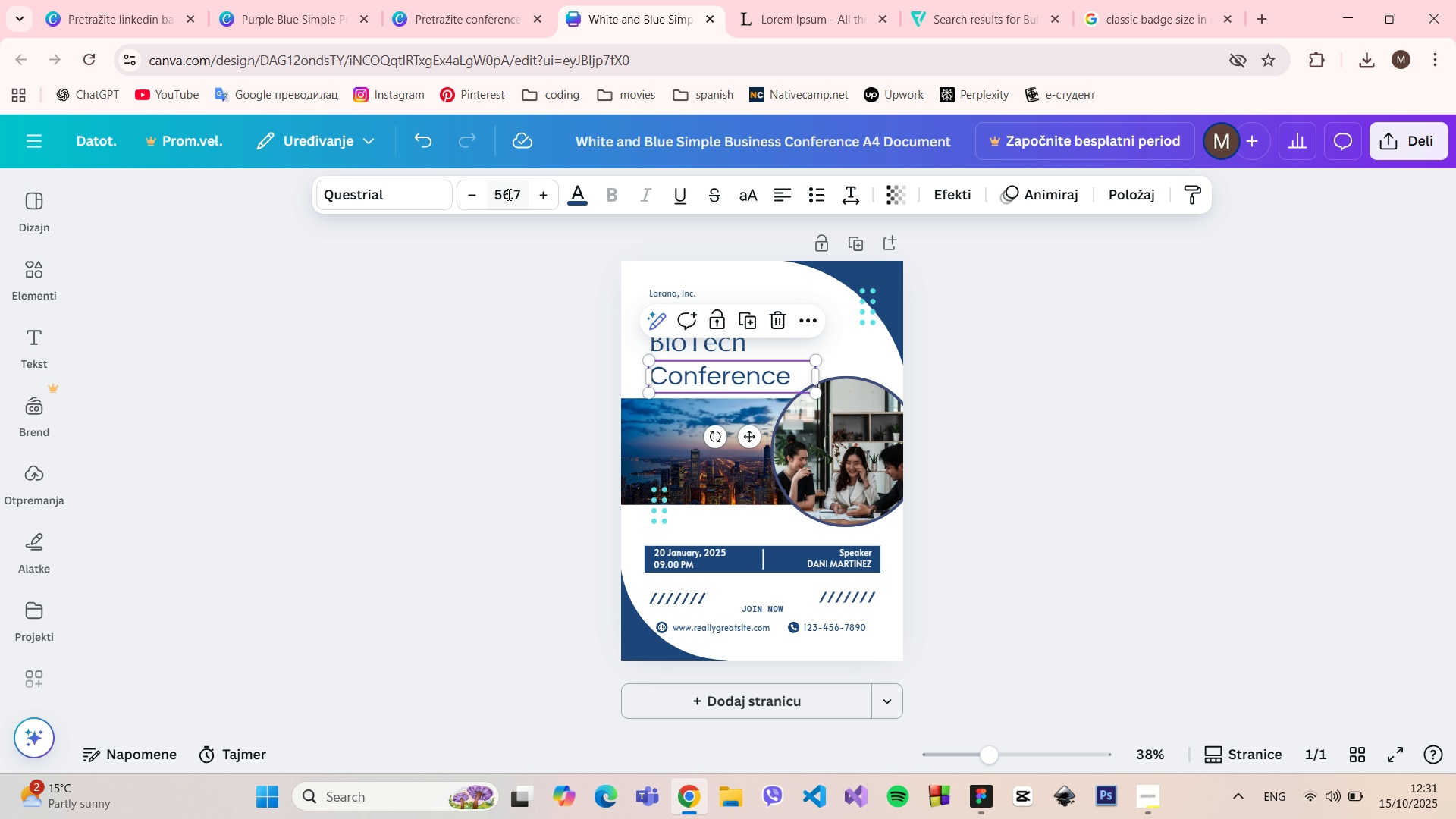 
left_click([507, 193])
 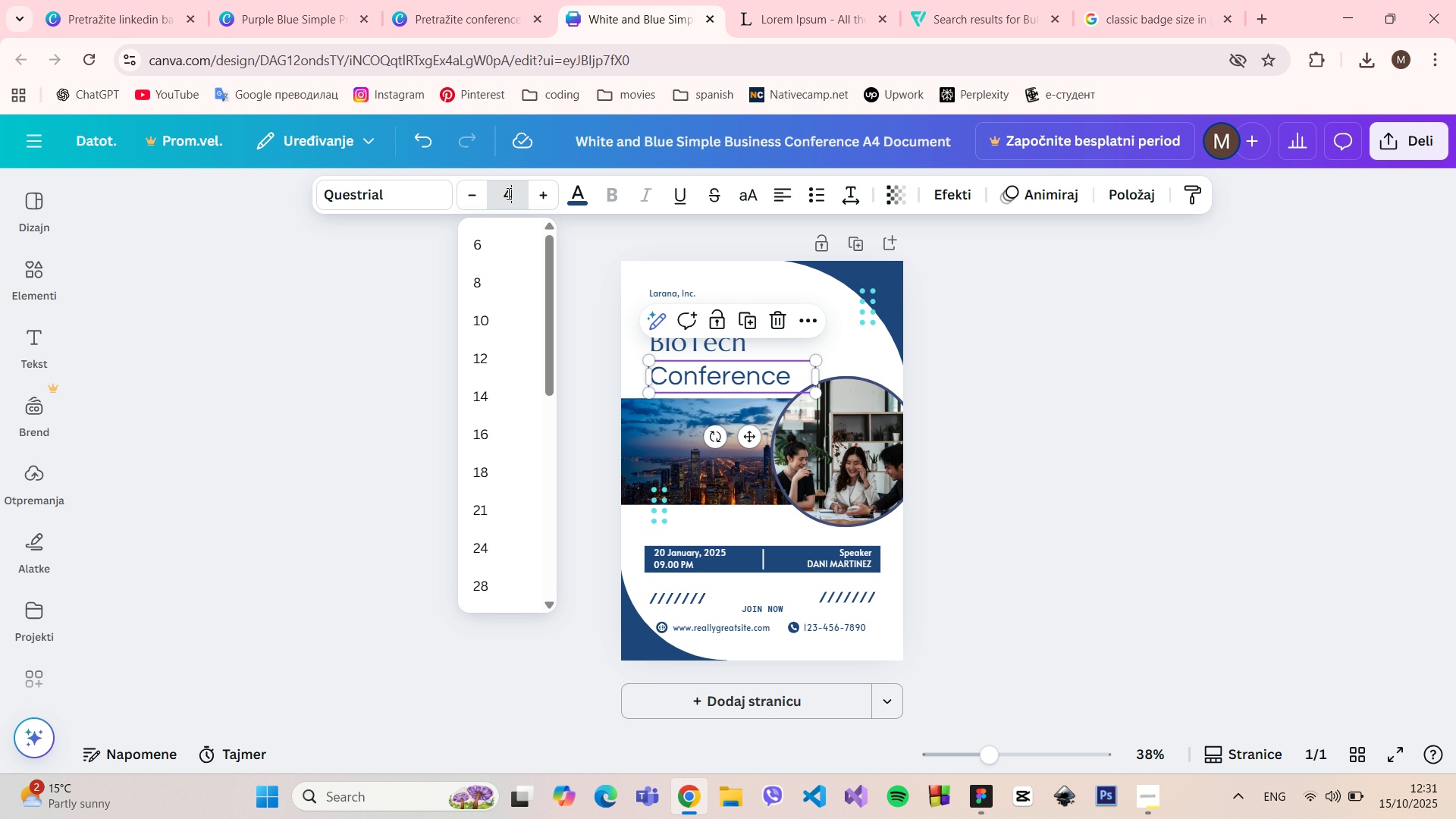 
type(40)
 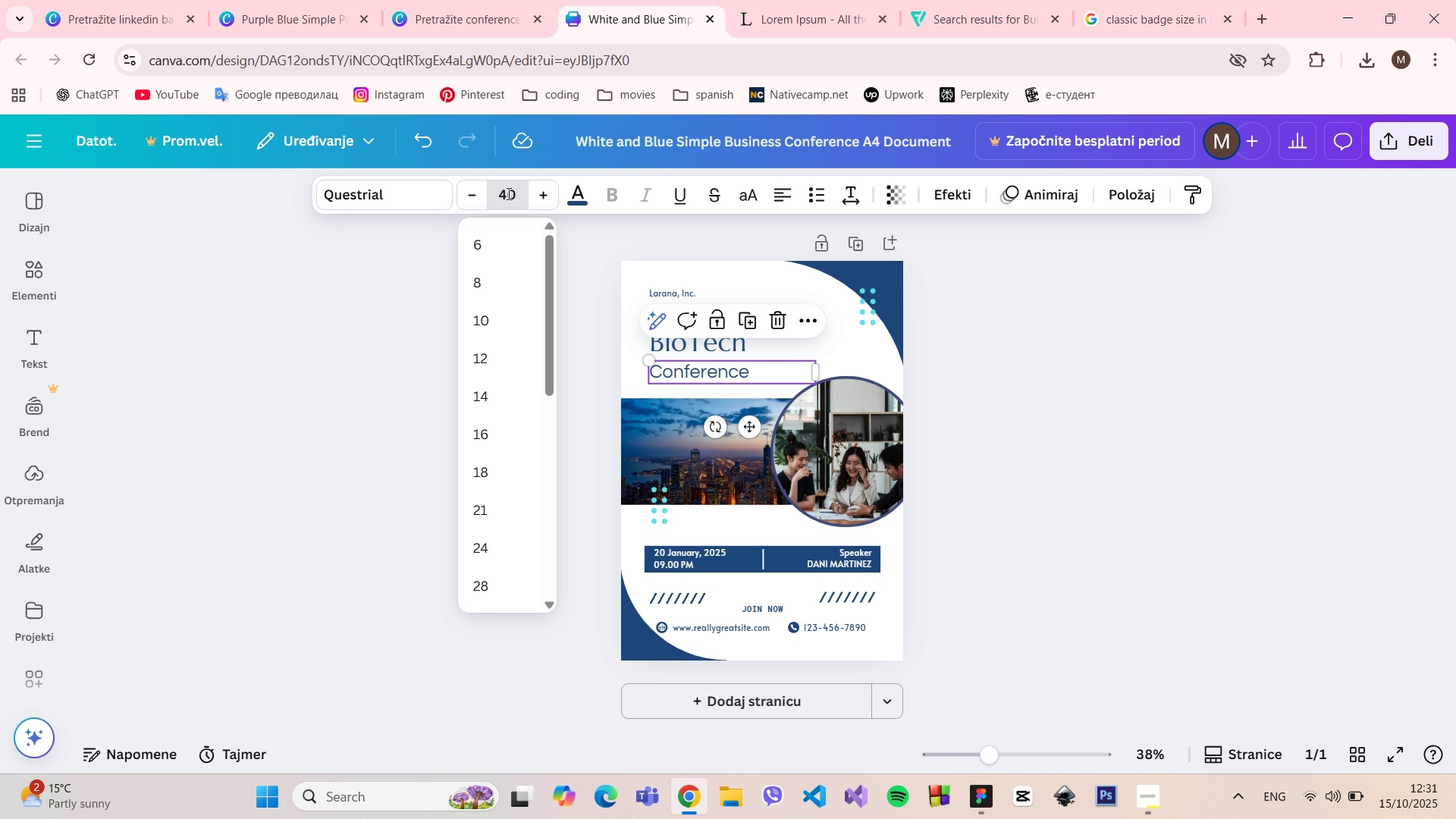 
key(Enter)
 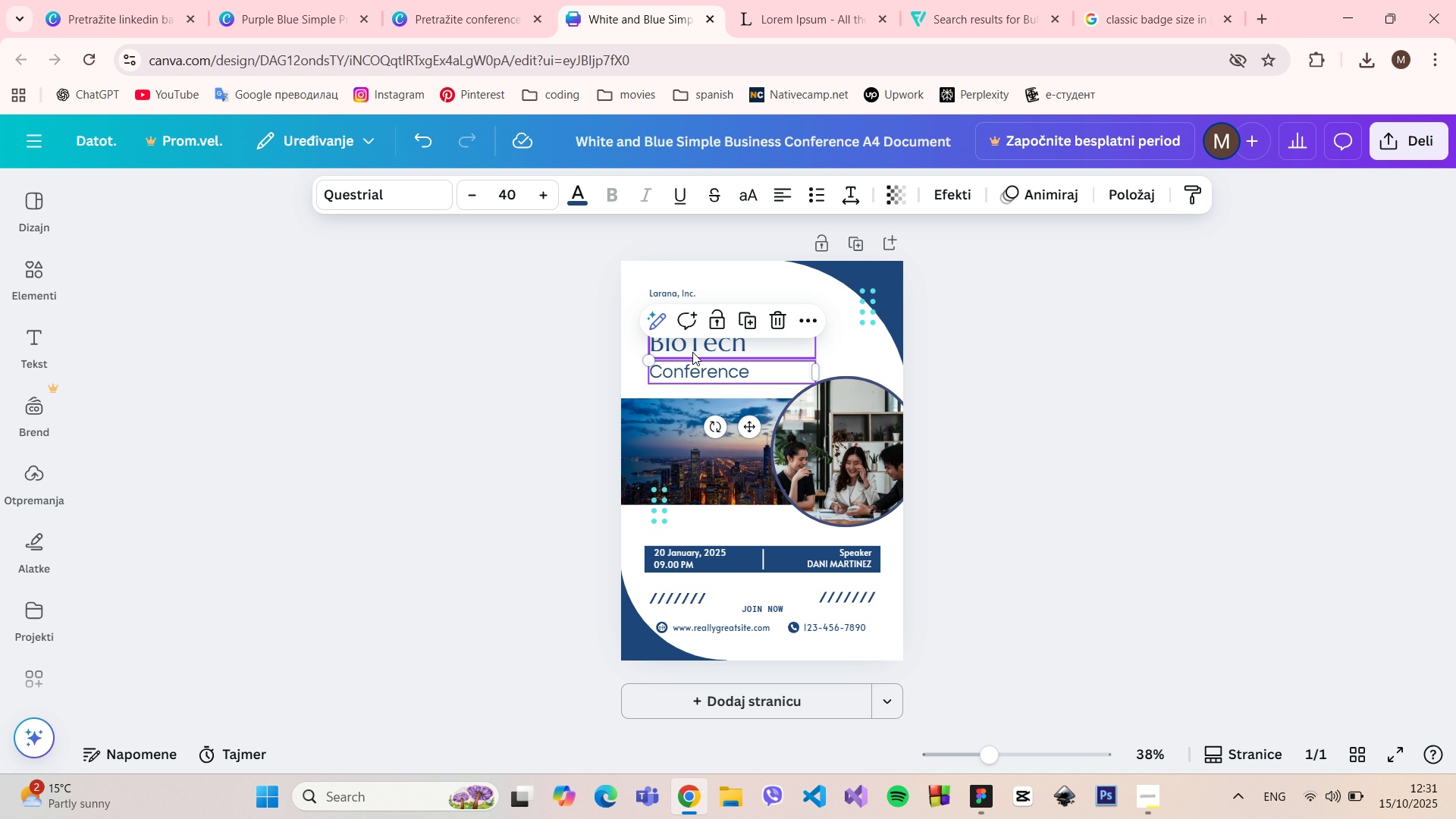 
double_click([689, 346])
 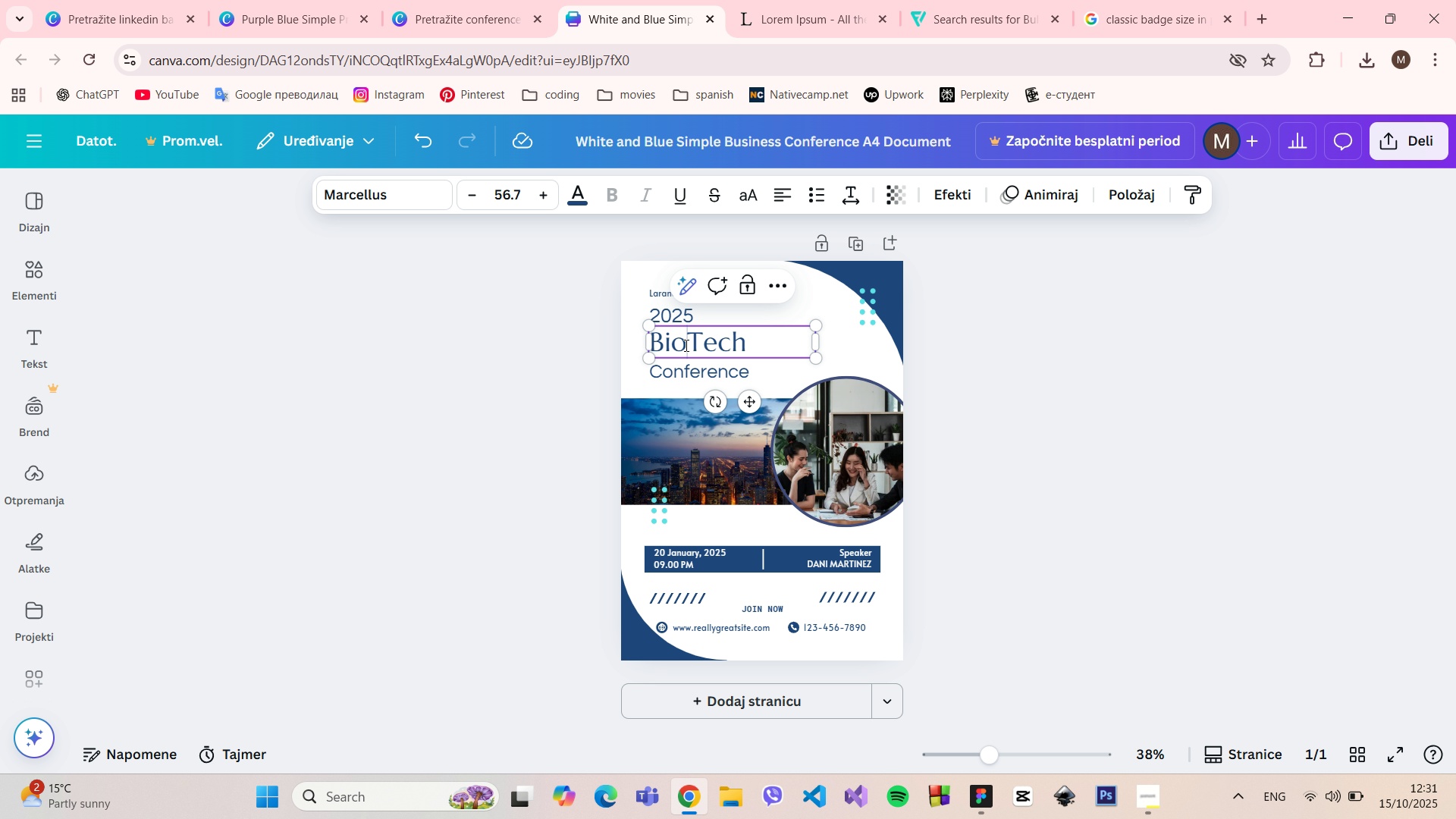 
left_click_drag(start_coordinate=[685, 345], to_coordinate=[656, 345])
 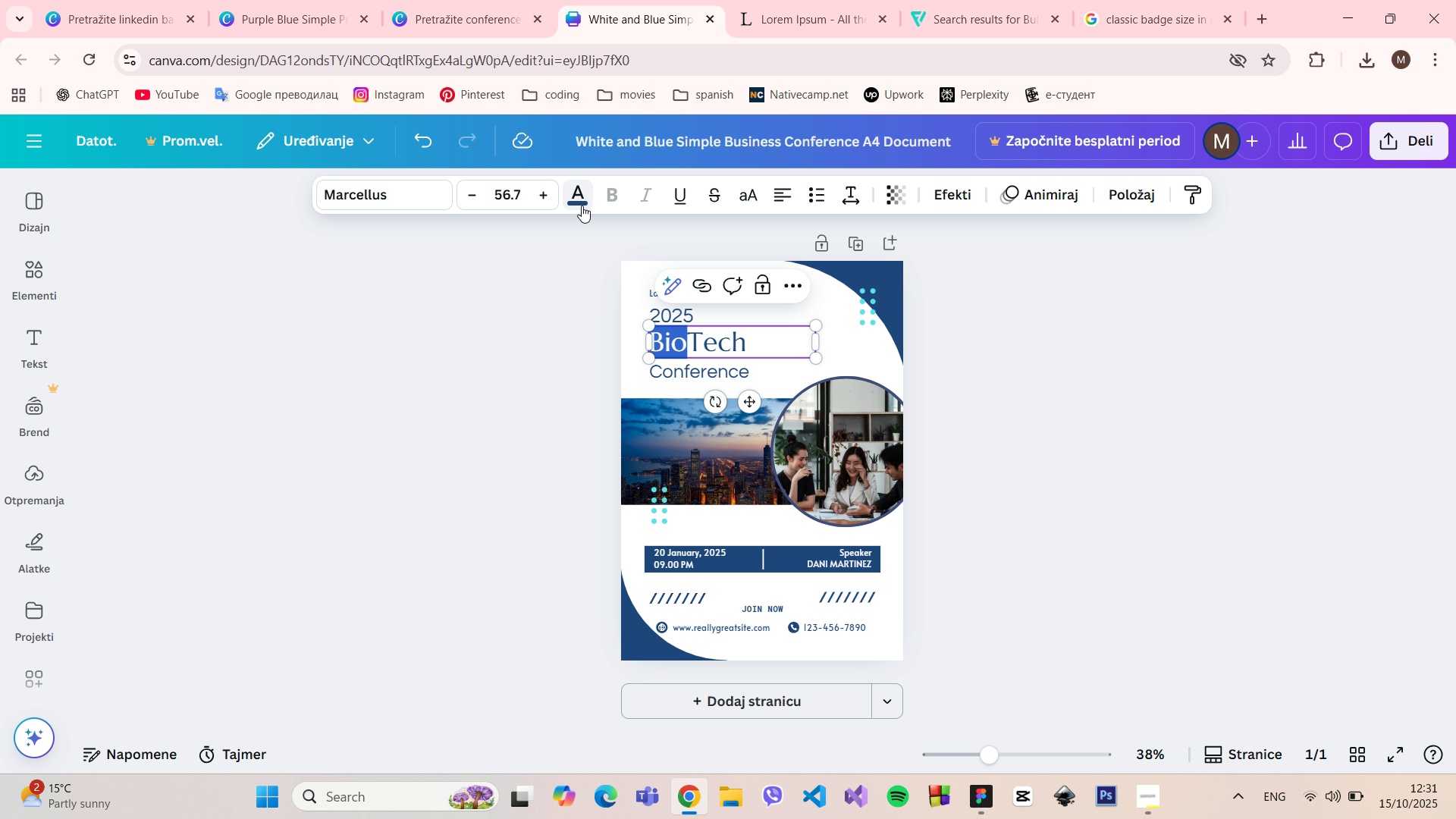 
left_click([579, 202])
 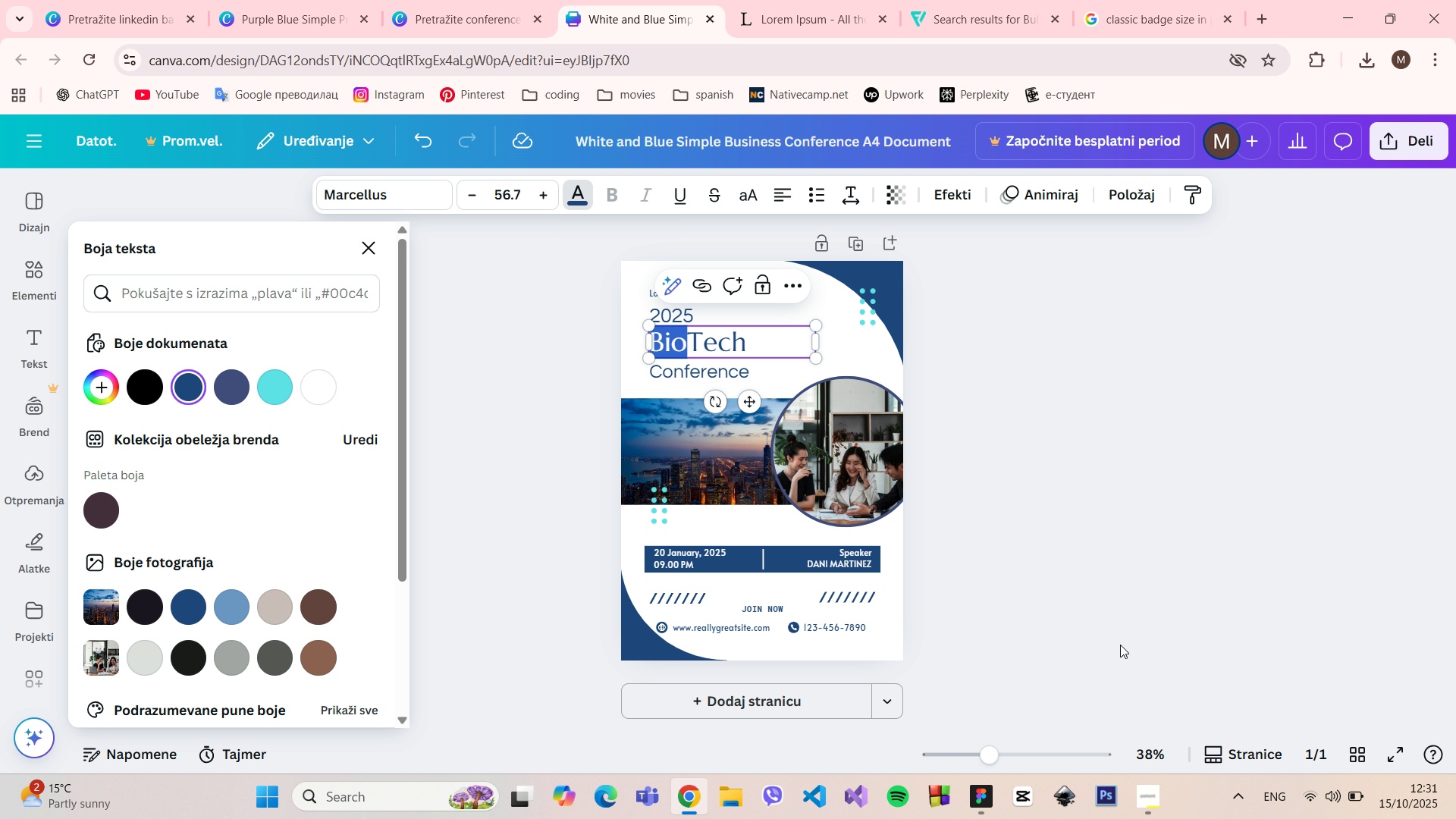 
left_click([973, 787])
 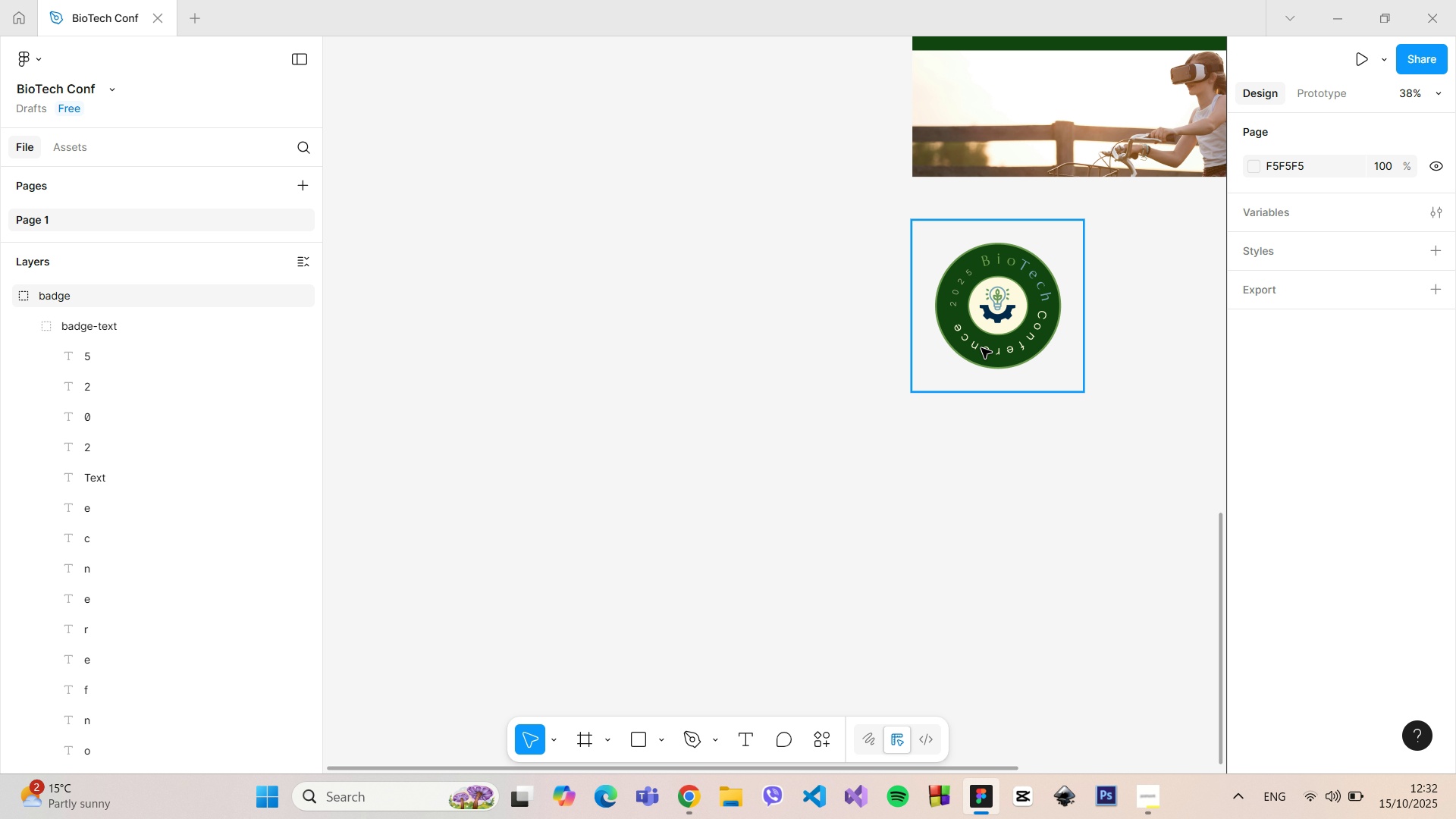 
scroll: coordinate [1096, 334], scroll_direction: down, amount: 6.0
 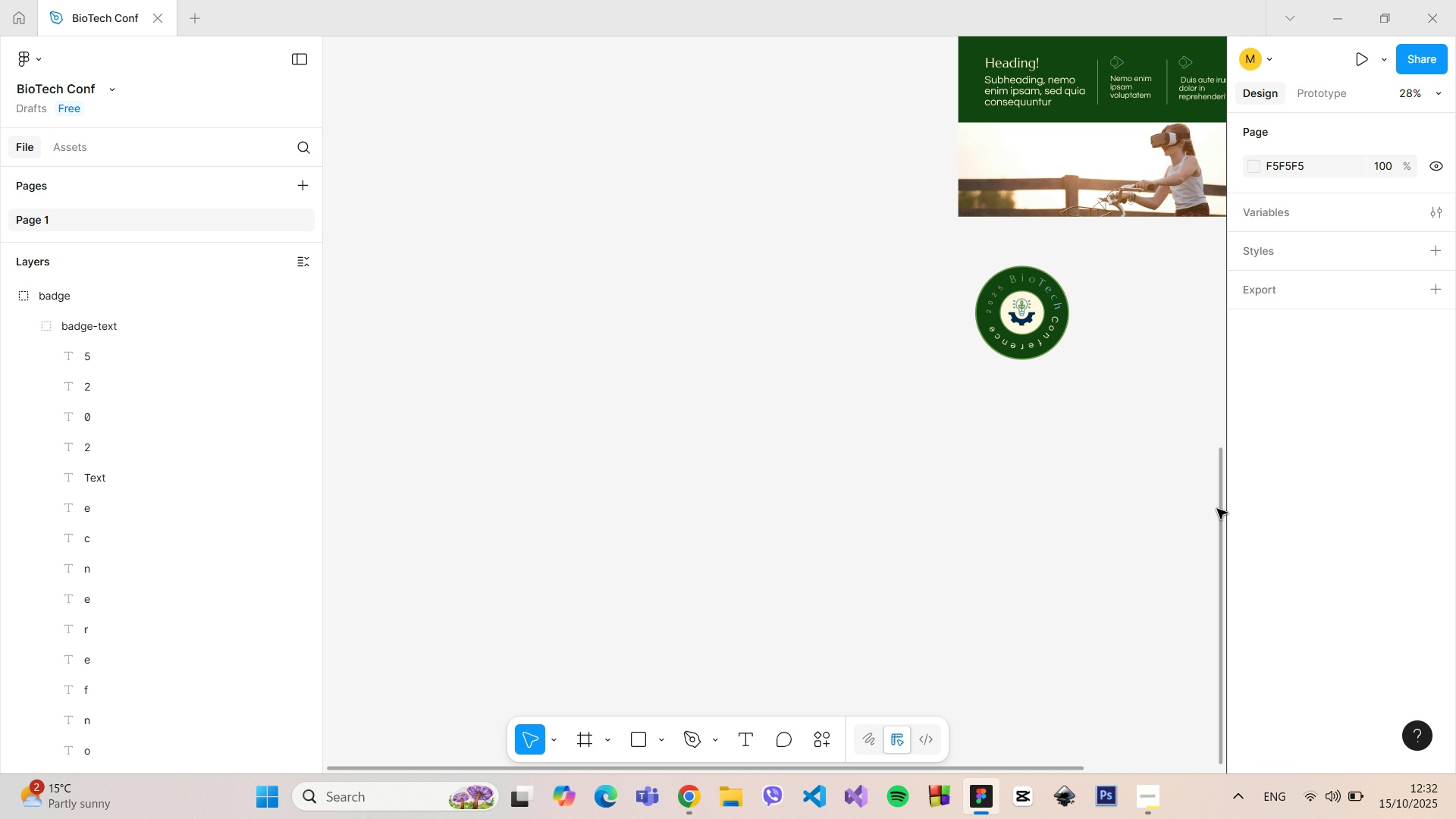 
left_click_drag(start_coordinate=[1218, 509], to_coordinate=[1209, 39])
 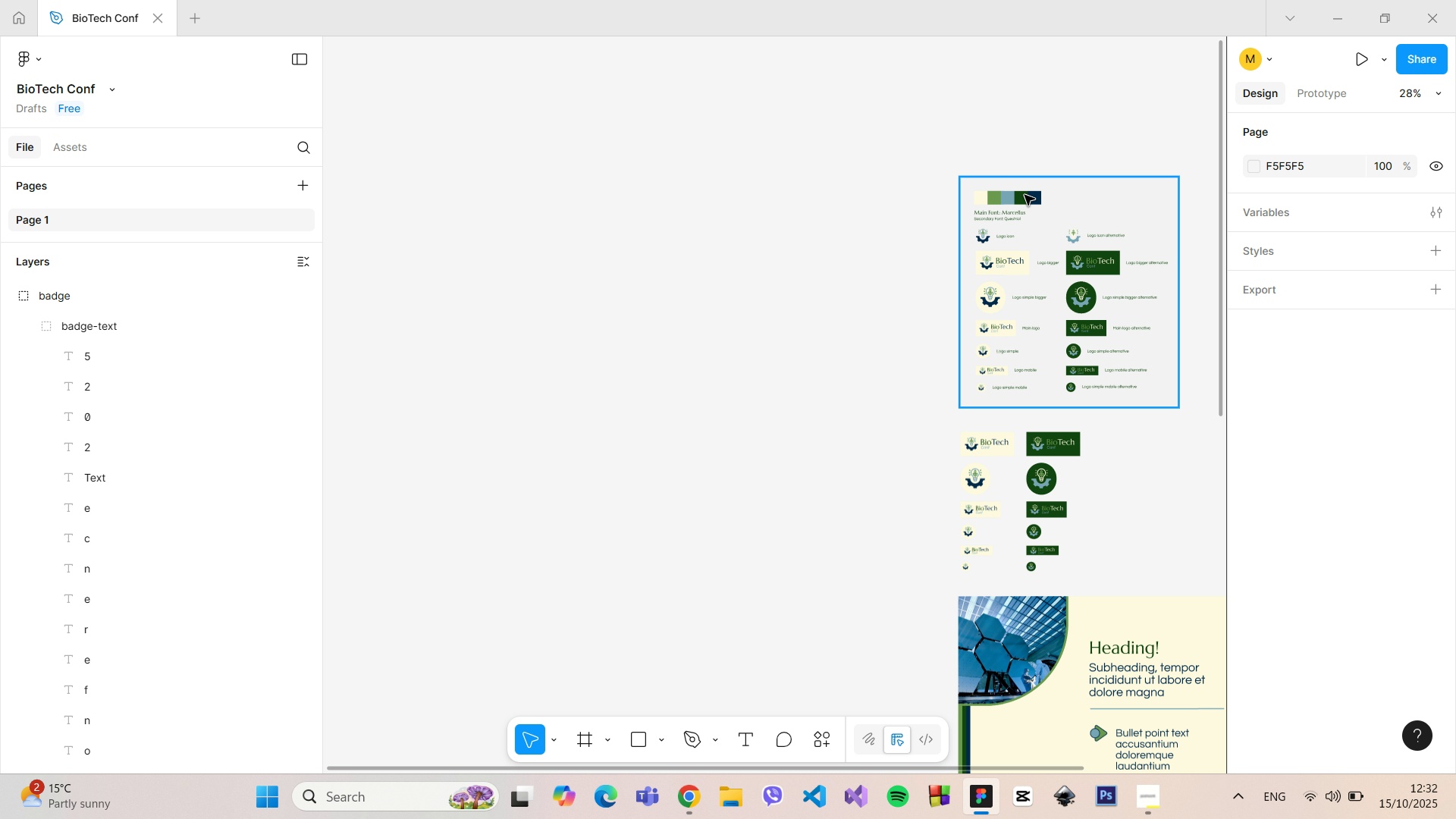 
double_click([1025, 195])
 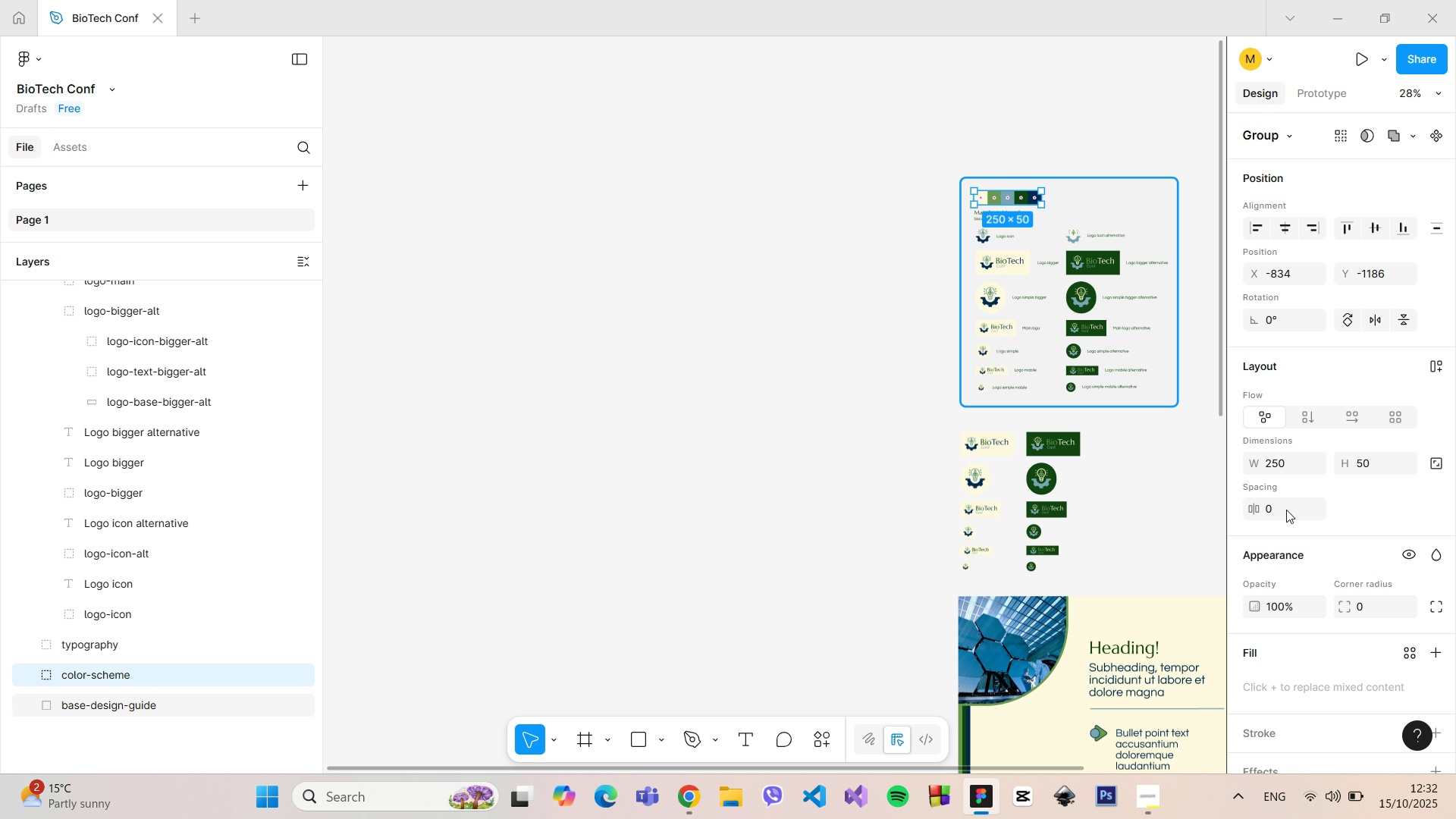 
scroll: coordinate [1304, 588], scroll_direction: down, amount: 6.0
 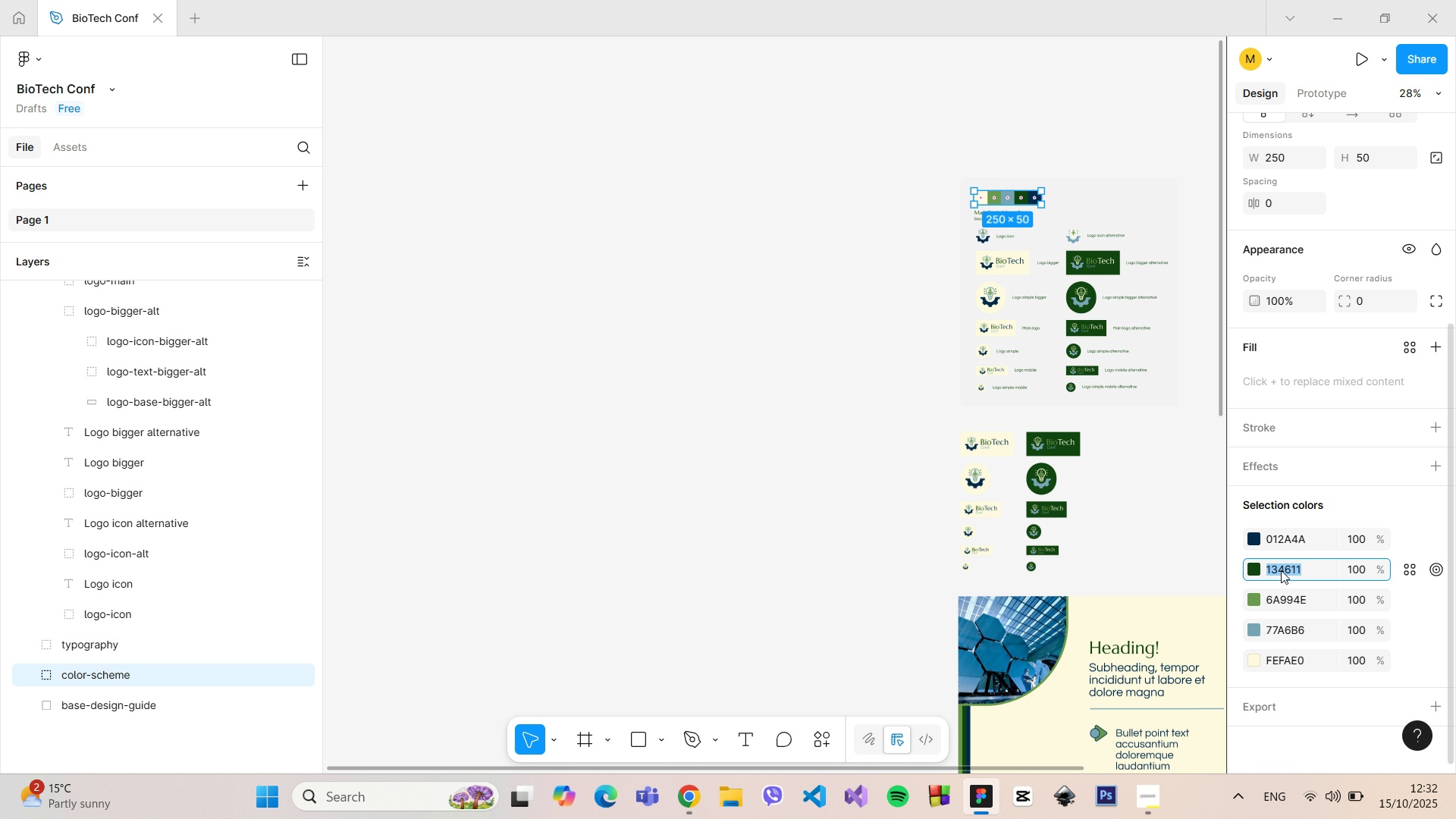 
left_click([1281, 570])
 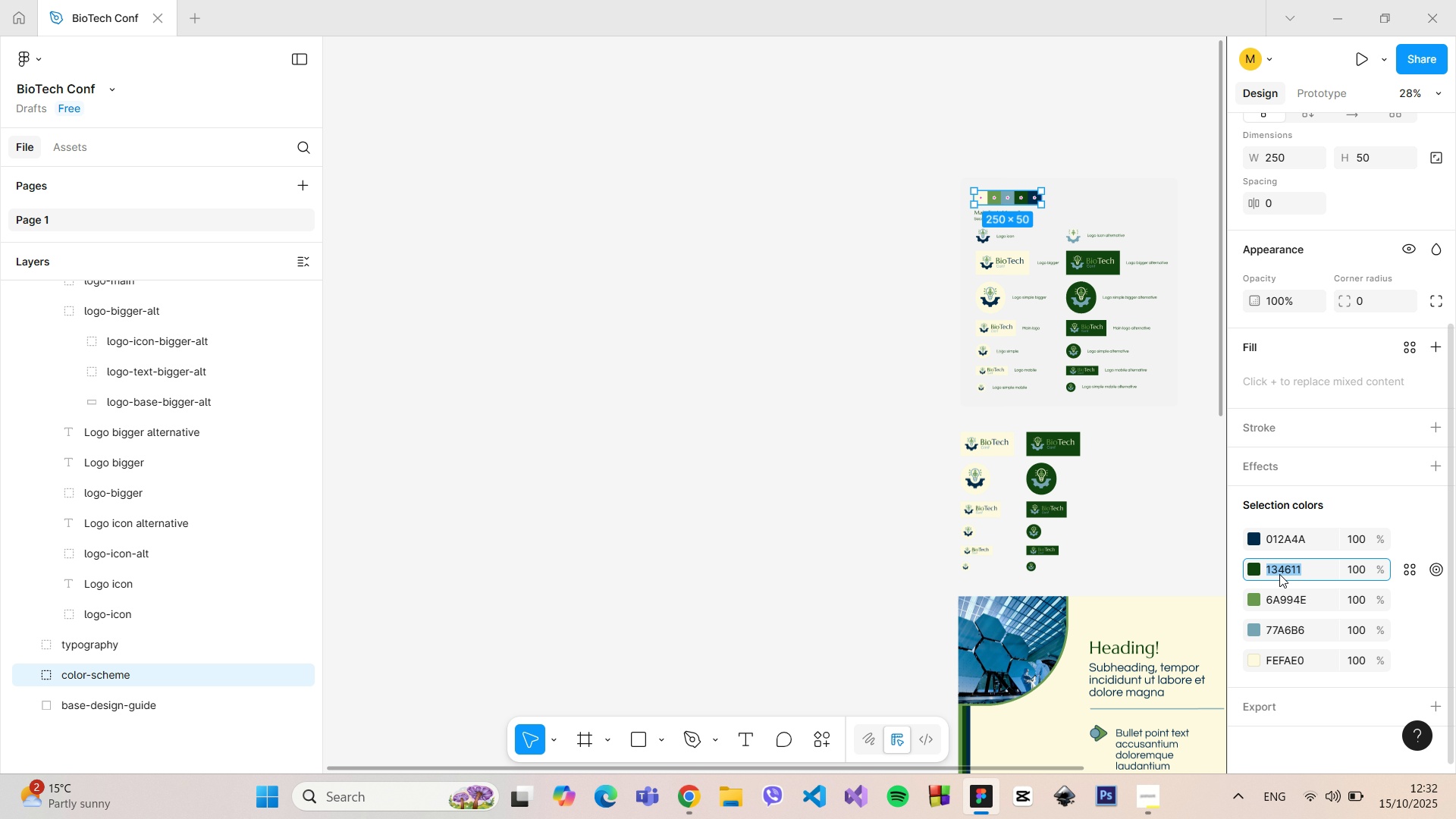 
key(Control+C)
 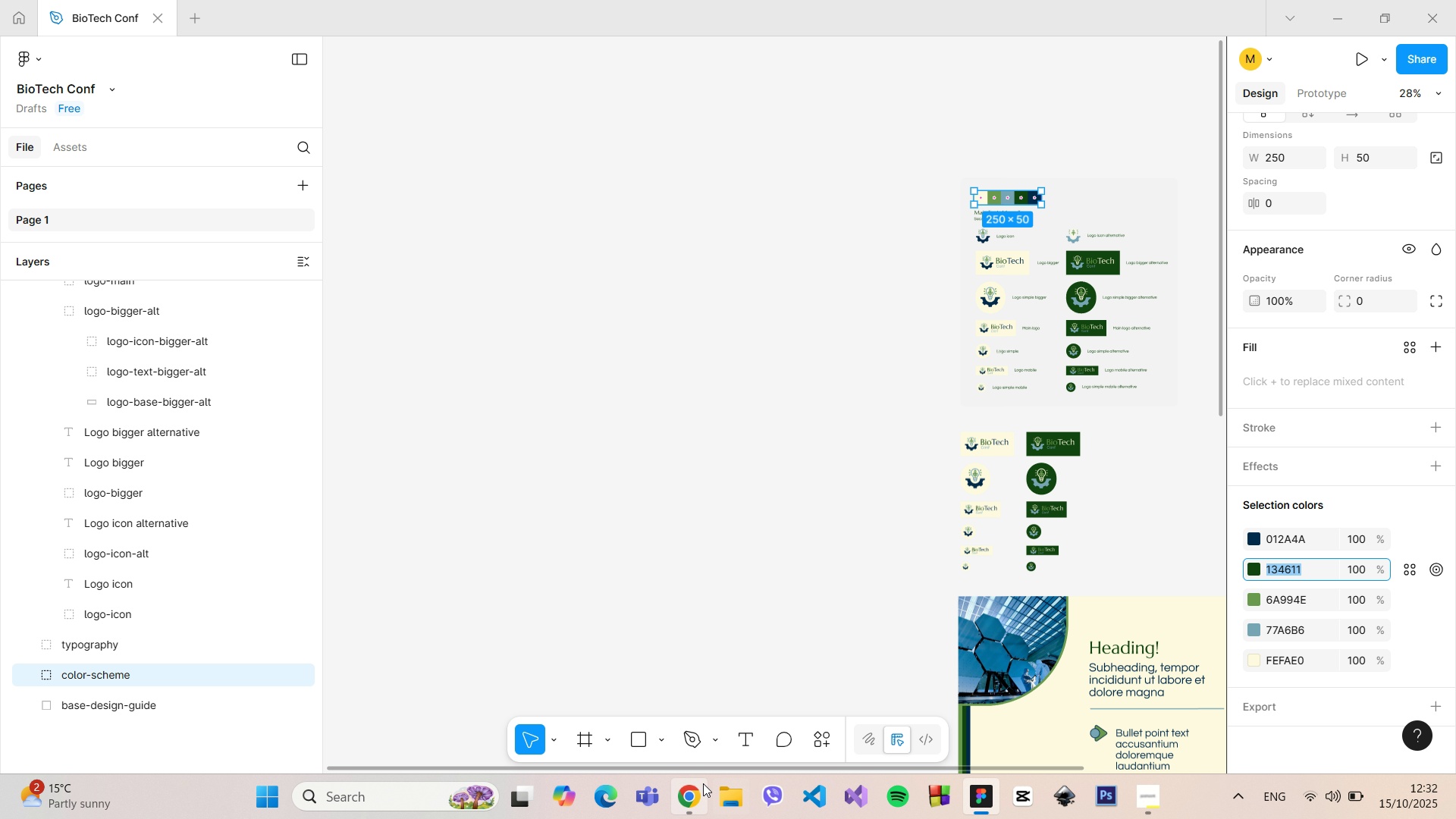 
left_click([695, 786])
 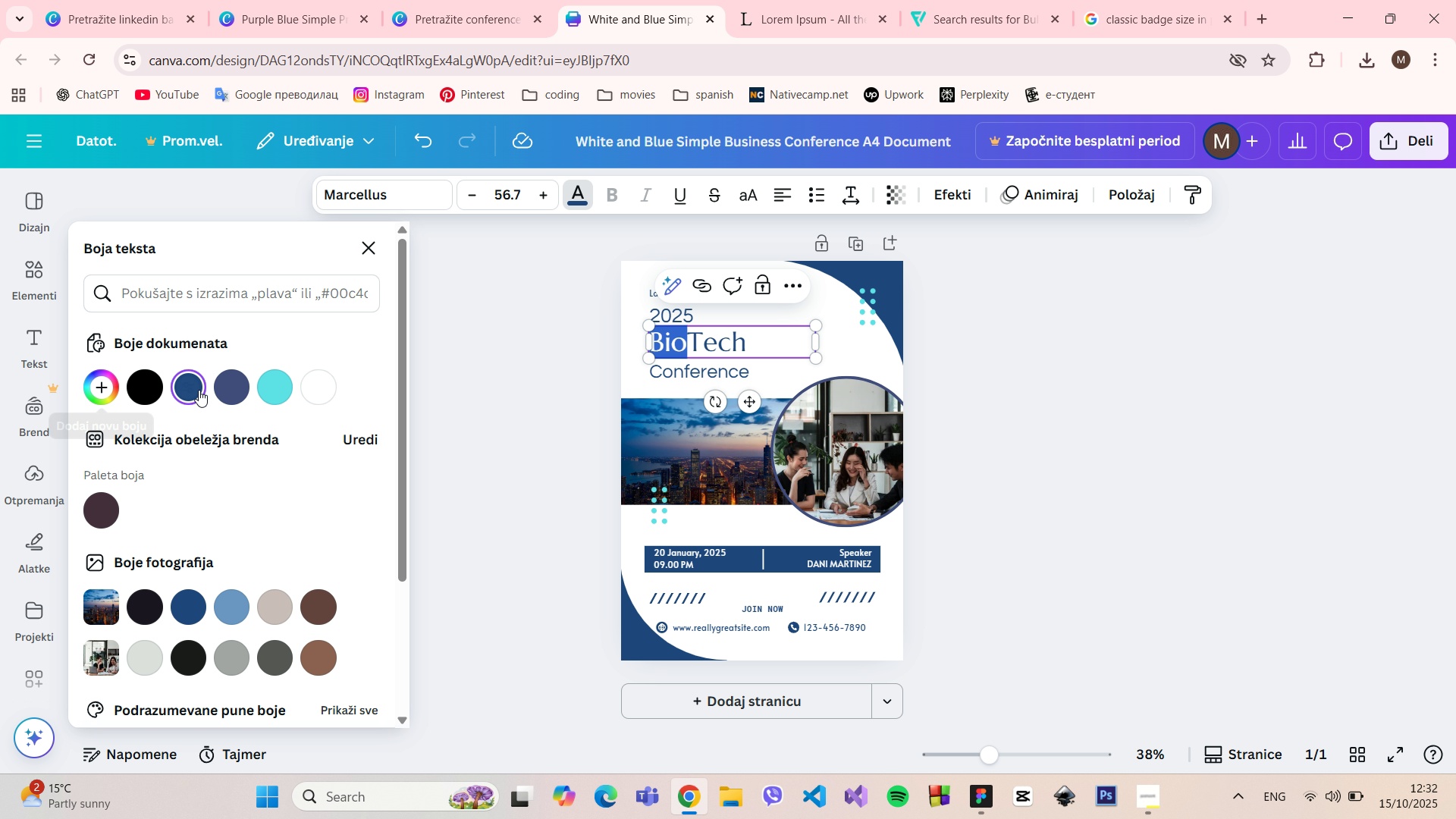 
left_click([188, 388])
 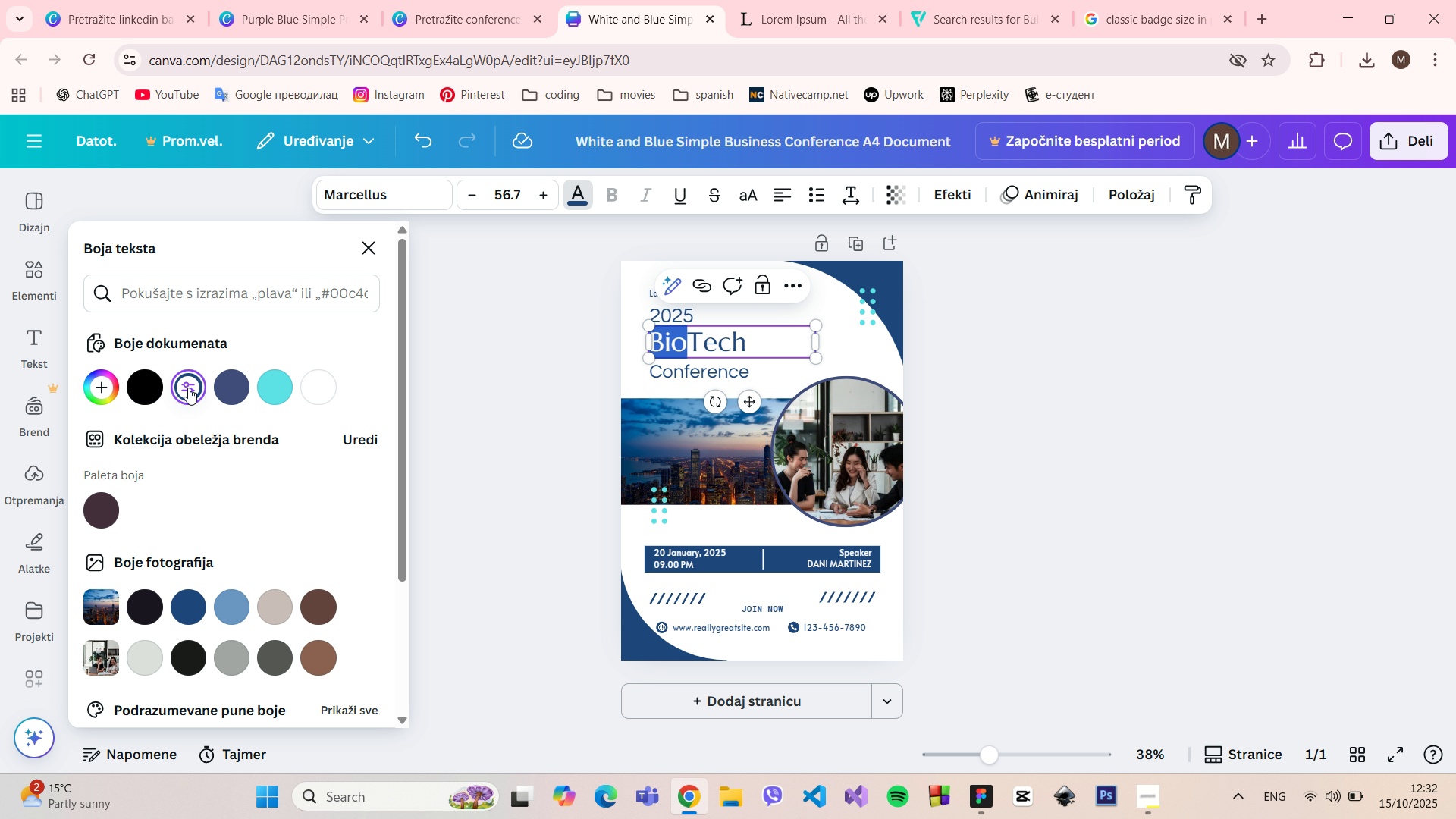 
left_click([188, 388])
 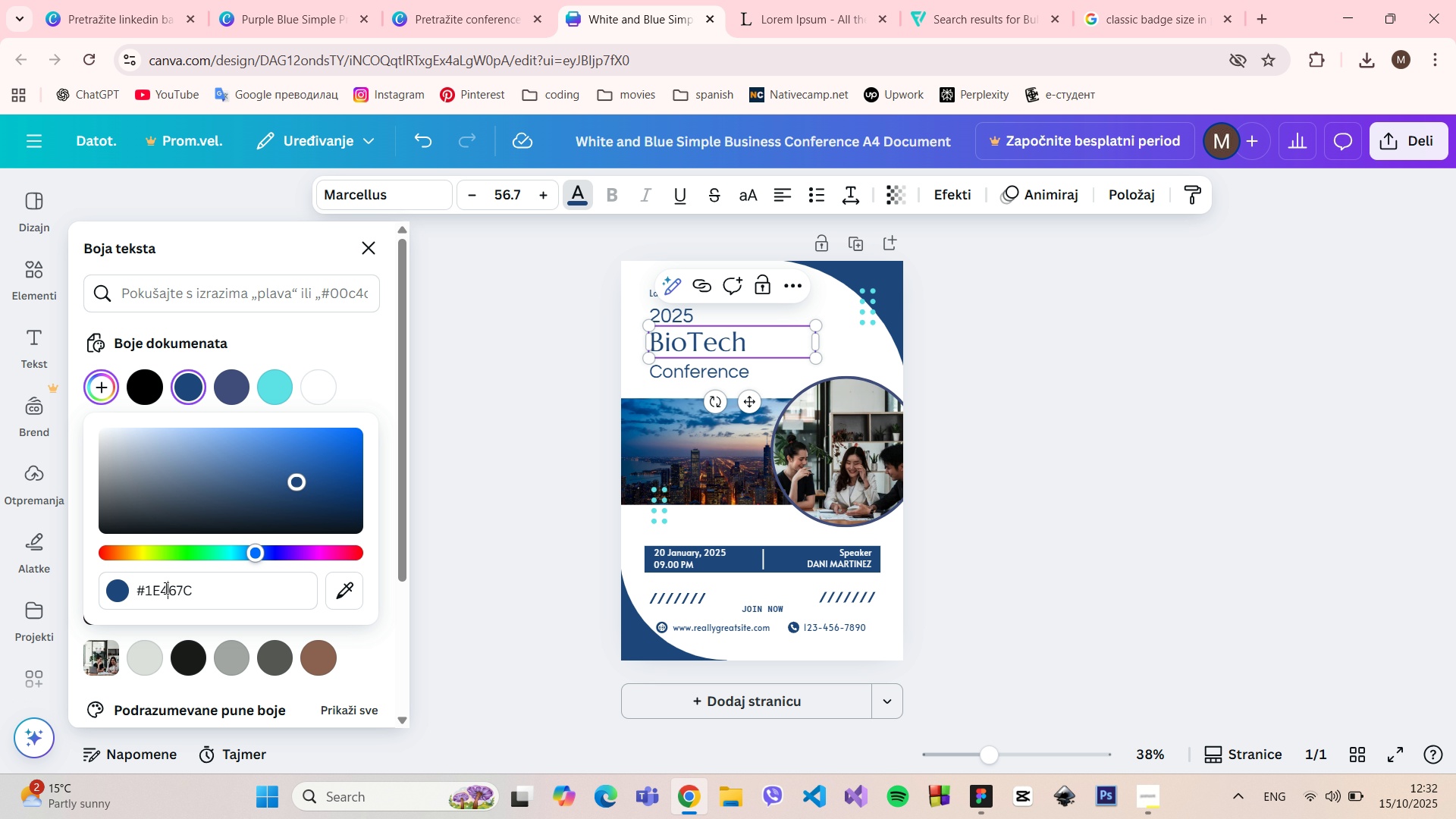 
double_click([165, 588])
 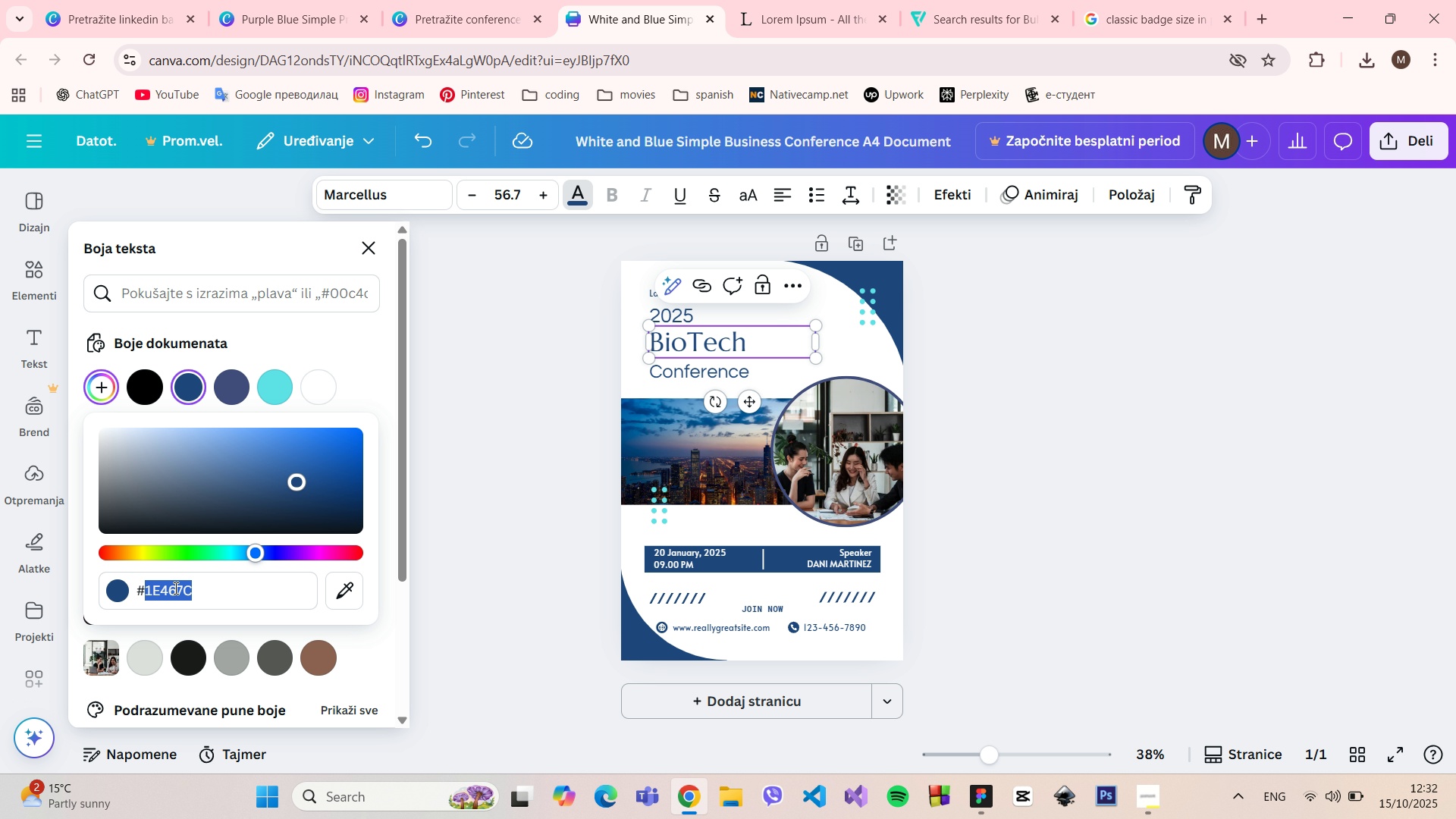 
left_click([174, 588])
 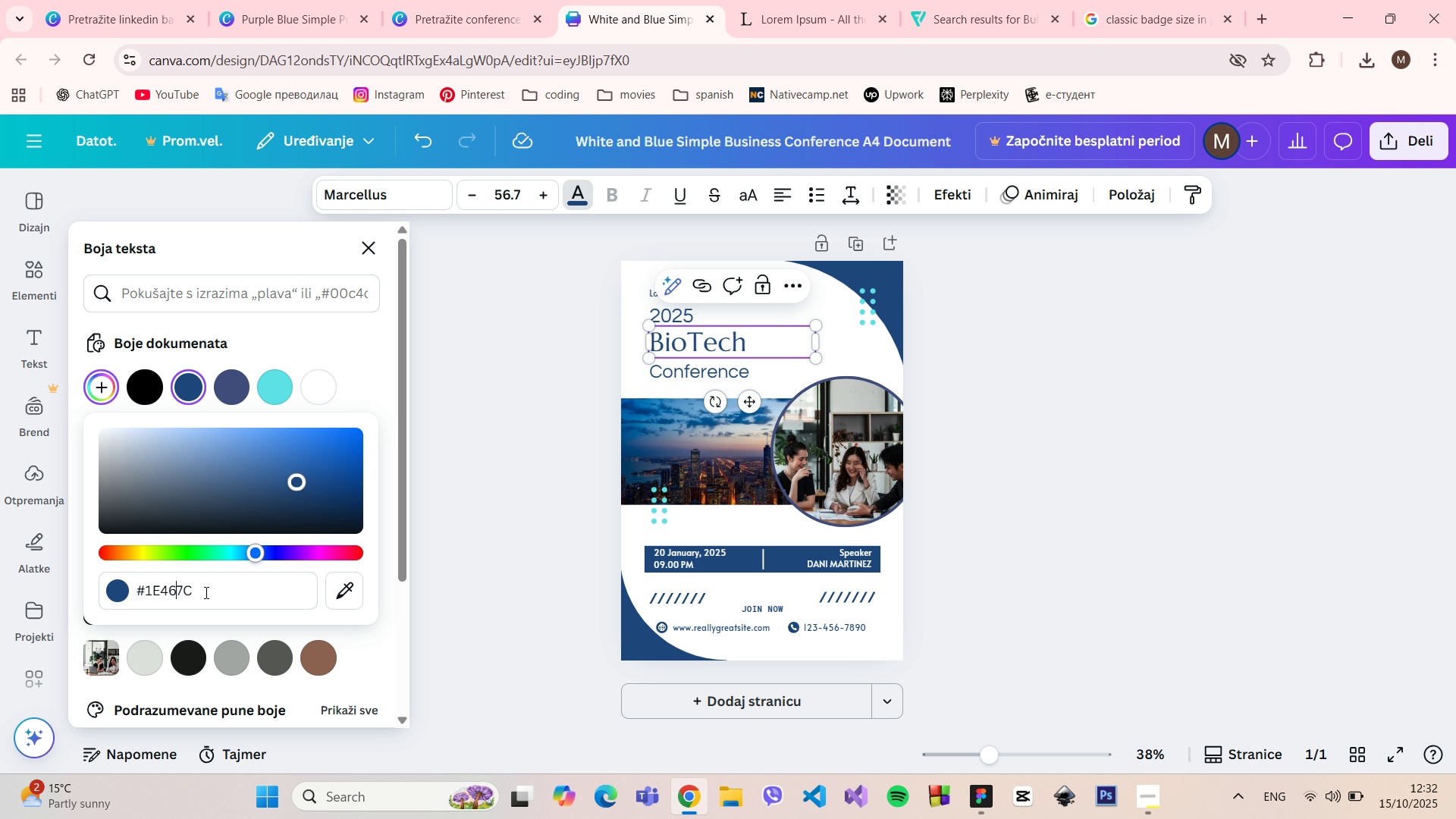 
left_click_drag(start_coordinate=[205, 592], to_coordinate=[148, 588])
 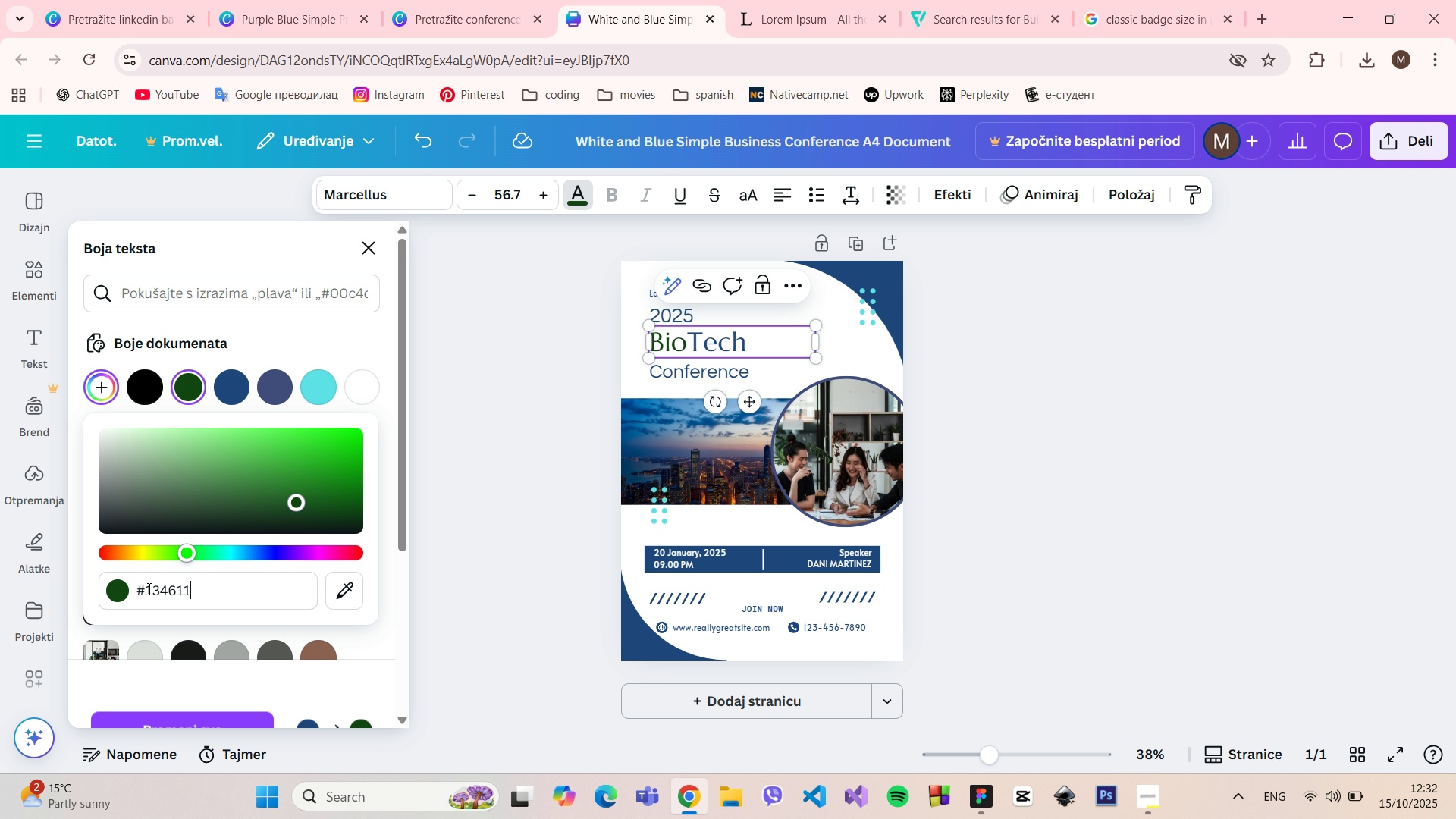 
key(Control+V)
 